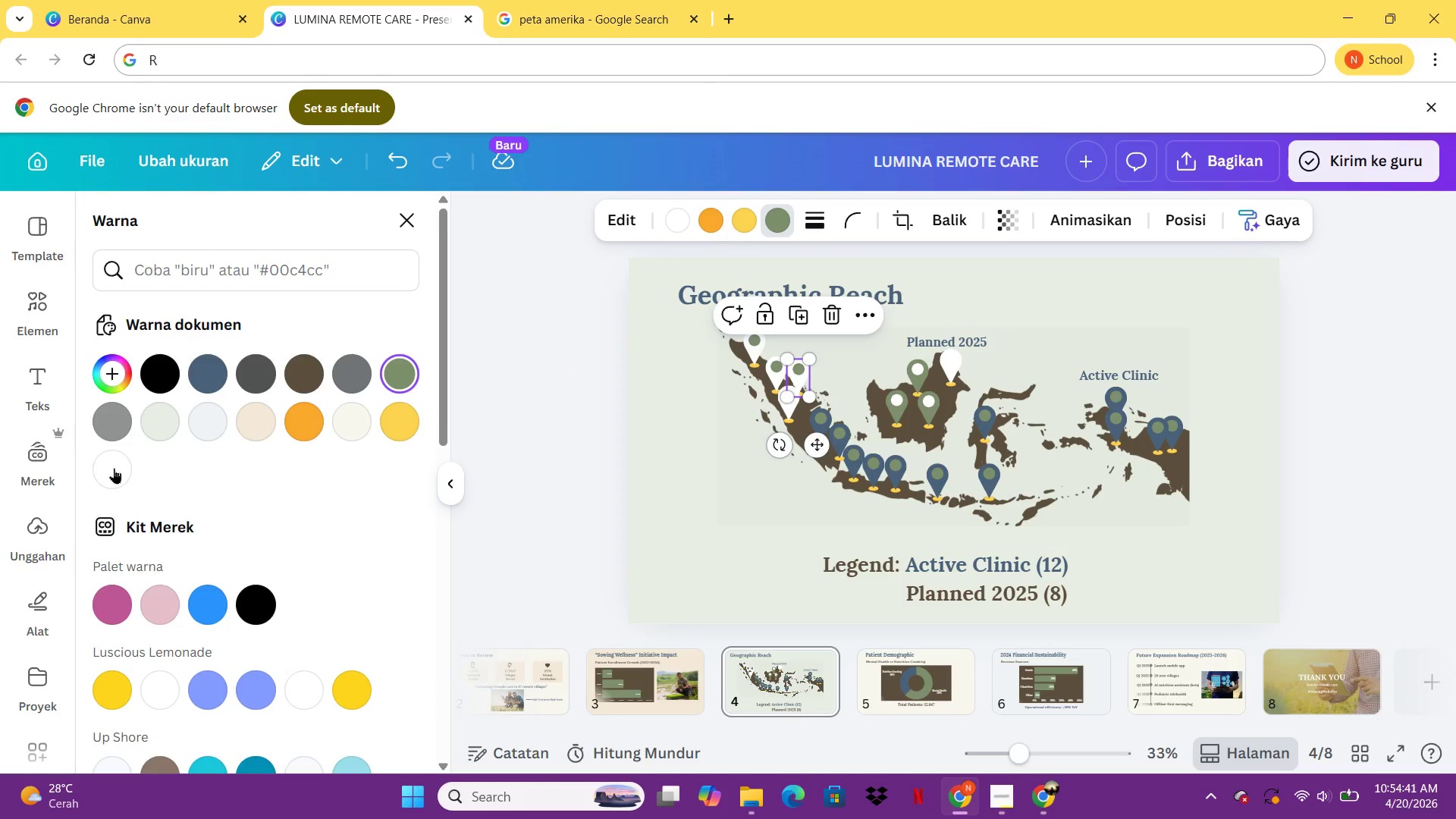 
left_click([109, 469])
 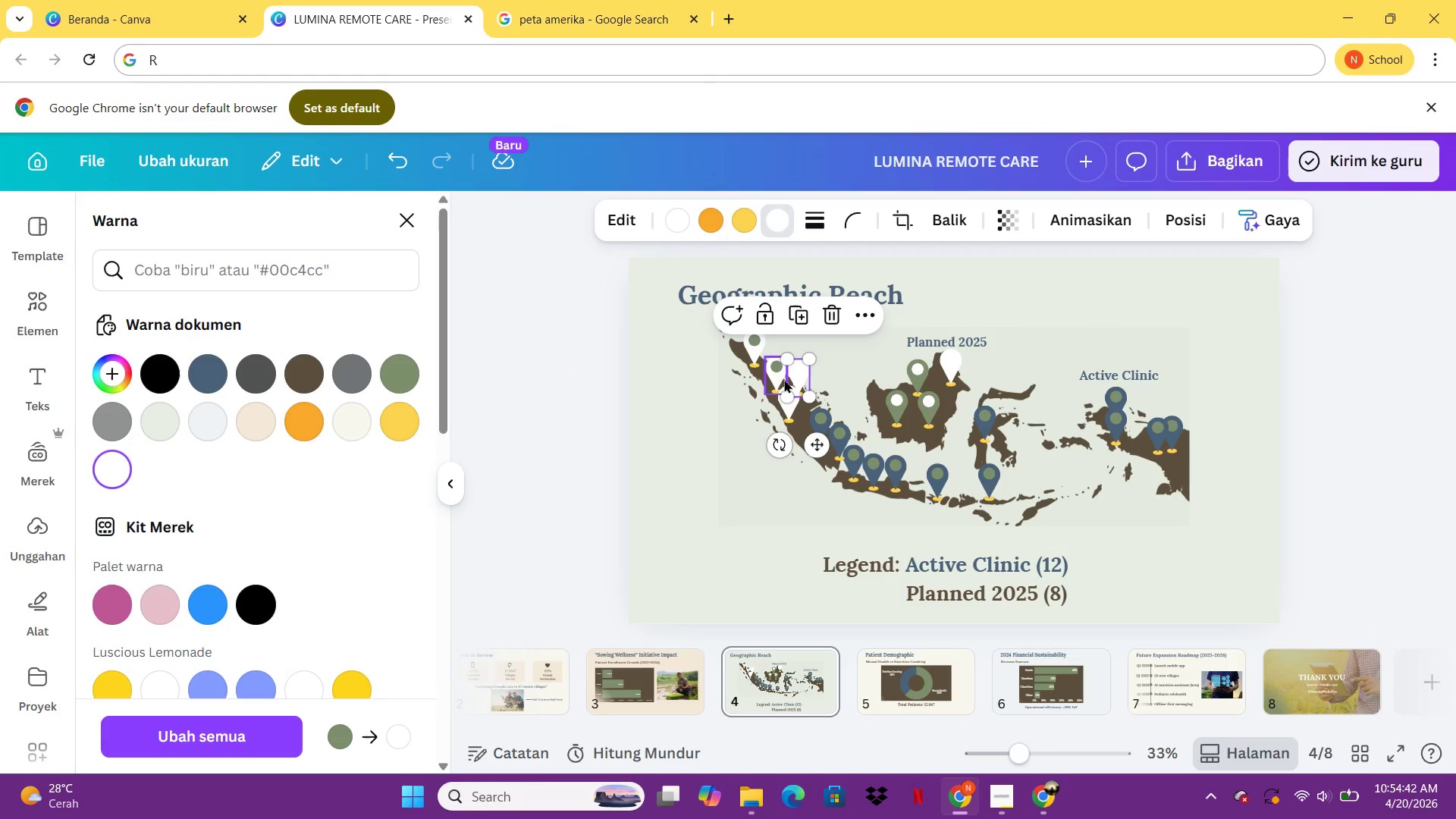 
left_click([780, 378])
 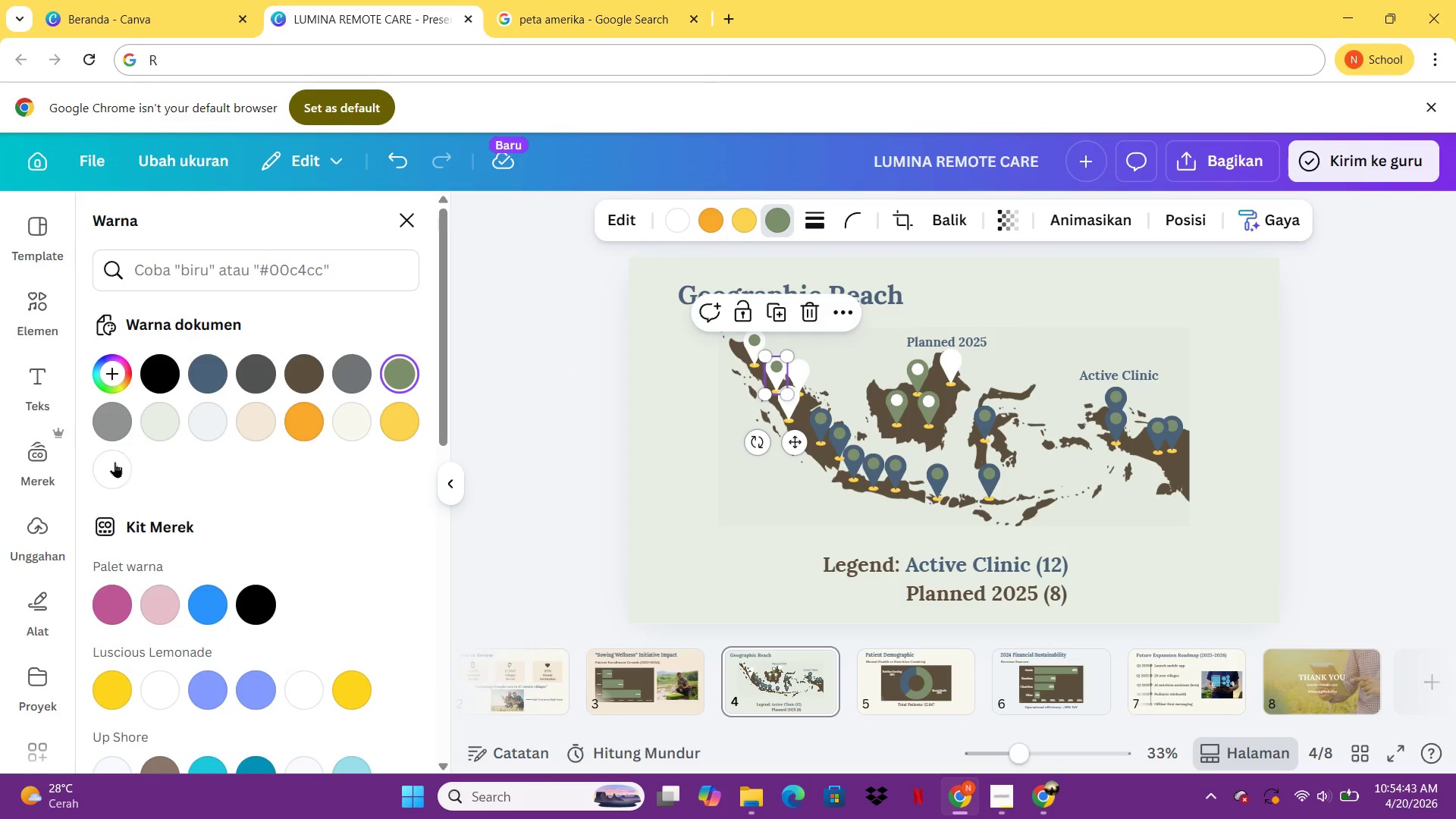 
left_click([106, 466])
 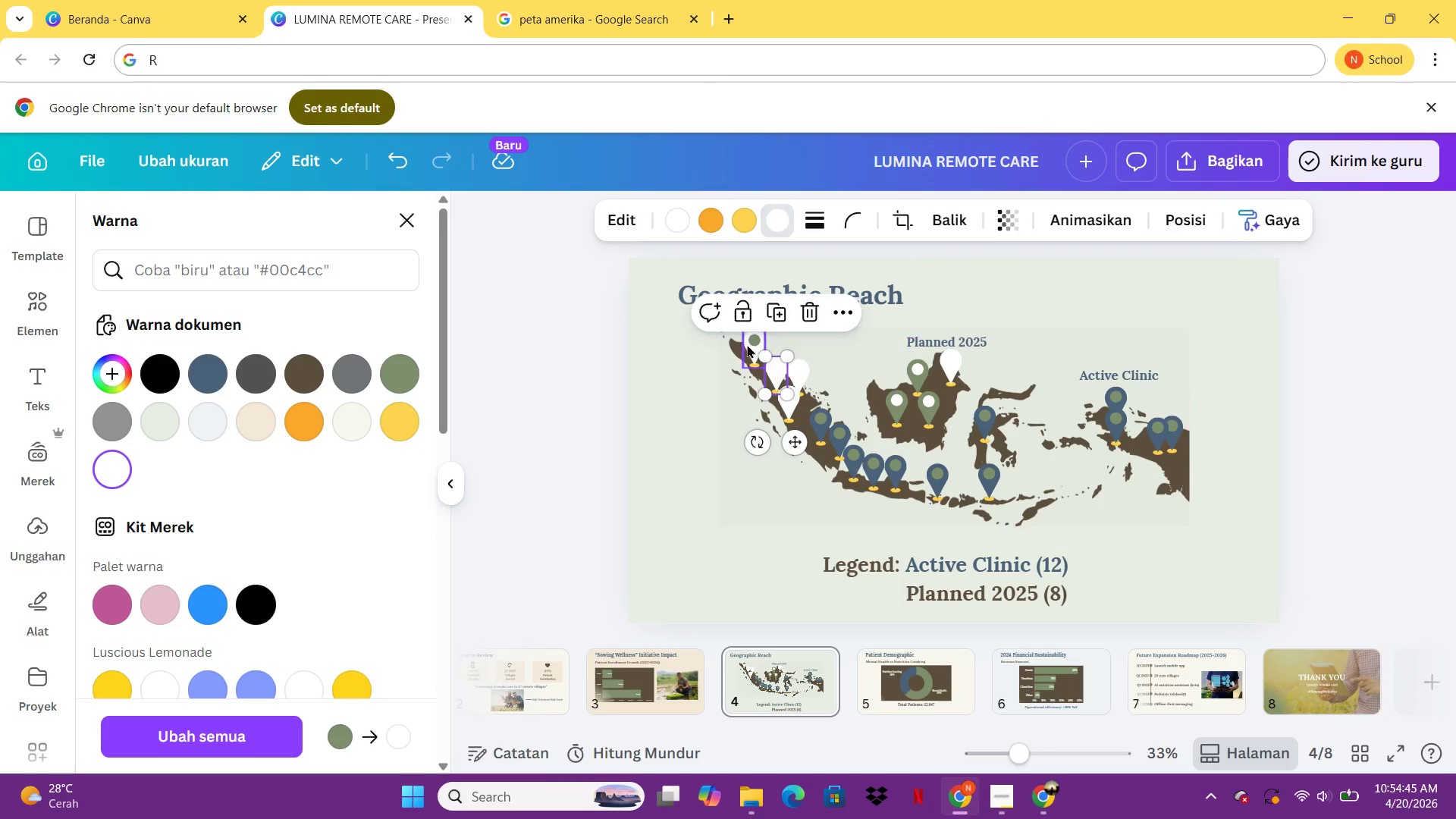 
left_click([747, 344])
 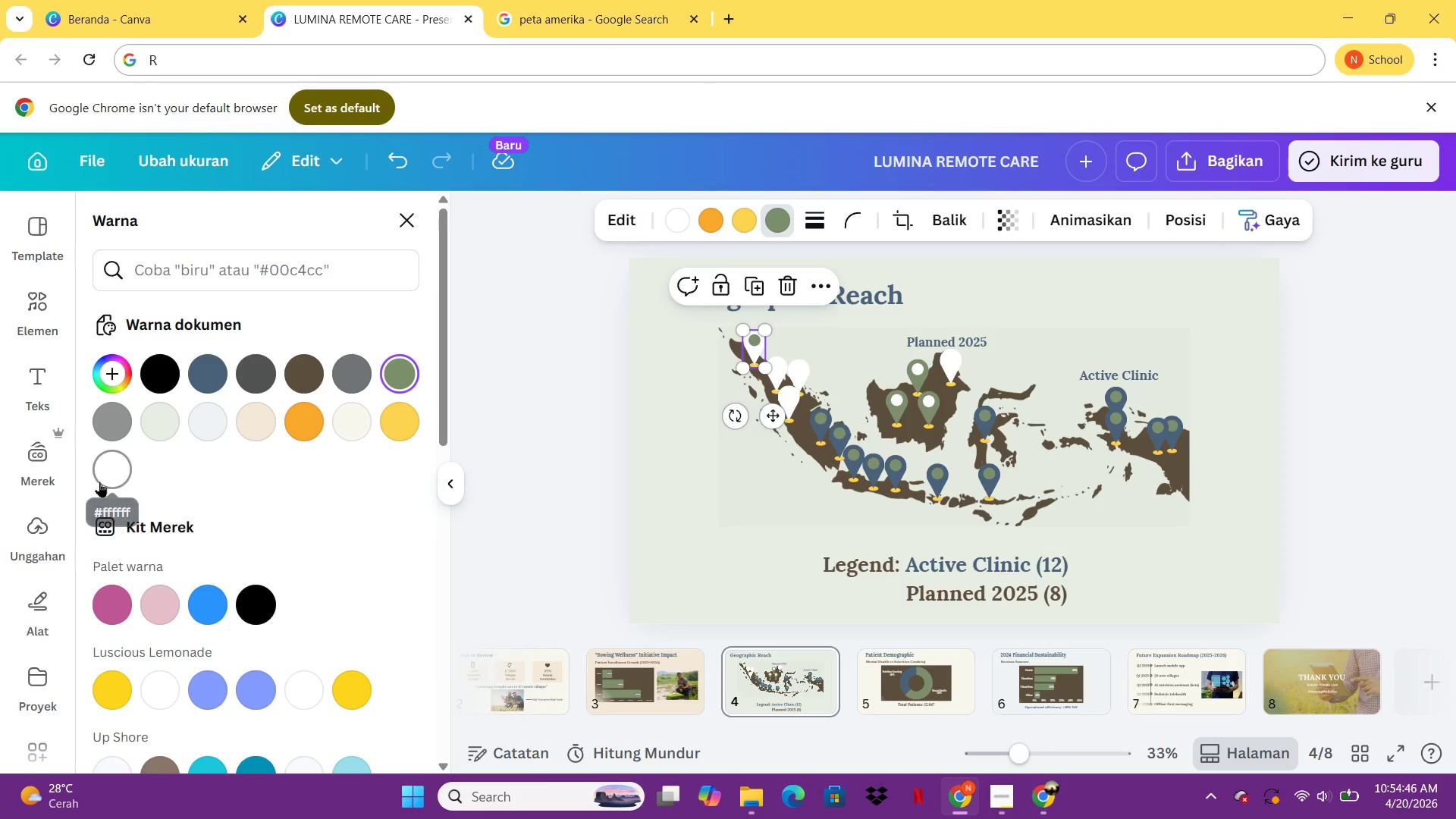 
left_click([99, 481])
 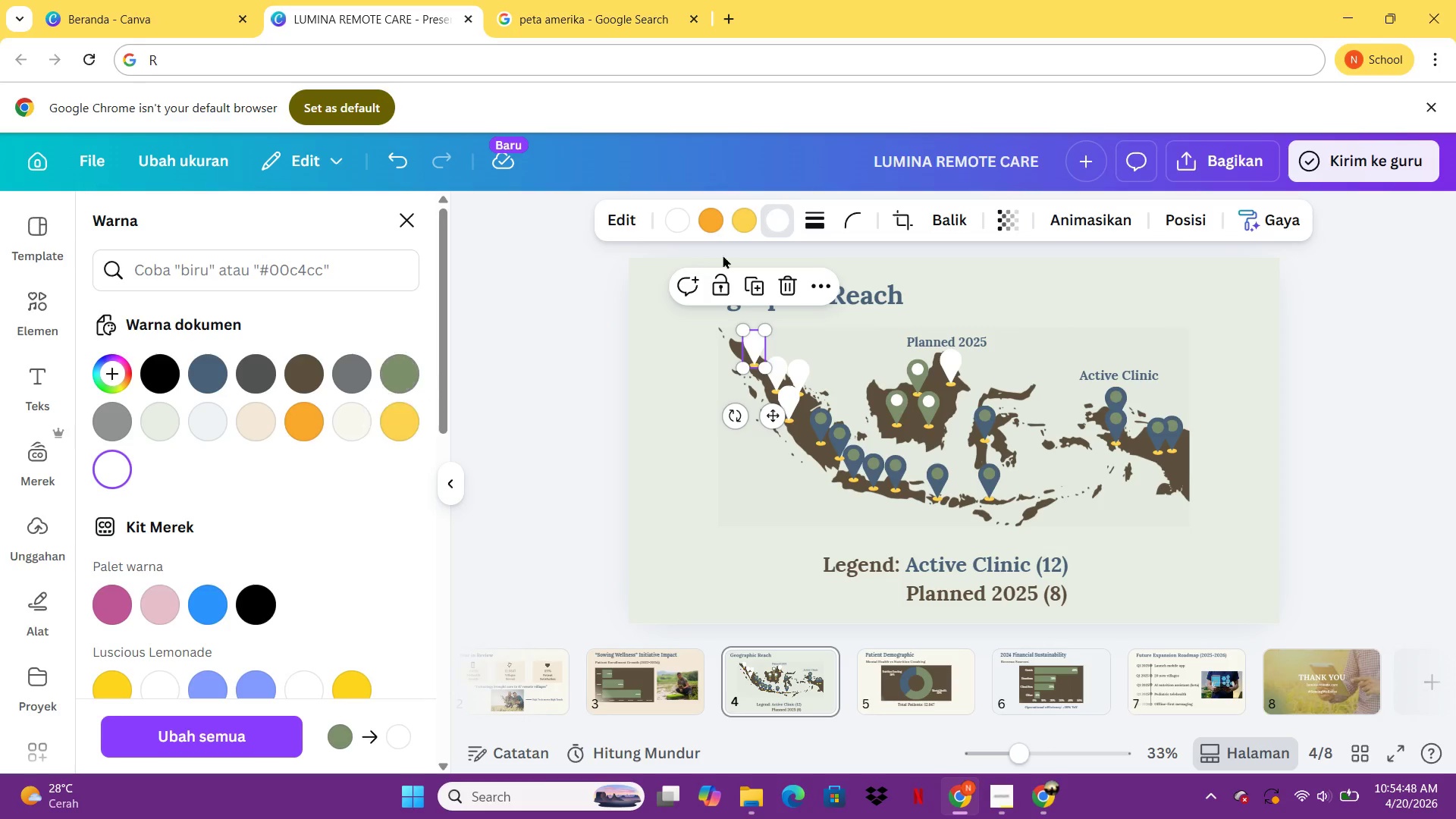 
left_click([680, 225])
 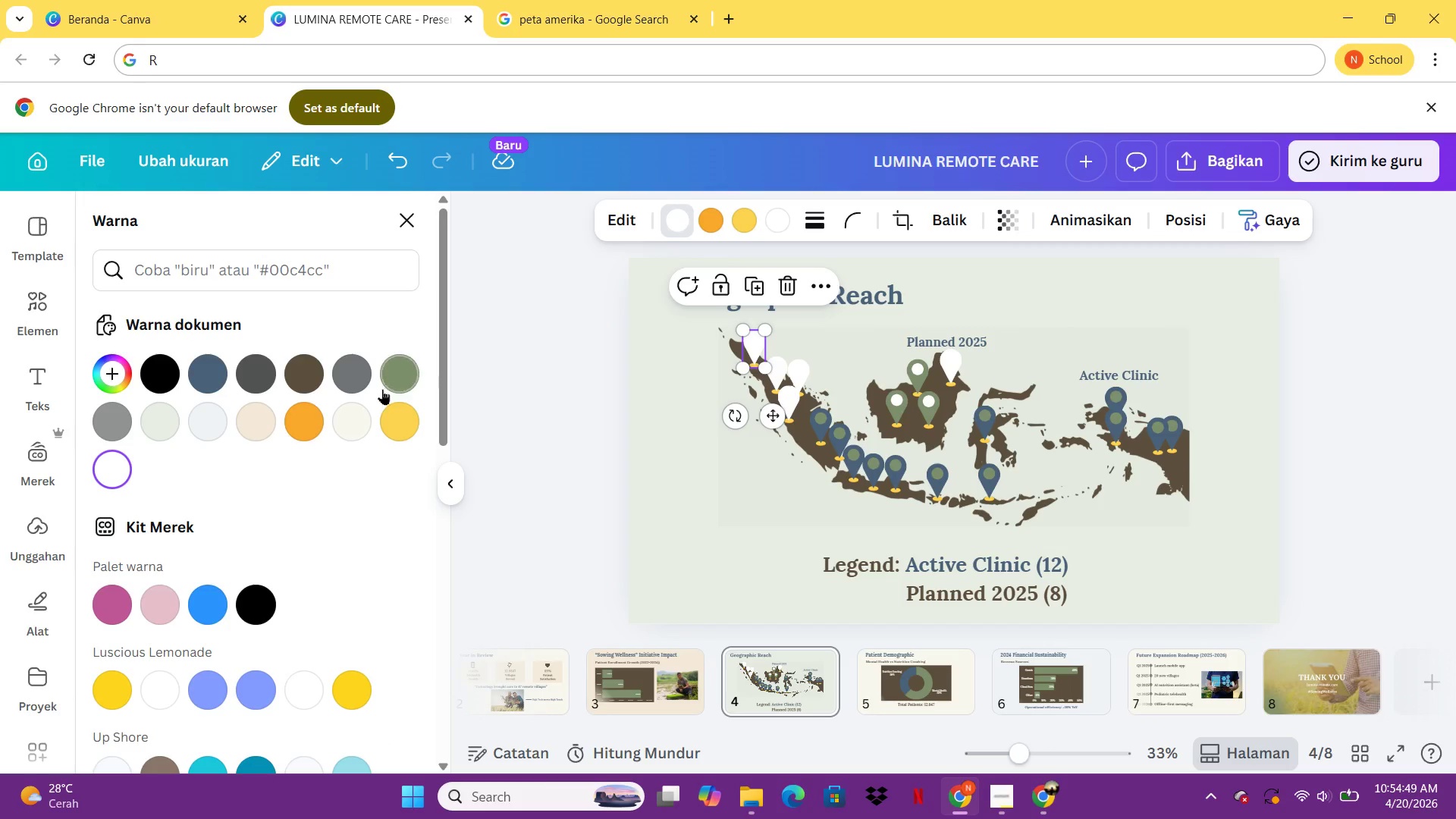 
left_click([382, 390])
 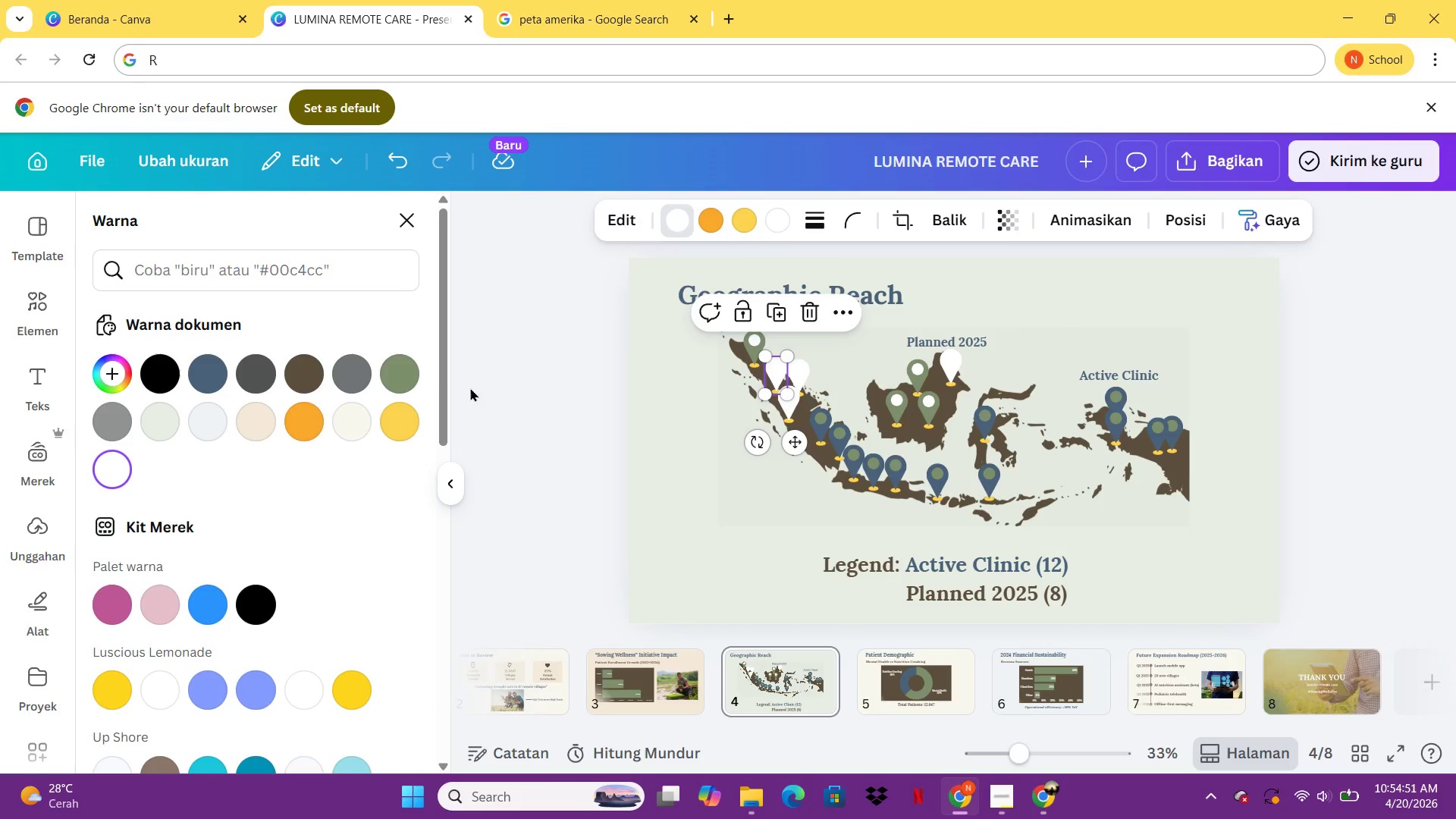 
left_click([382, 375])
 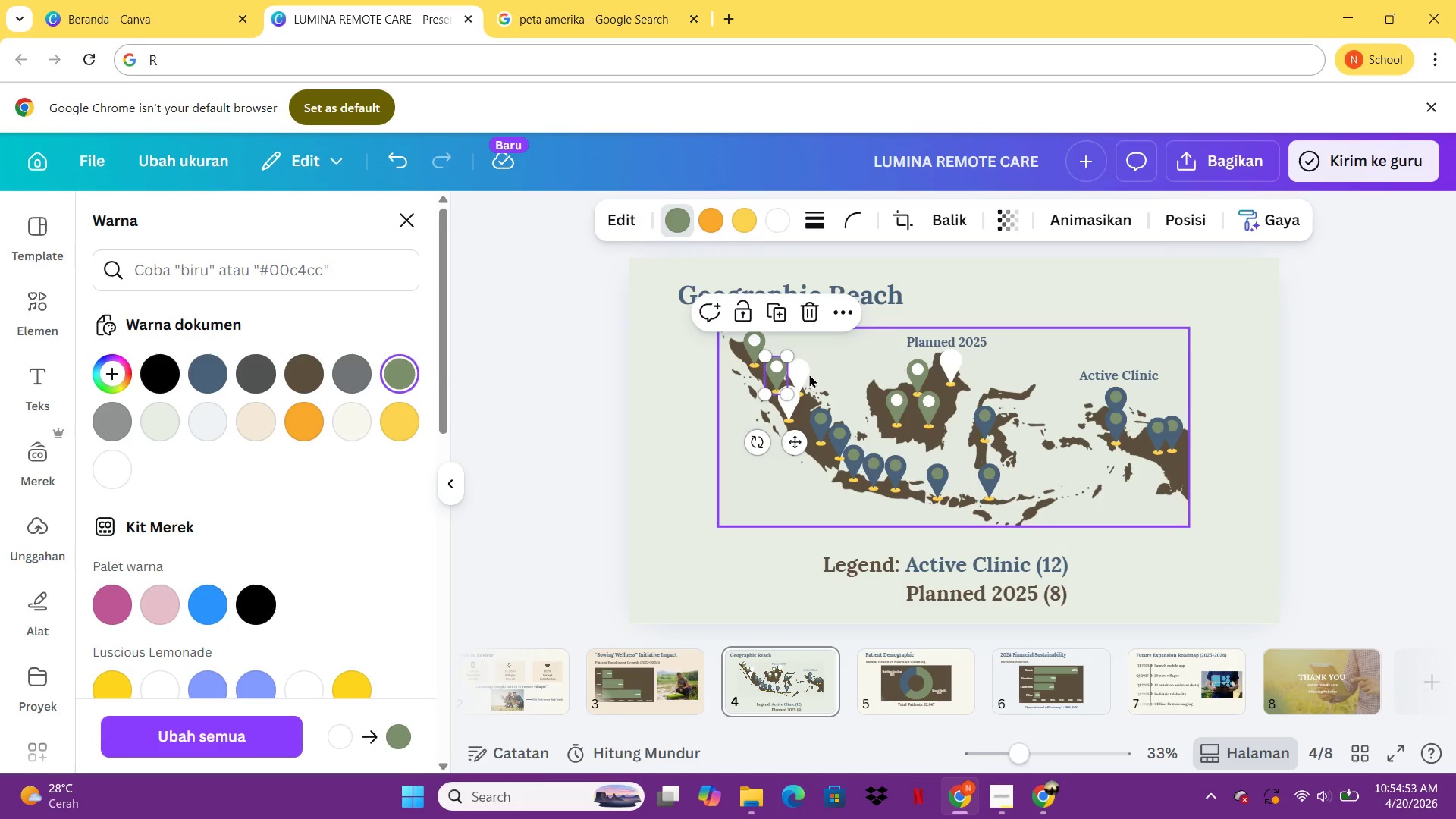 
left_click([806, 374])
 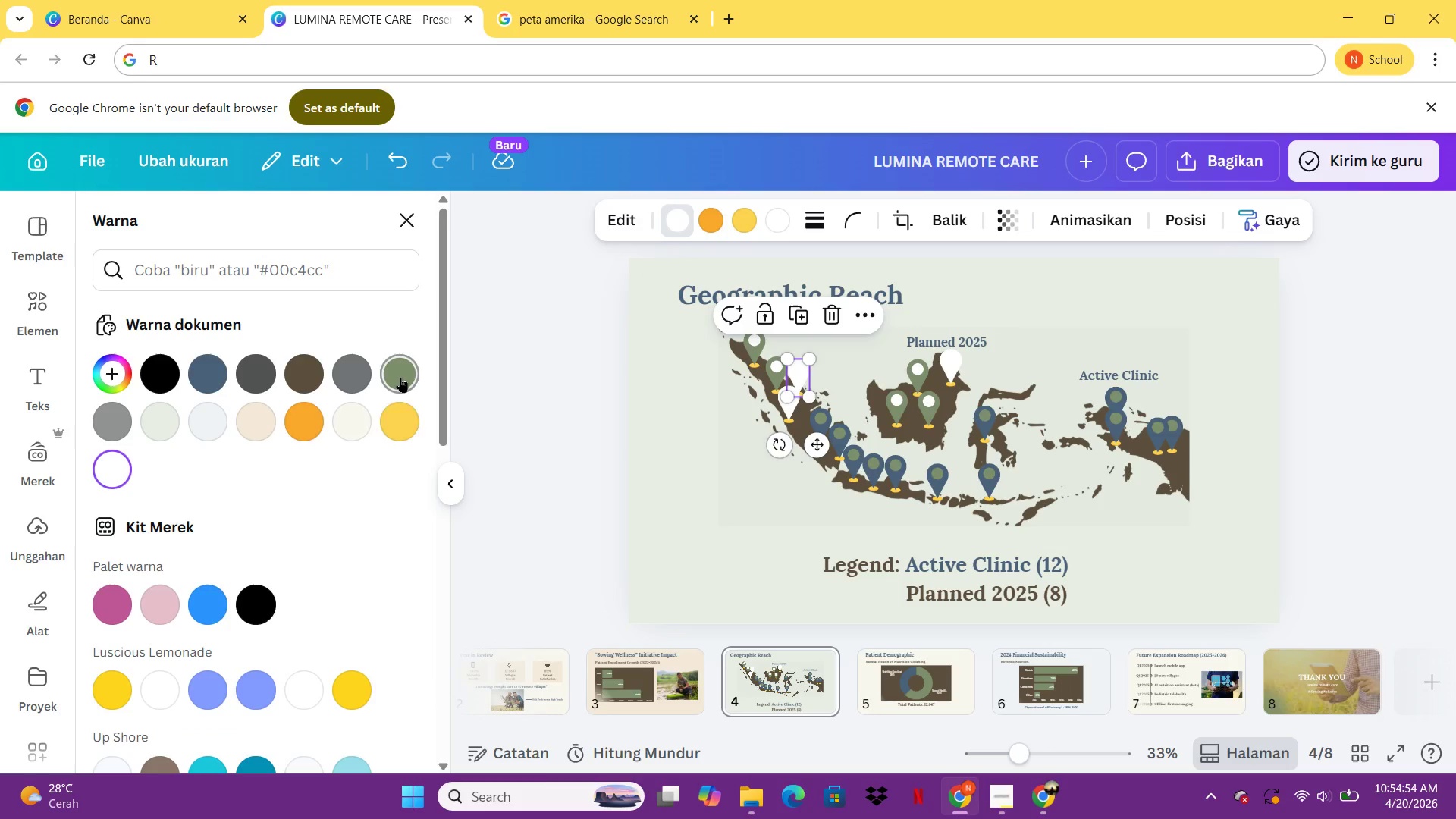 
left_click([400, 377])
 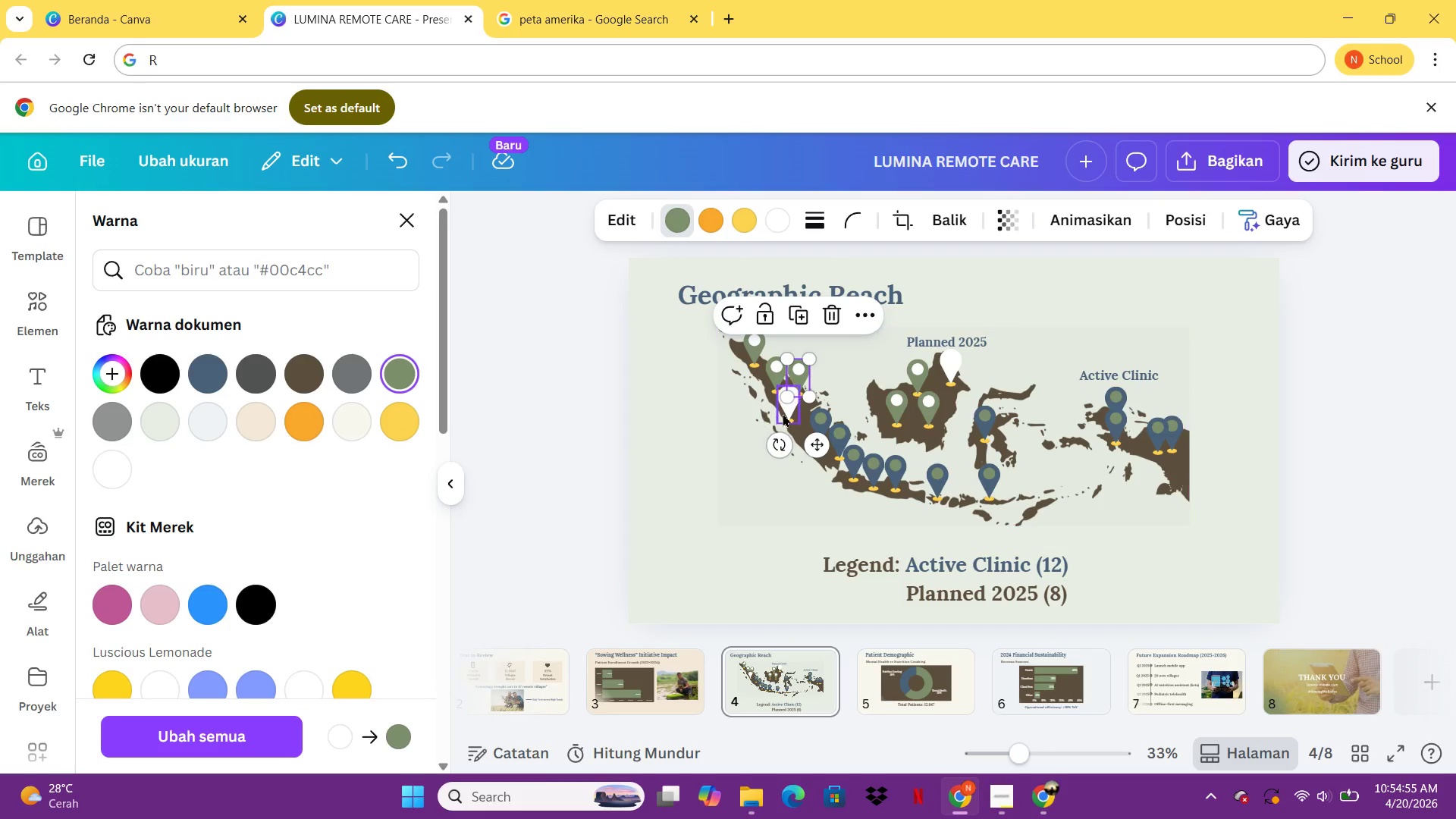 
left_click([783, 413])
 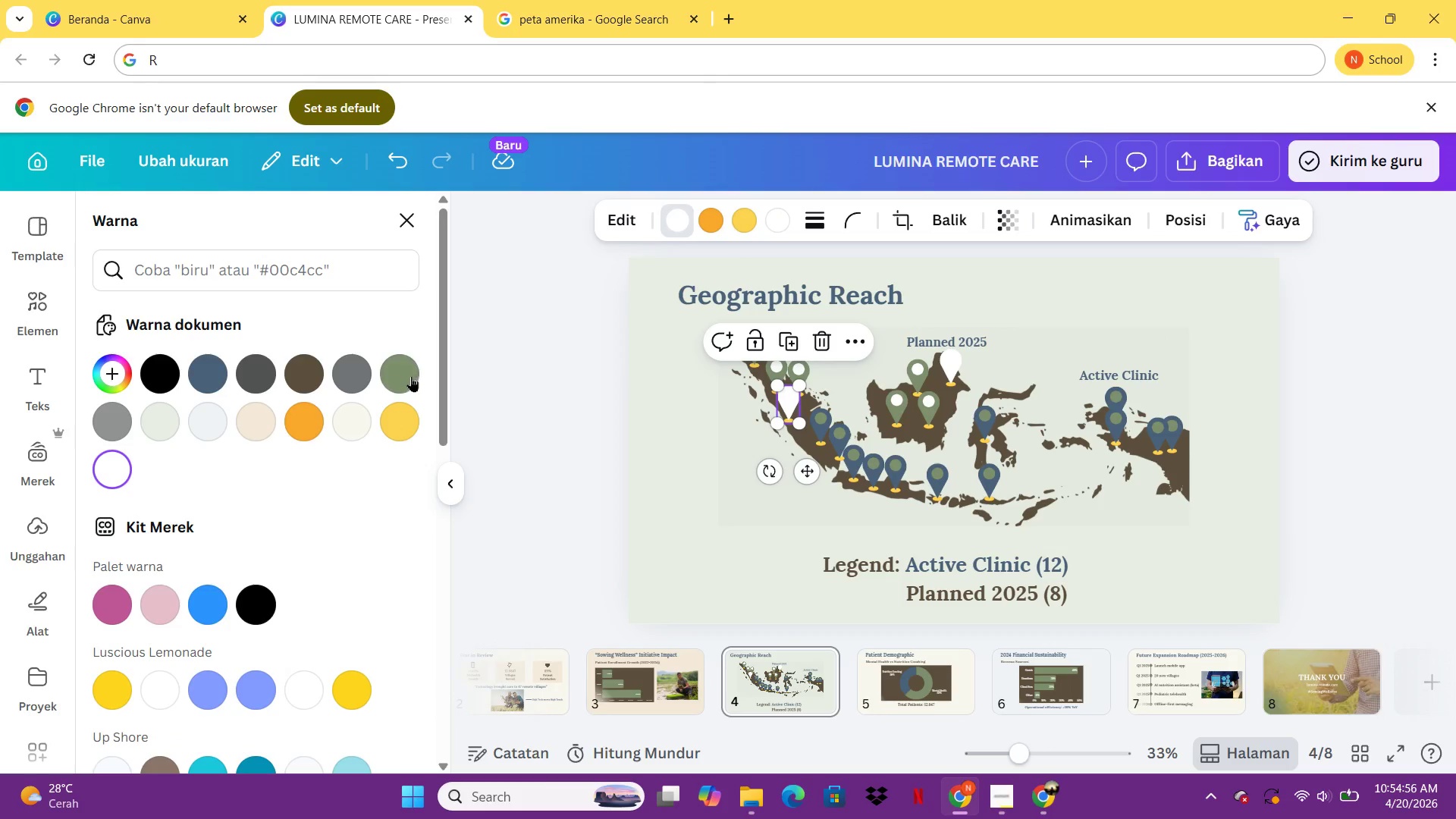 
left_click([411, 376])
 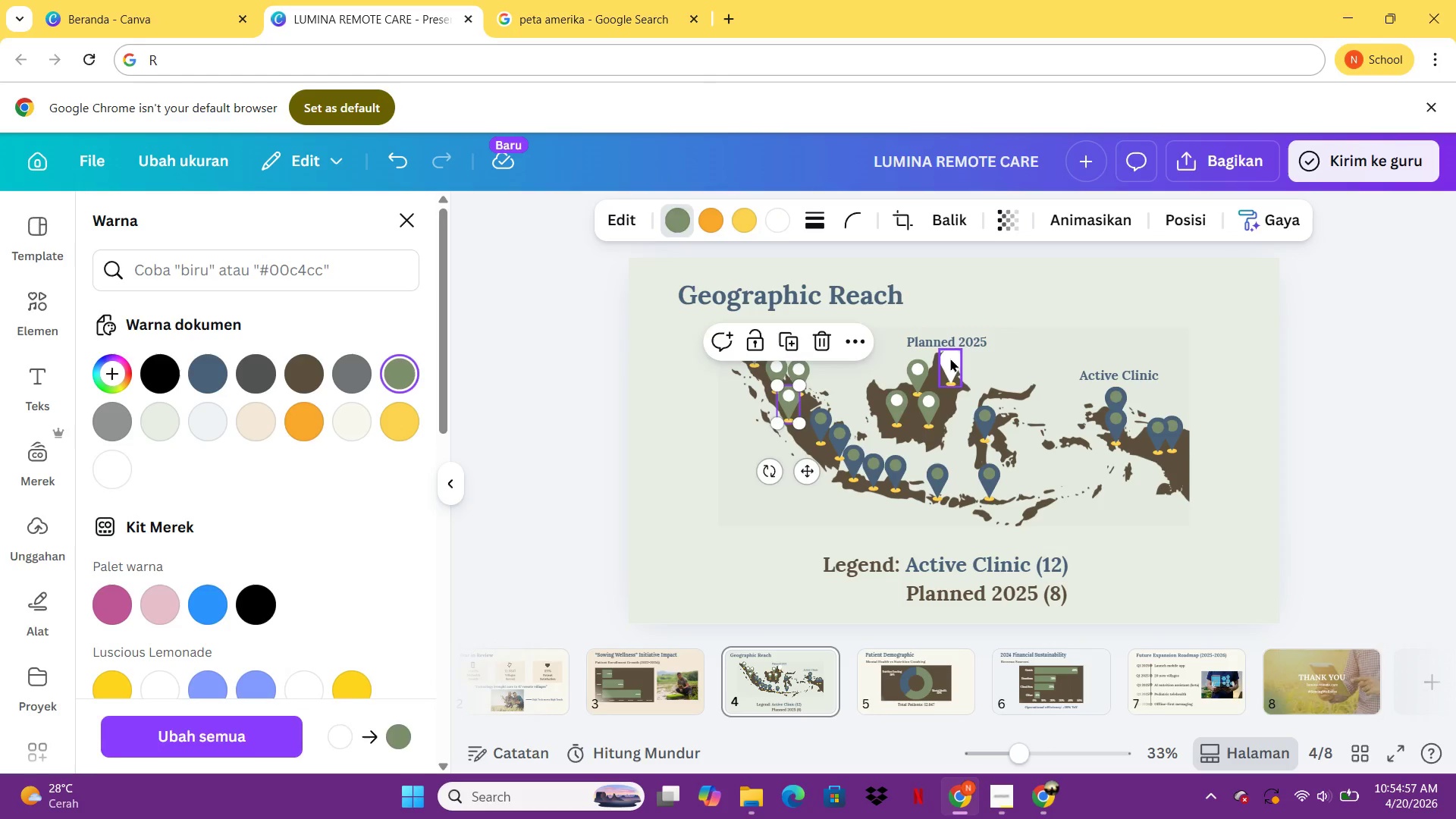 
left_click([951, 358])
 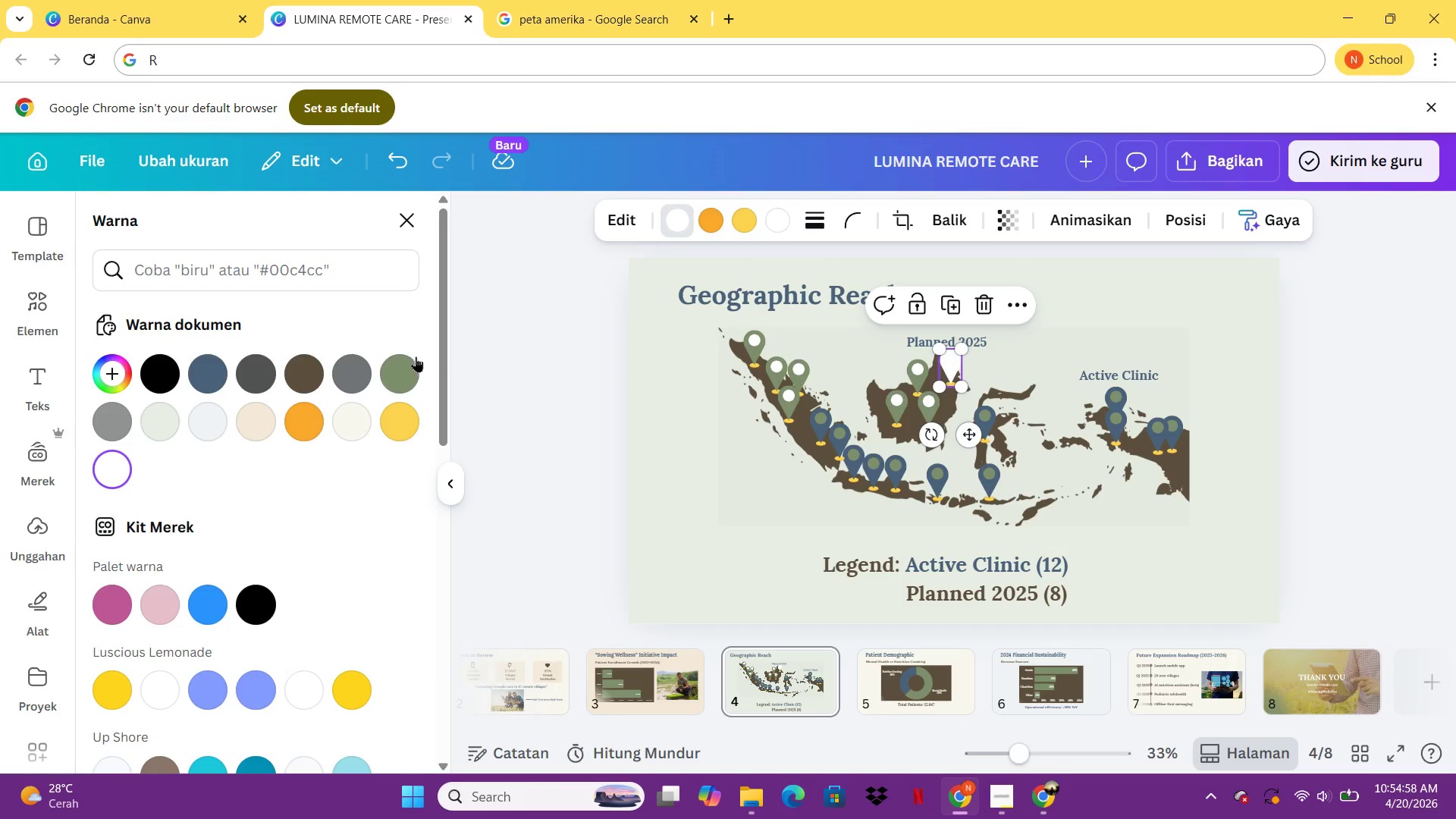 
left_click([416, 356])
 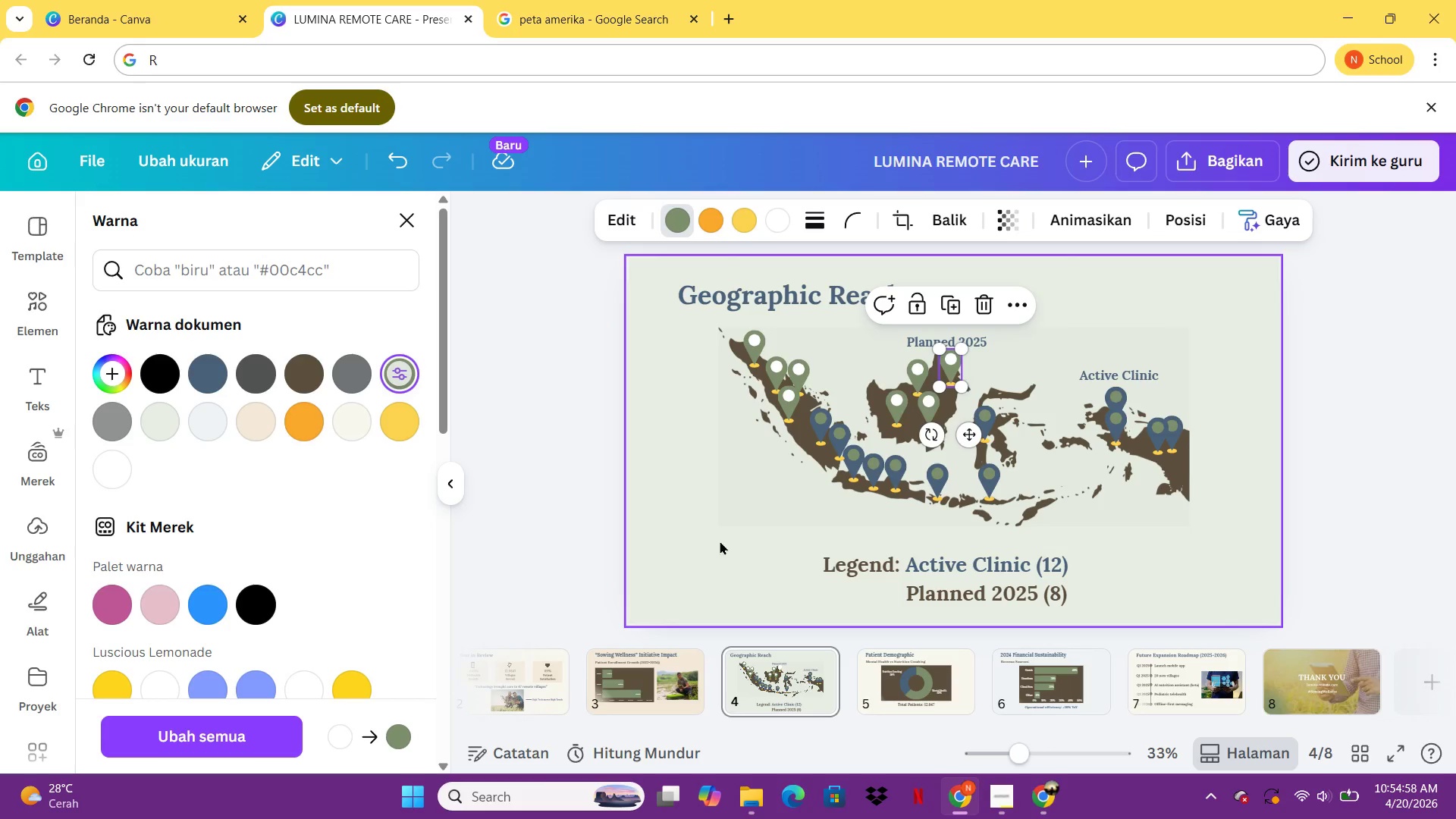 
left_click([720, 541])
 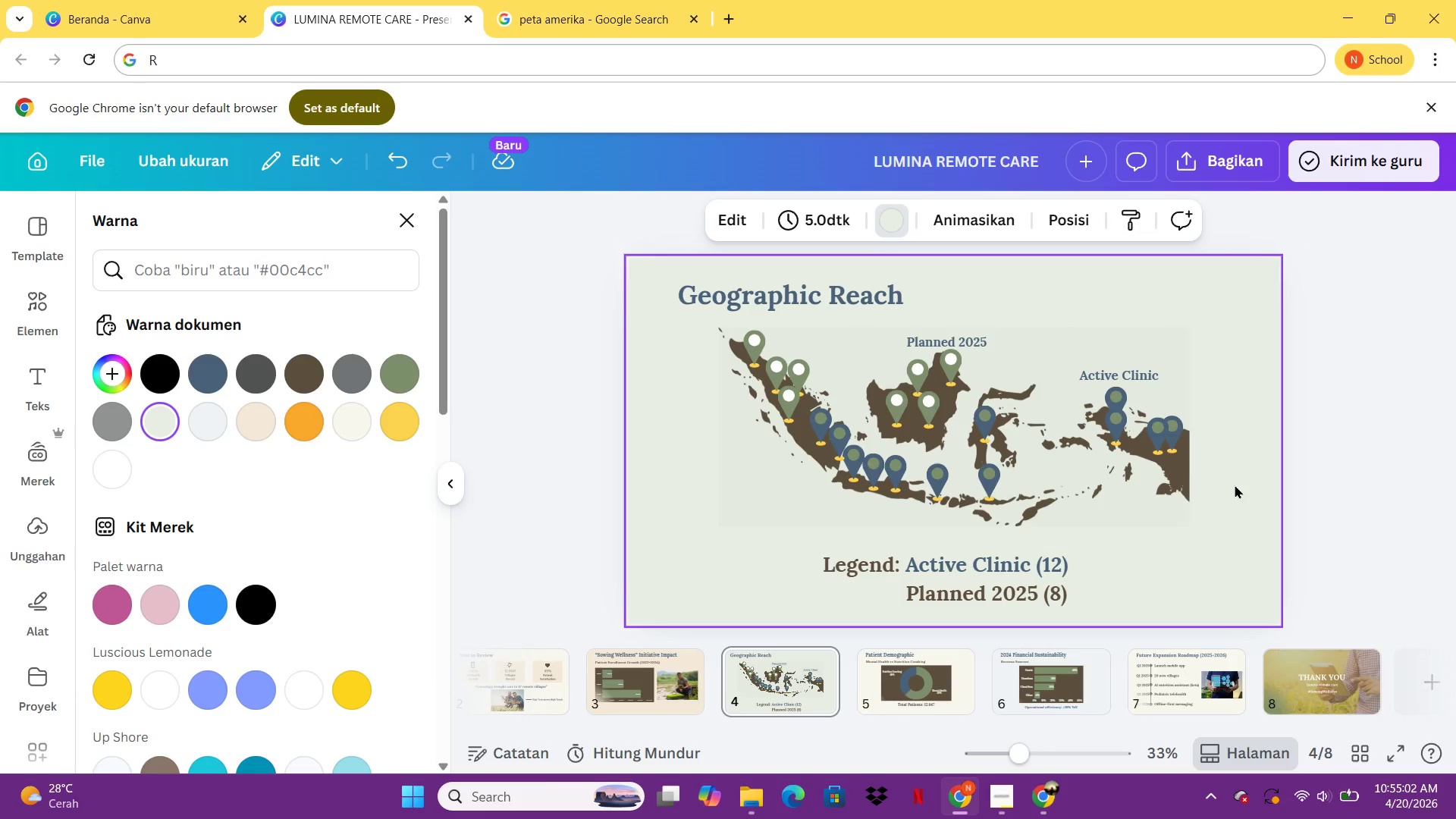 
left_click([951, 340])
 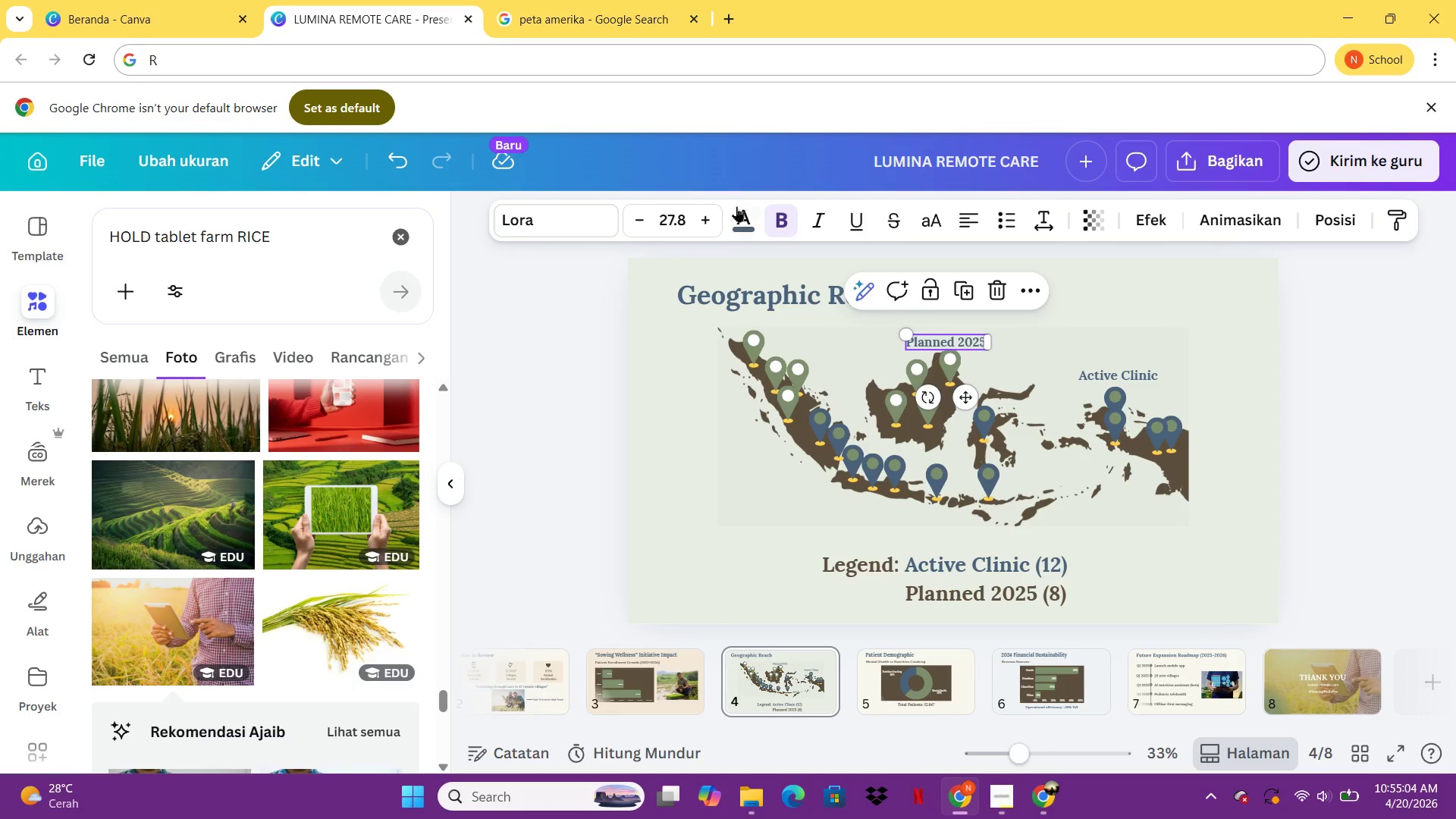 
left_click([737, 212])
 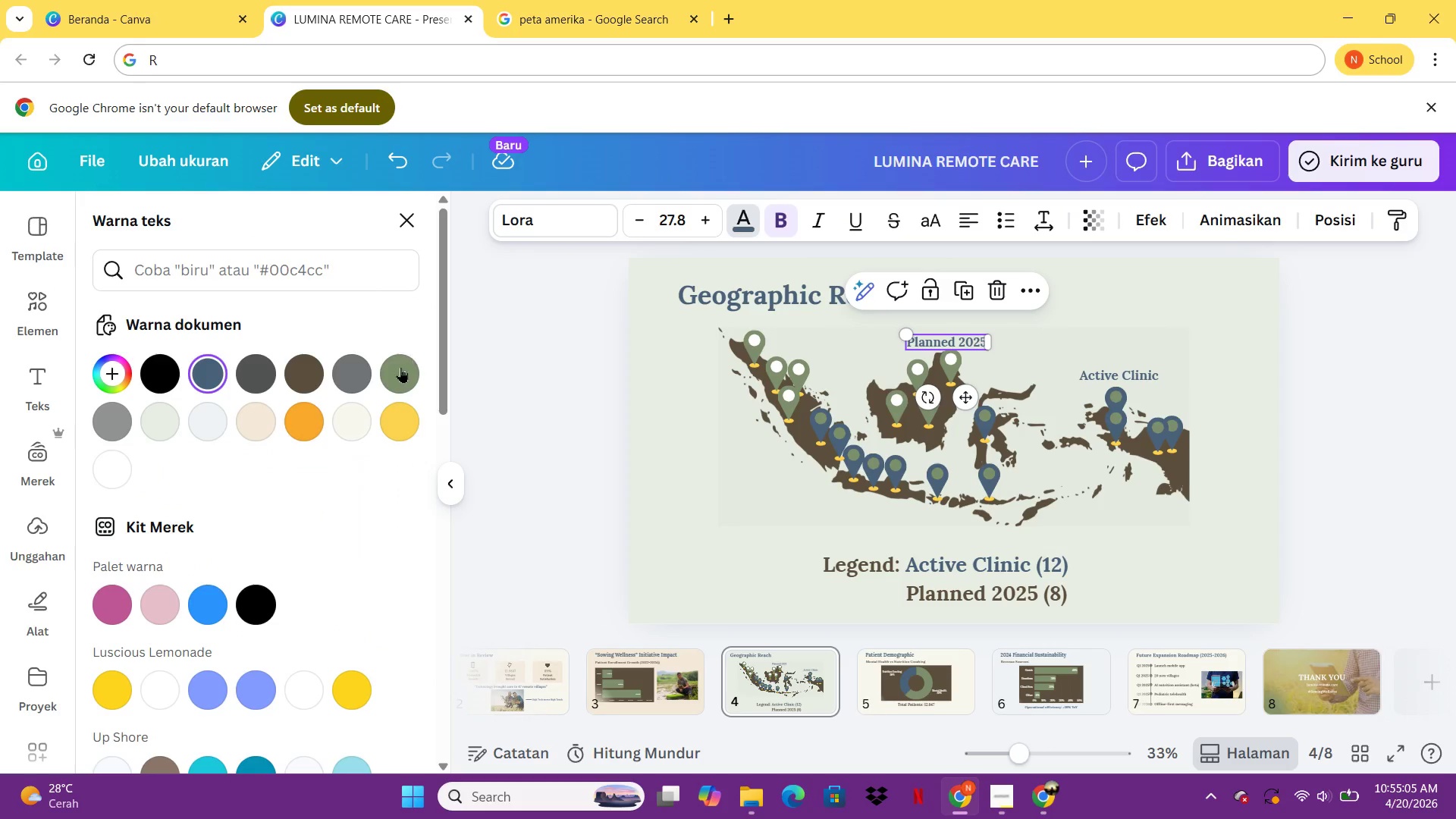 
left_click([400, 371])
 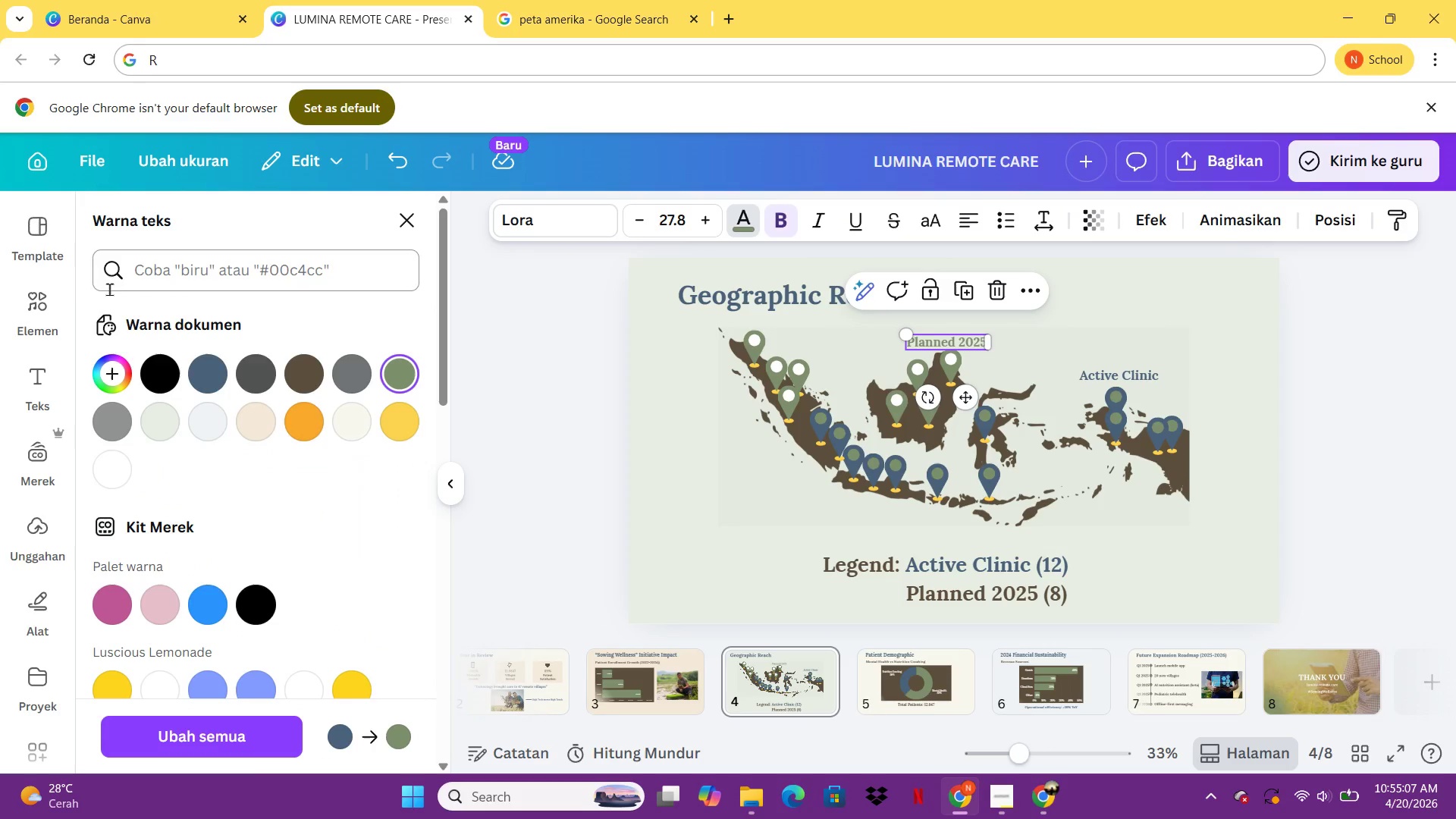 
left_click([30, 303])
 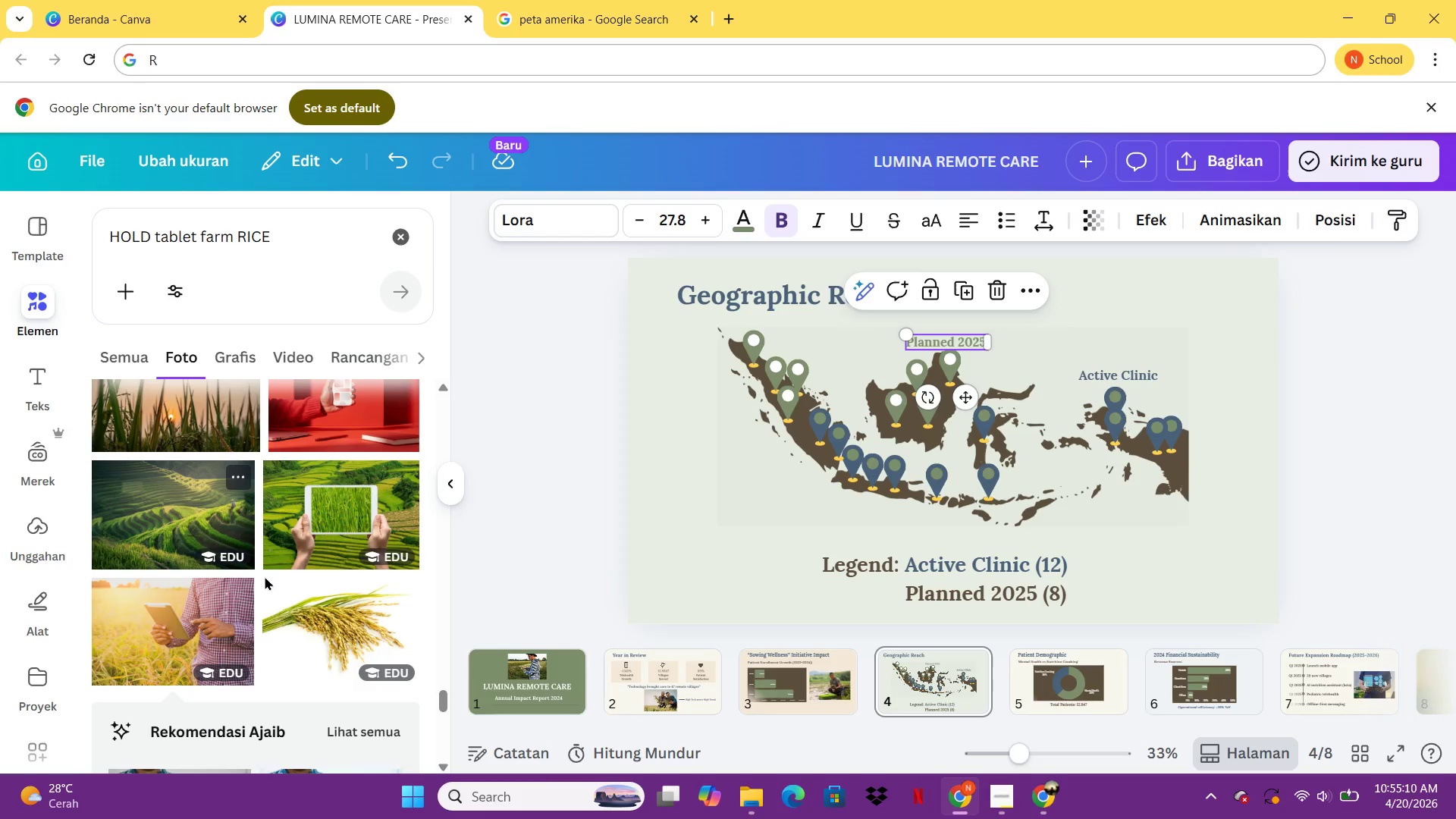 
left_click([544, 687])
 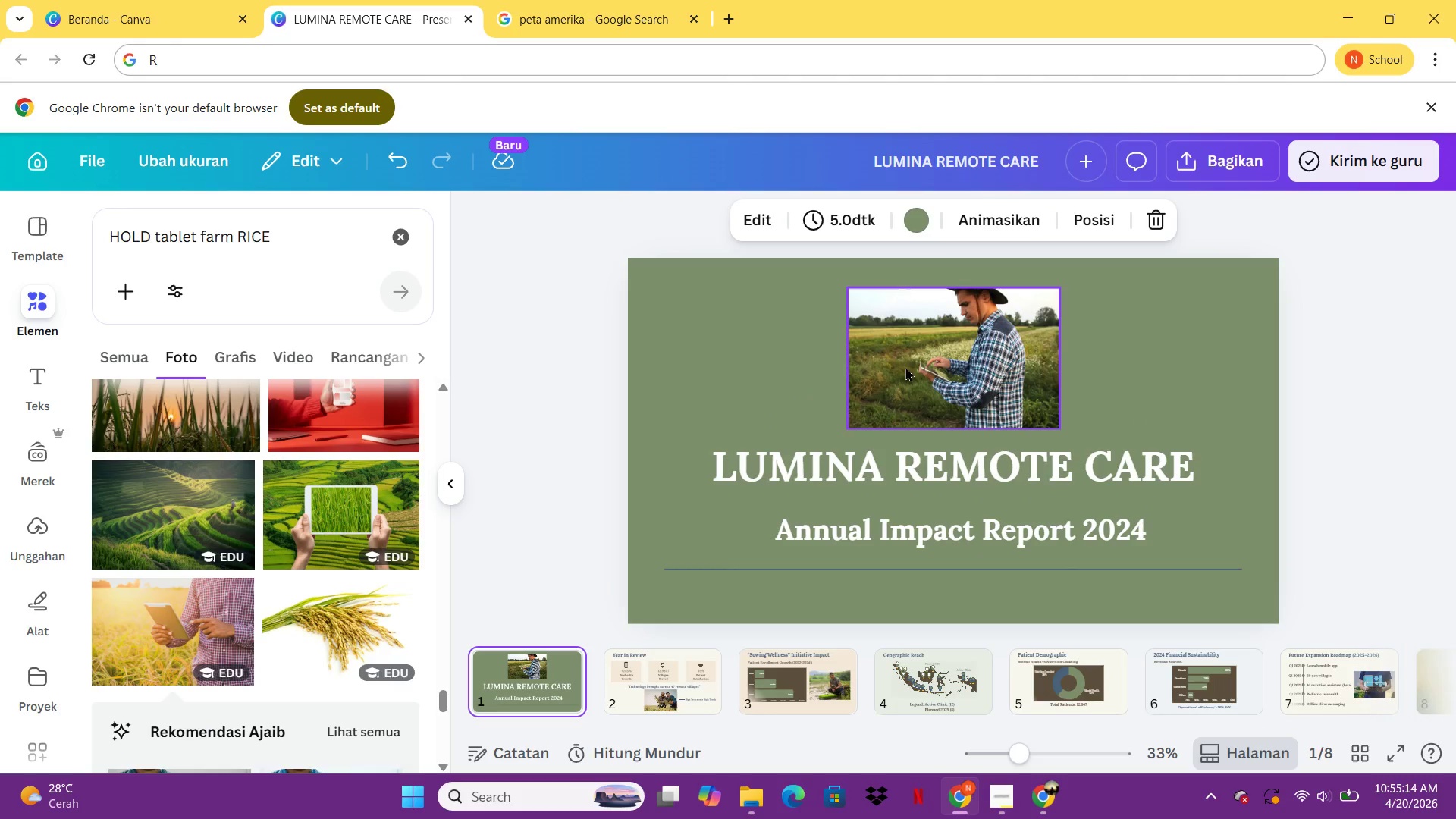 
left_click([905, 367])
 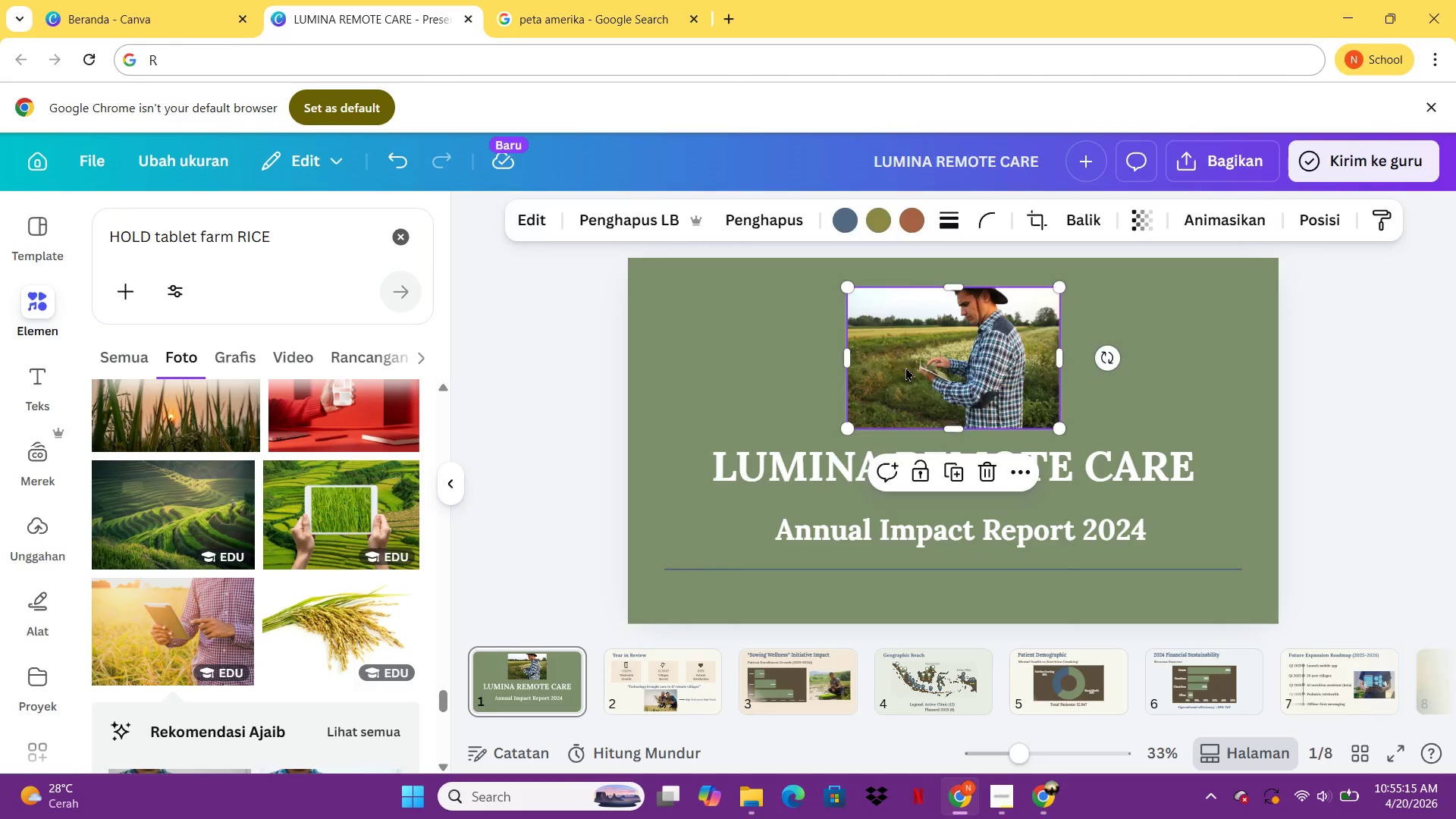 
key(Delete)
 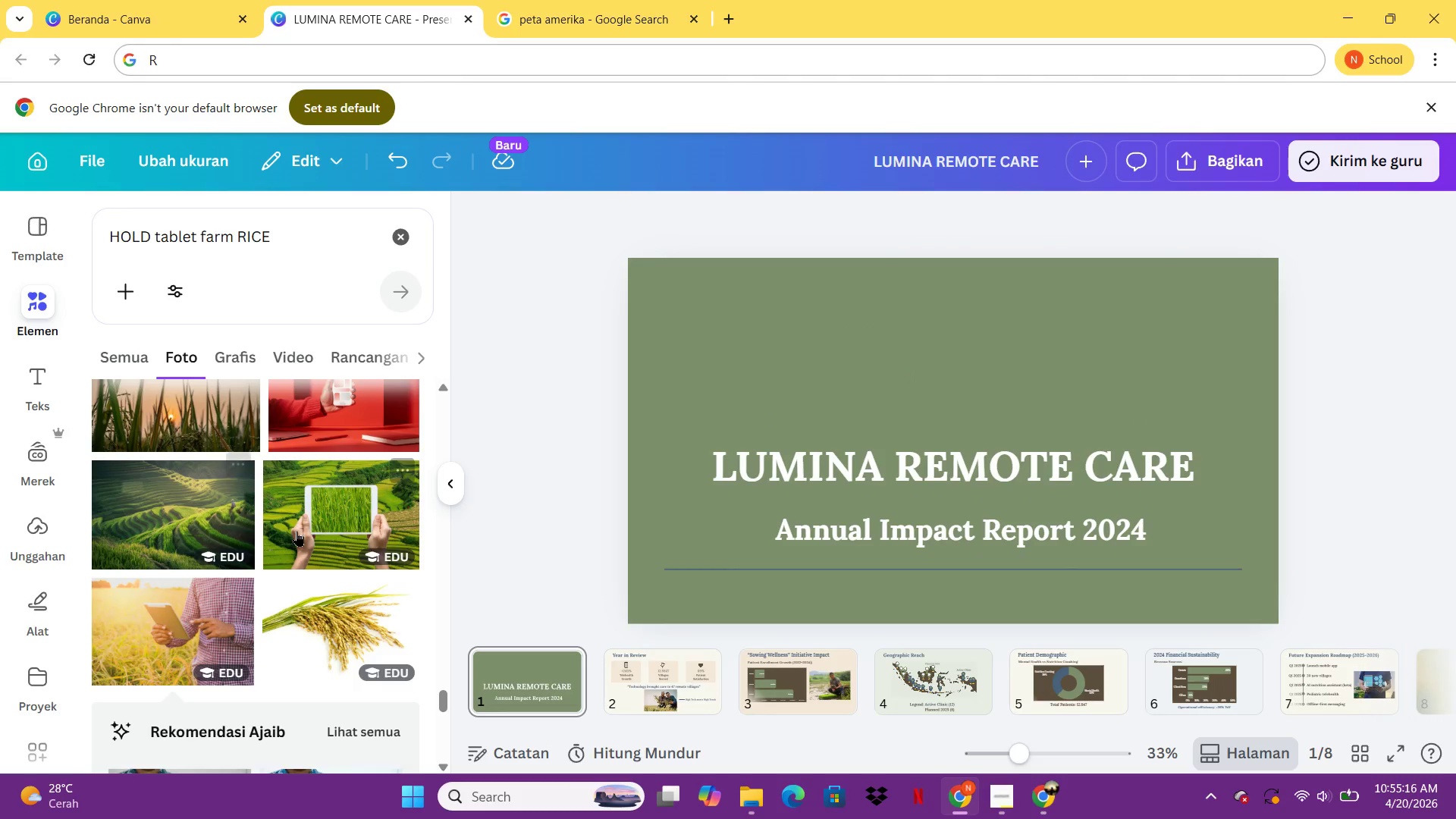 
left_click([319, 526])
 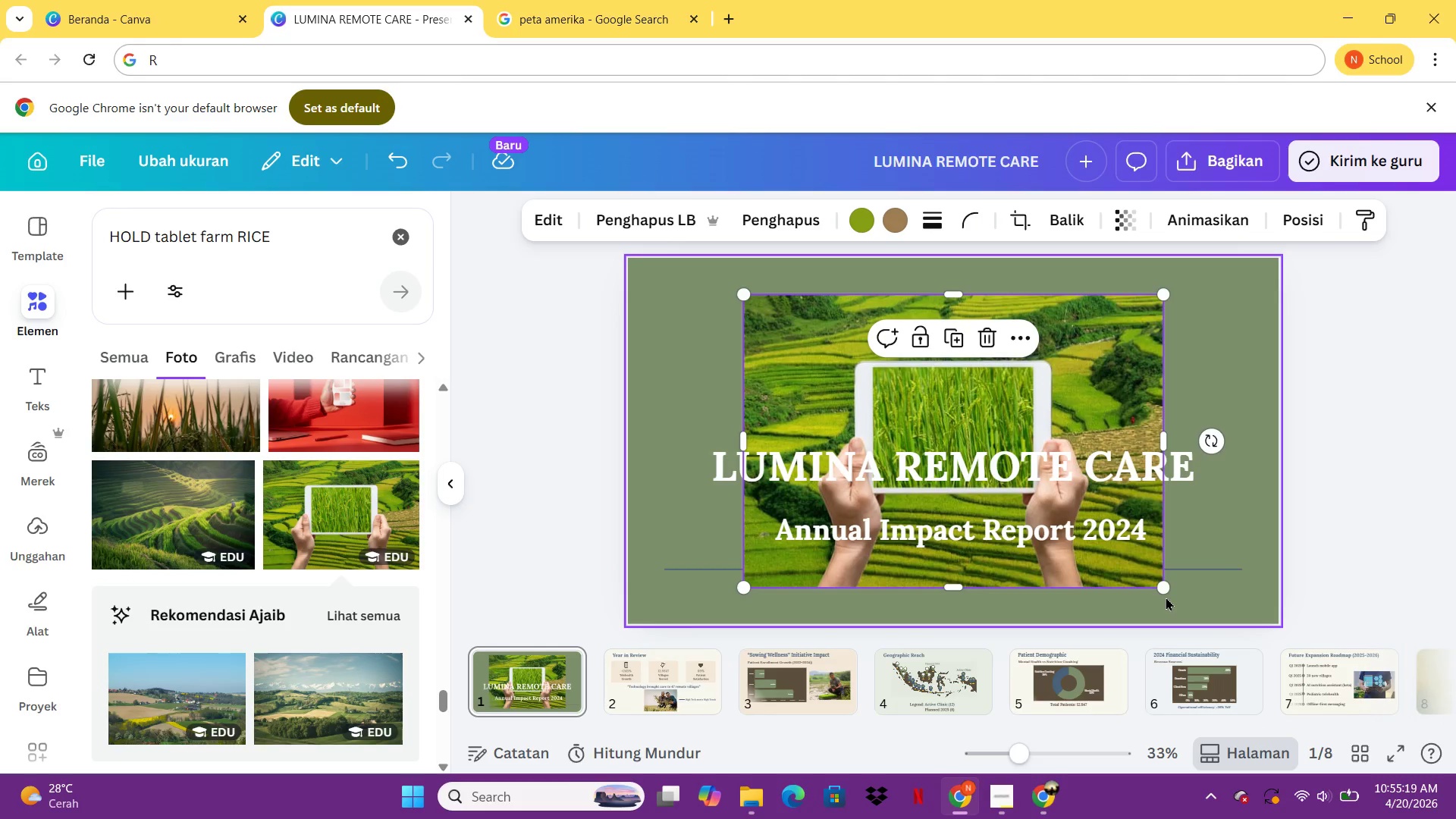 
left_click_drag(start_coordinate=[1166, 597], to_coordinate=[1082, 501])
 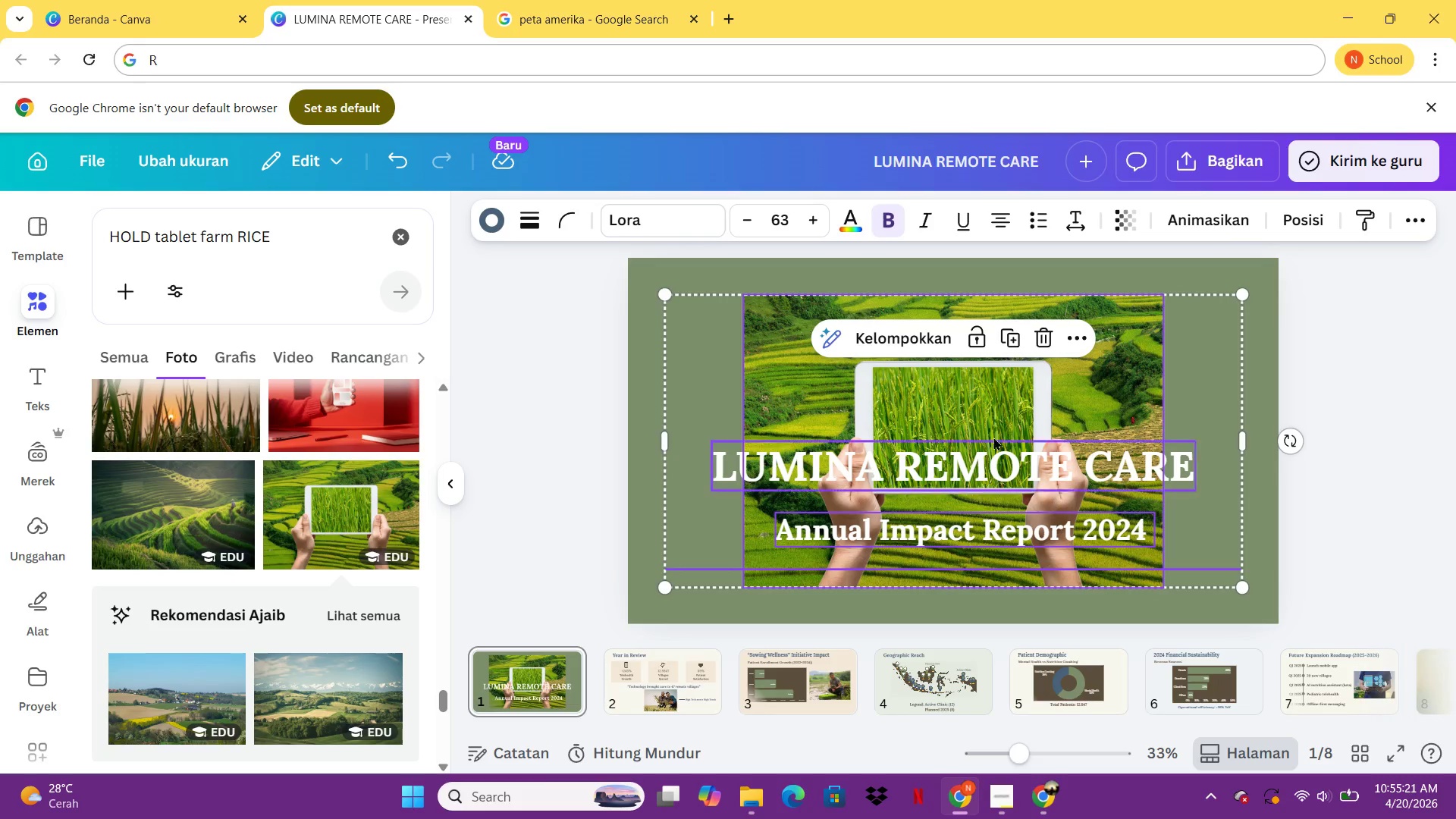 
left_click([1453, 377])
 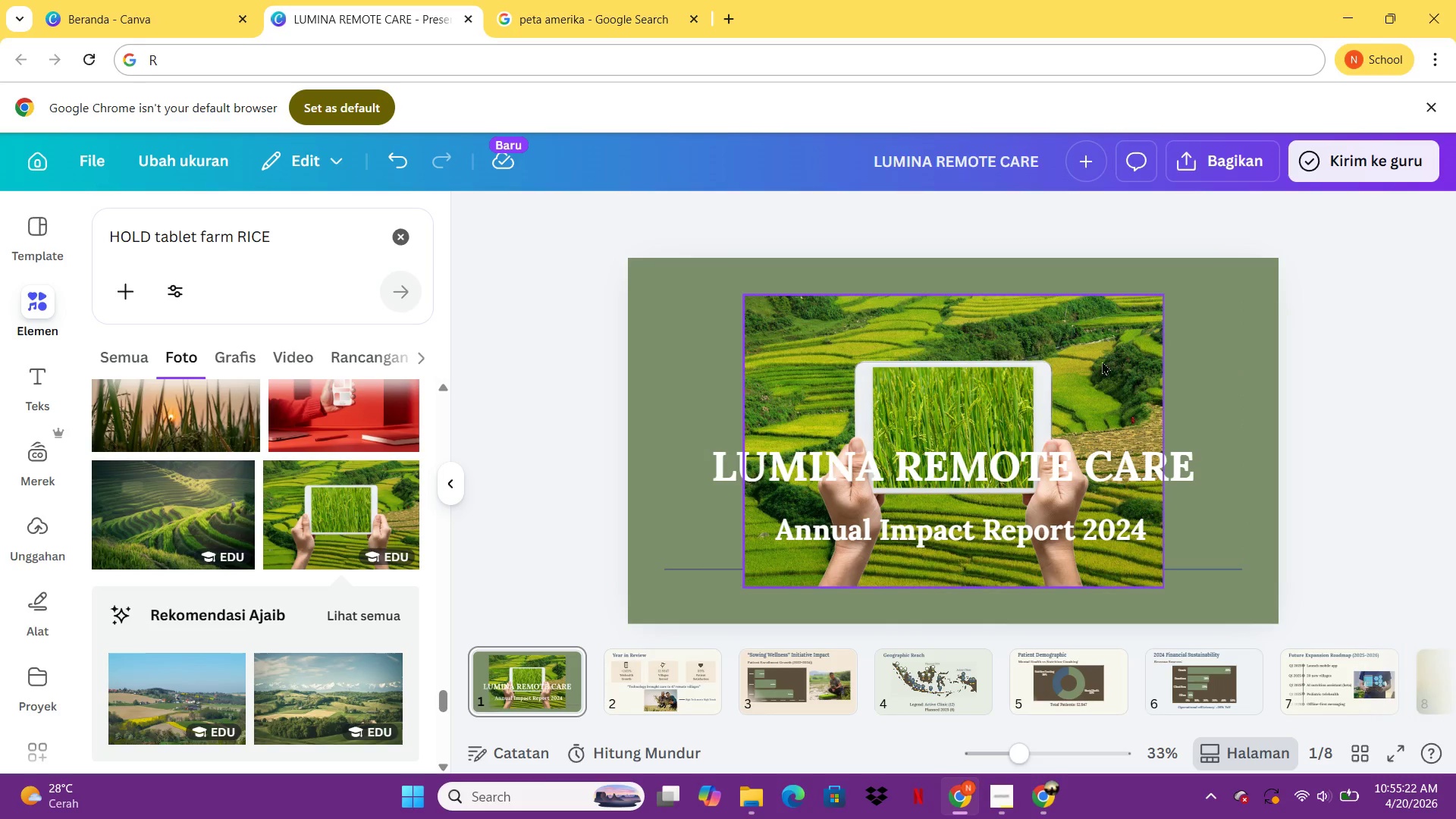 
left_click([1102, 361])
 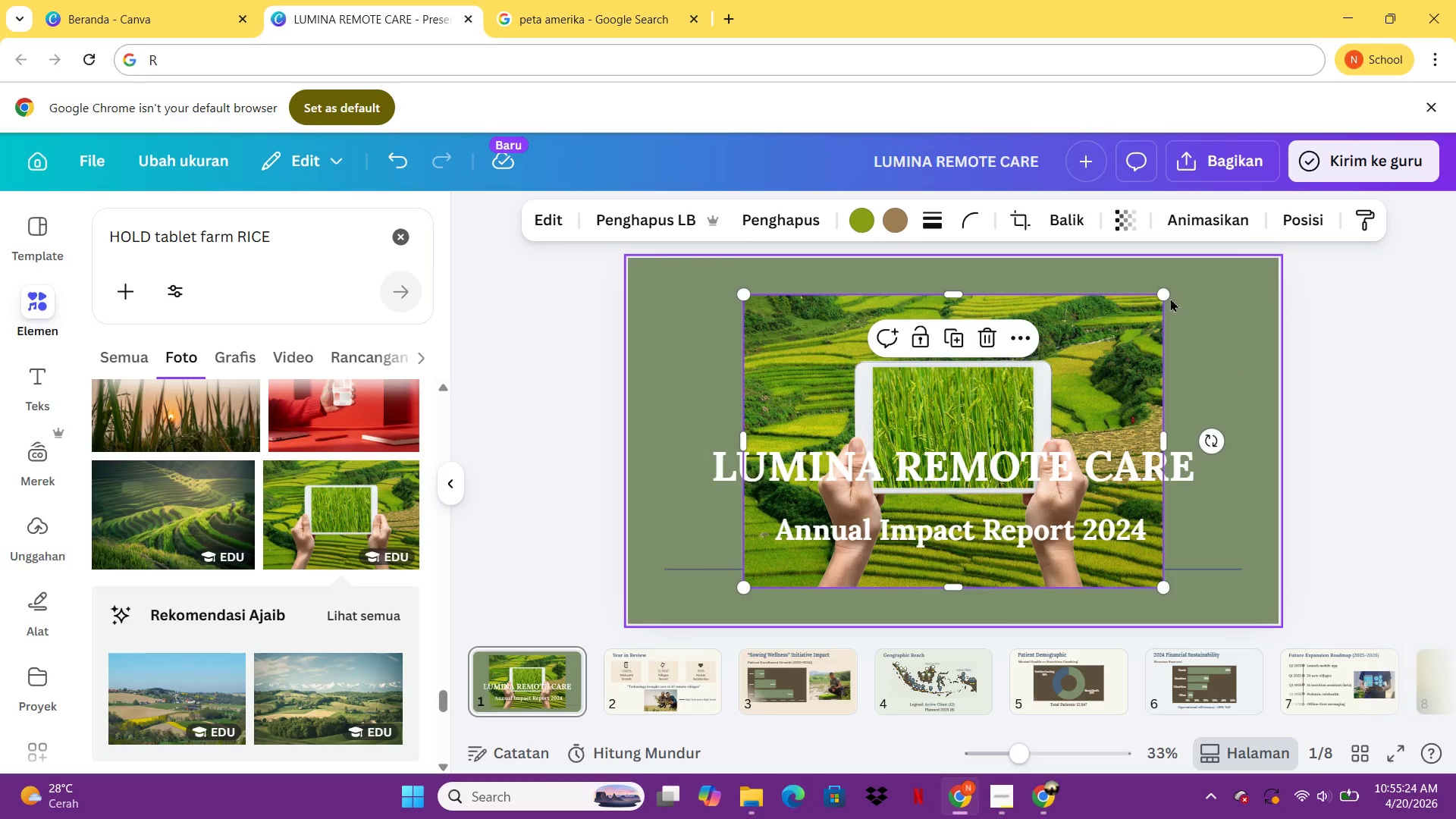 
left_click_drag(start_coordinate=[1166, 296], to_coordinate=[1037, 462])
 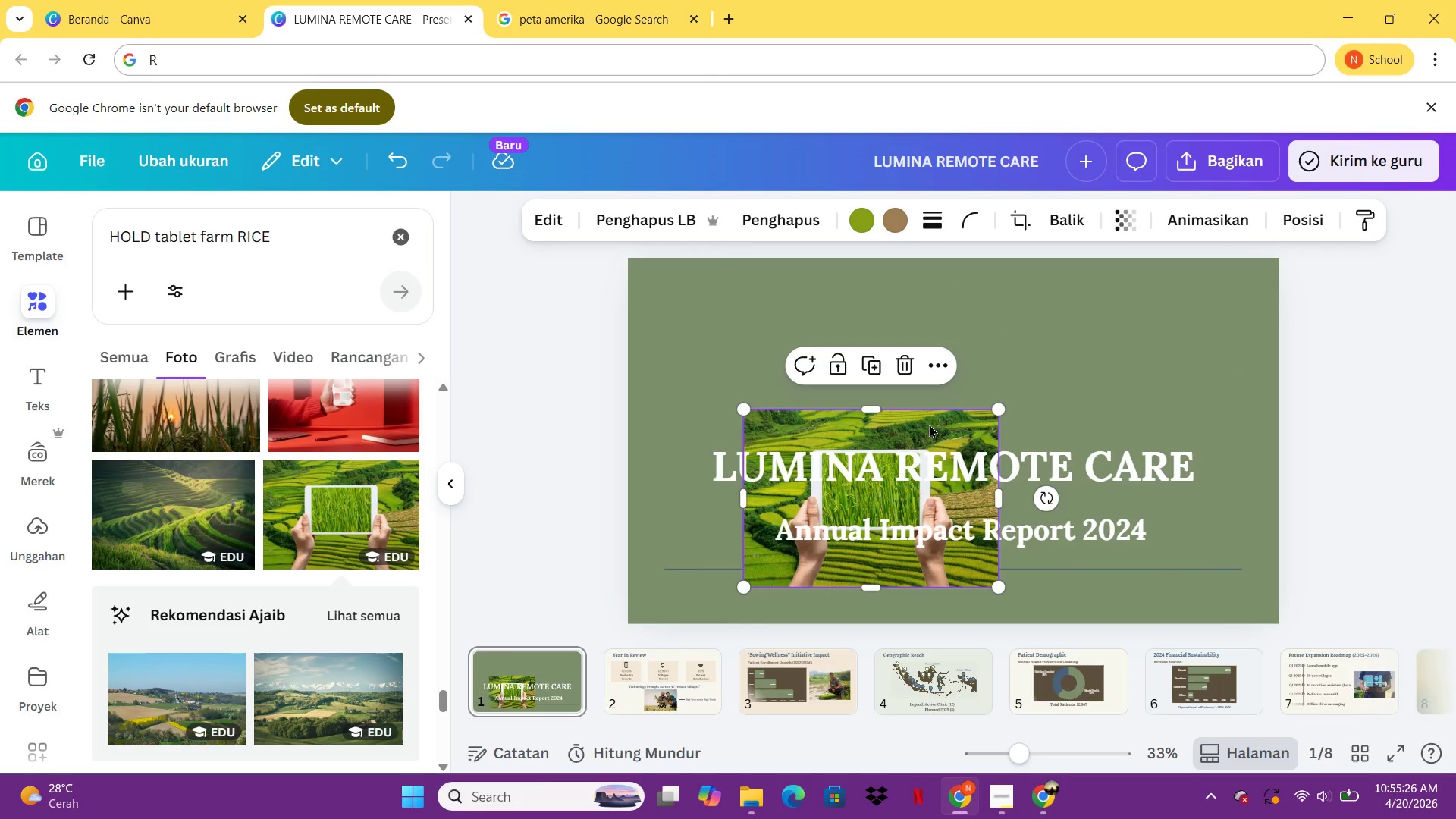 
left_click_drag(start_coordinate=[928, 424], to_coordinate=[993, 290])
 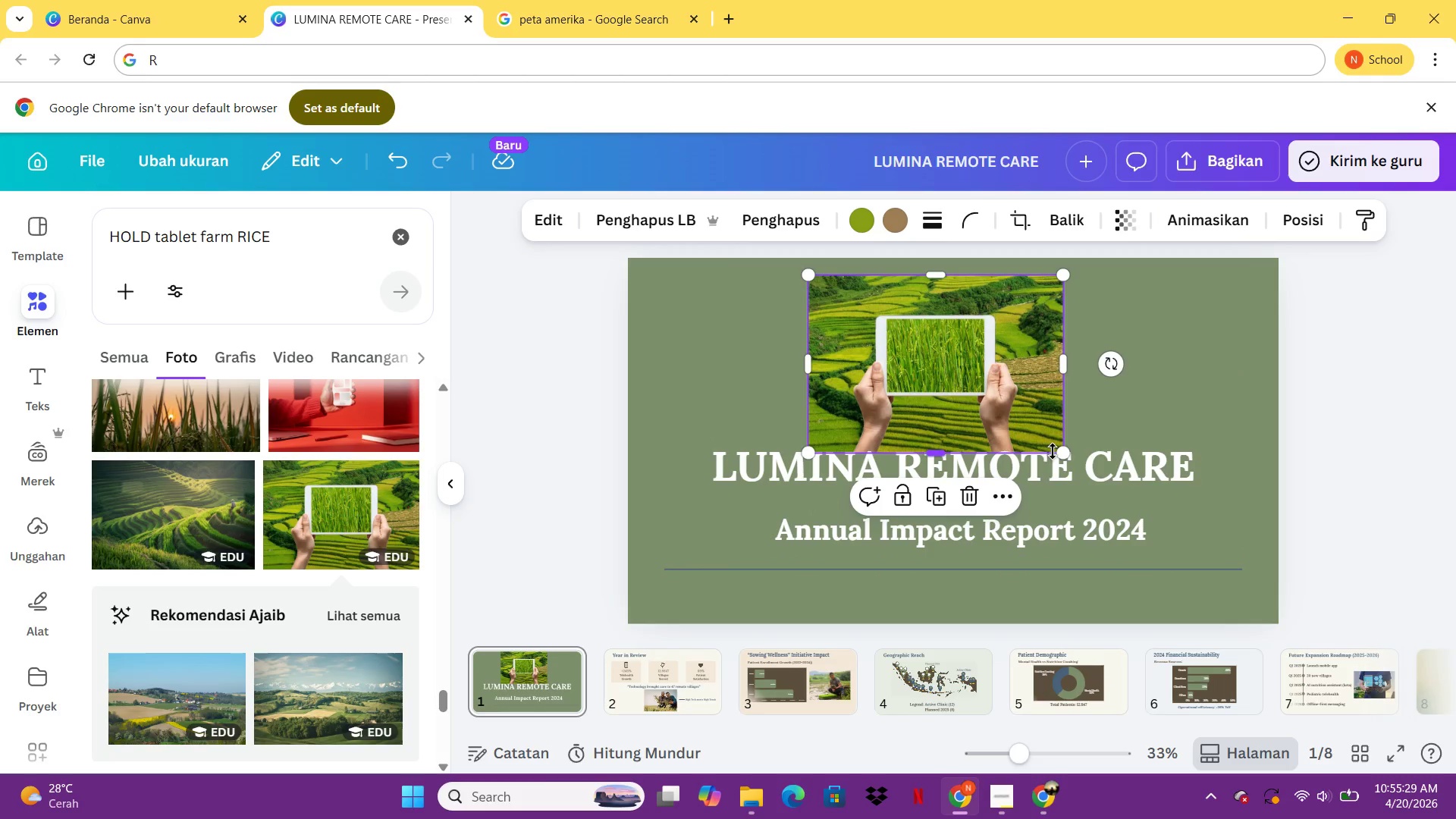 
left_click([1053, 451])
 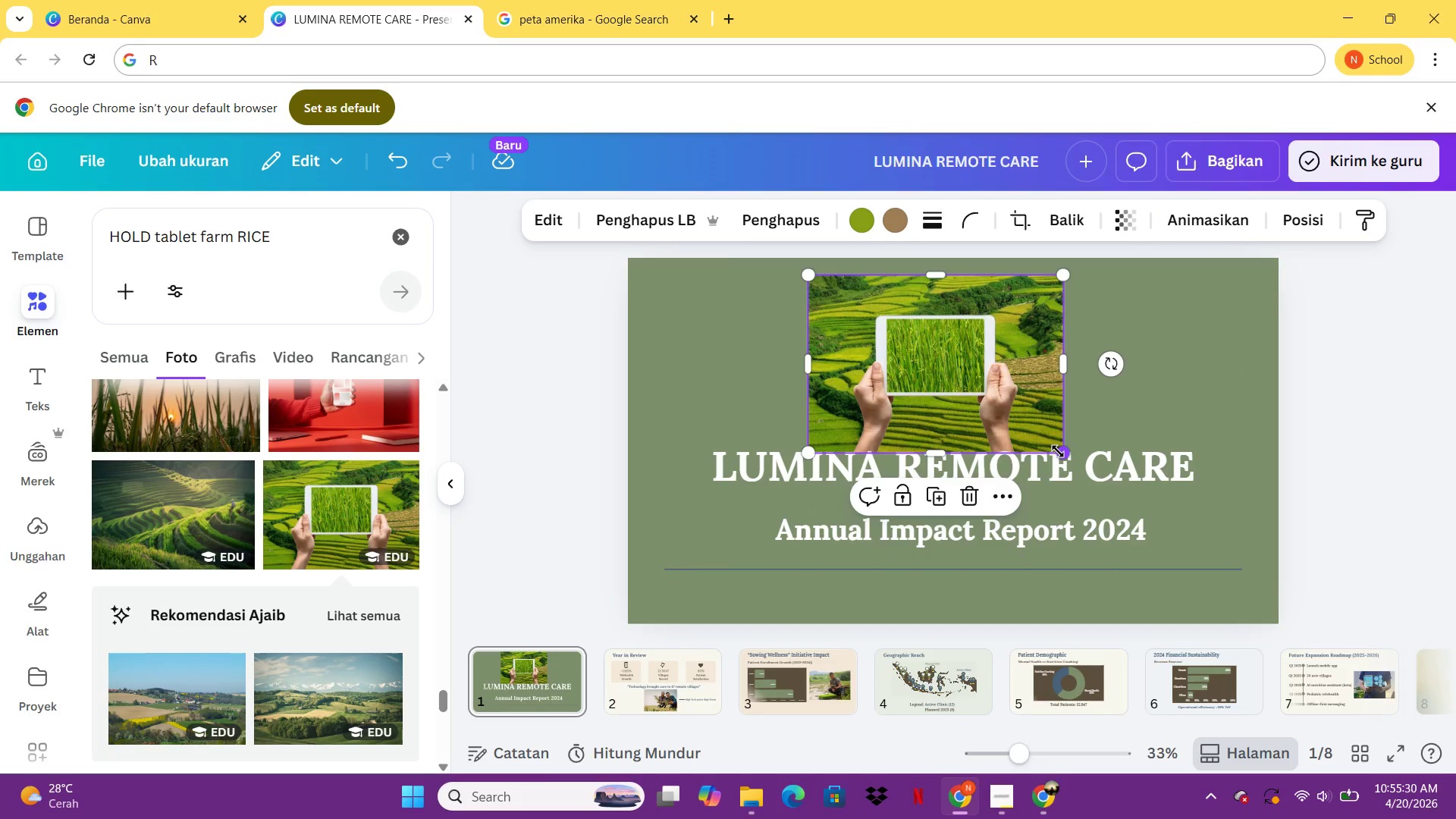 
left_click_drag(start_coordinate=[1058, 451], to_coordinate=[1039, 436])
 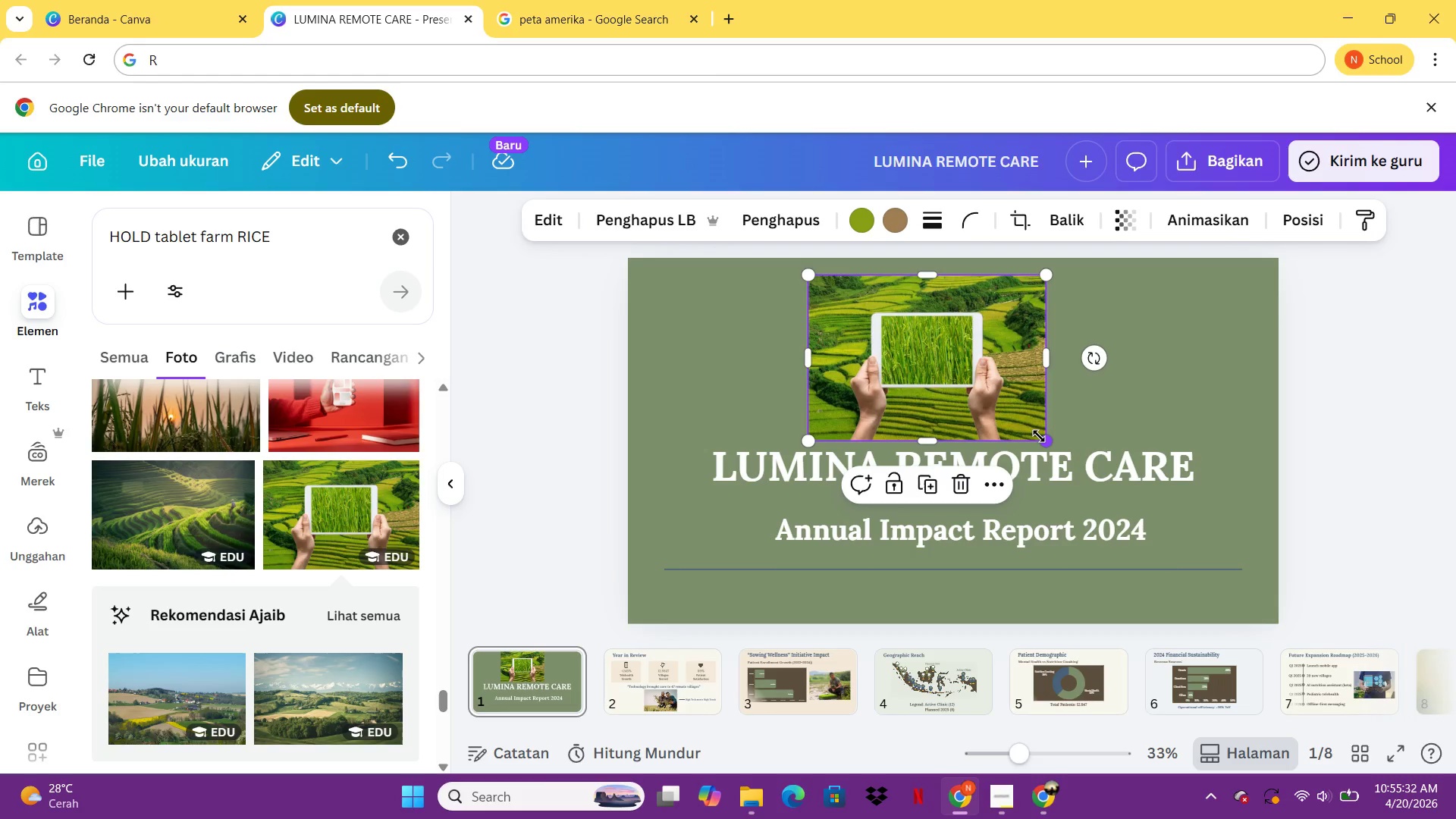 
left_click([1039, 436])
 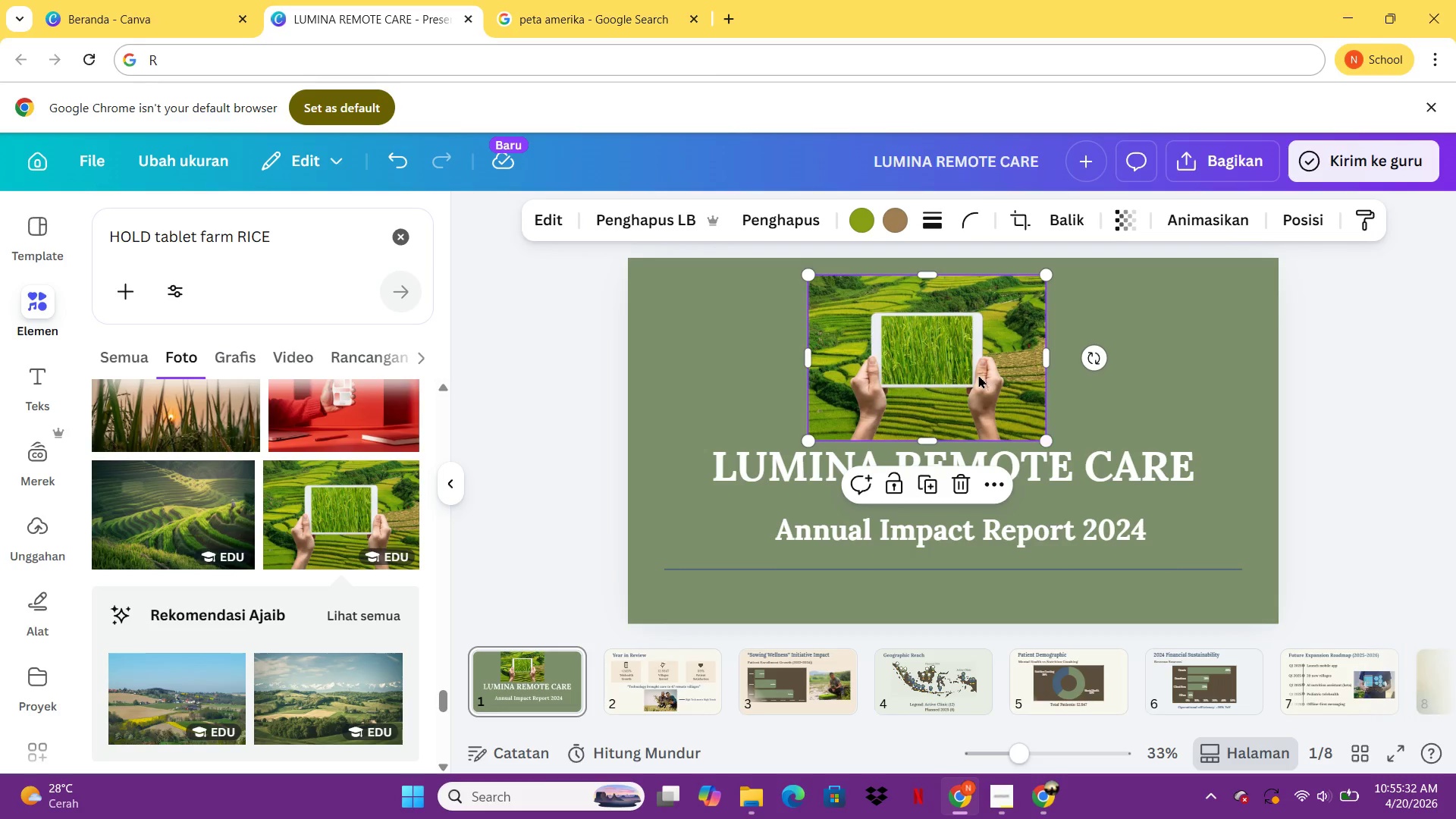 
left_click_drag(start_coordinate=[978, 375], to_coordinate=[1000, 372])
 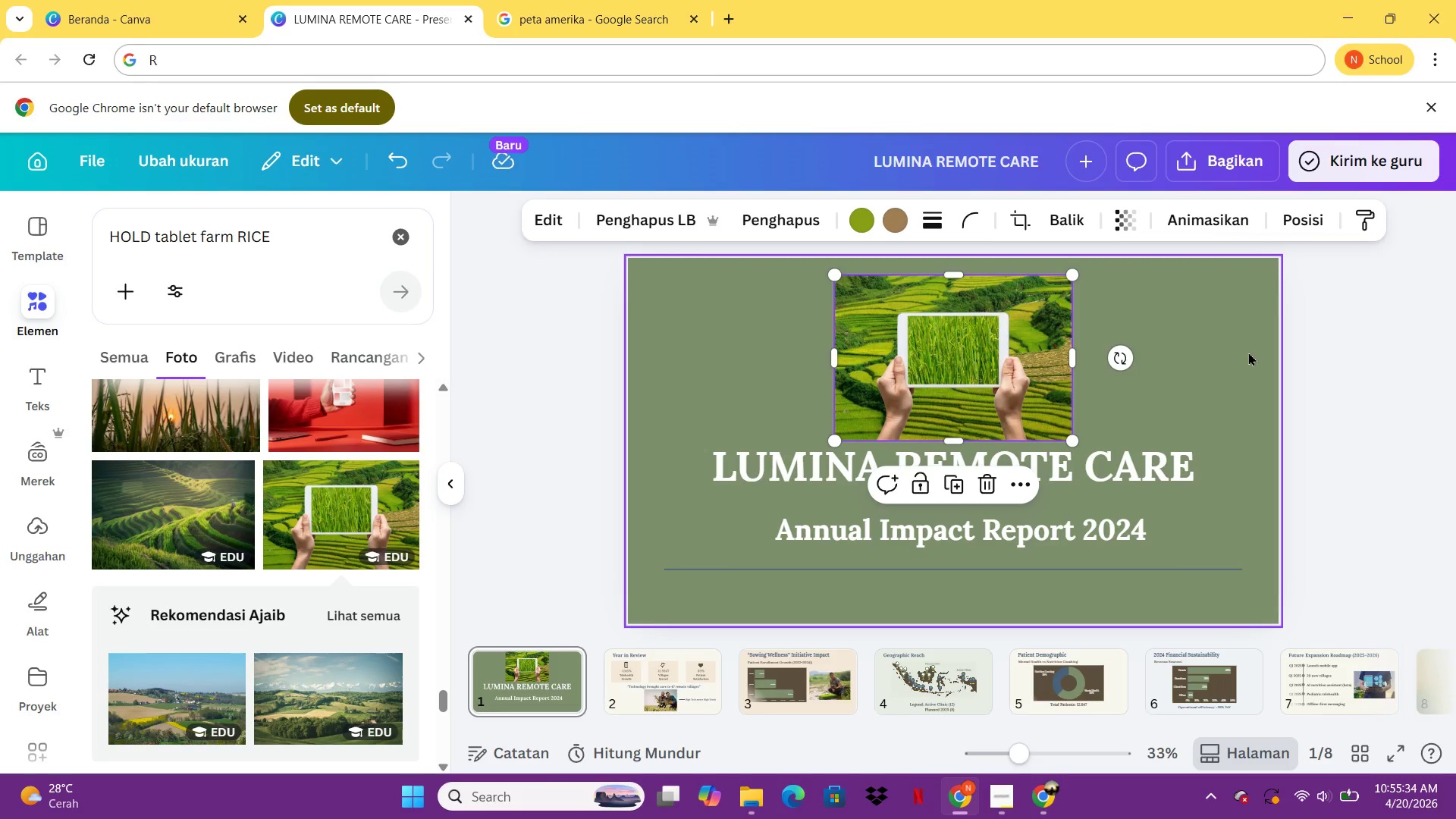 
left_click([1251, 352])
 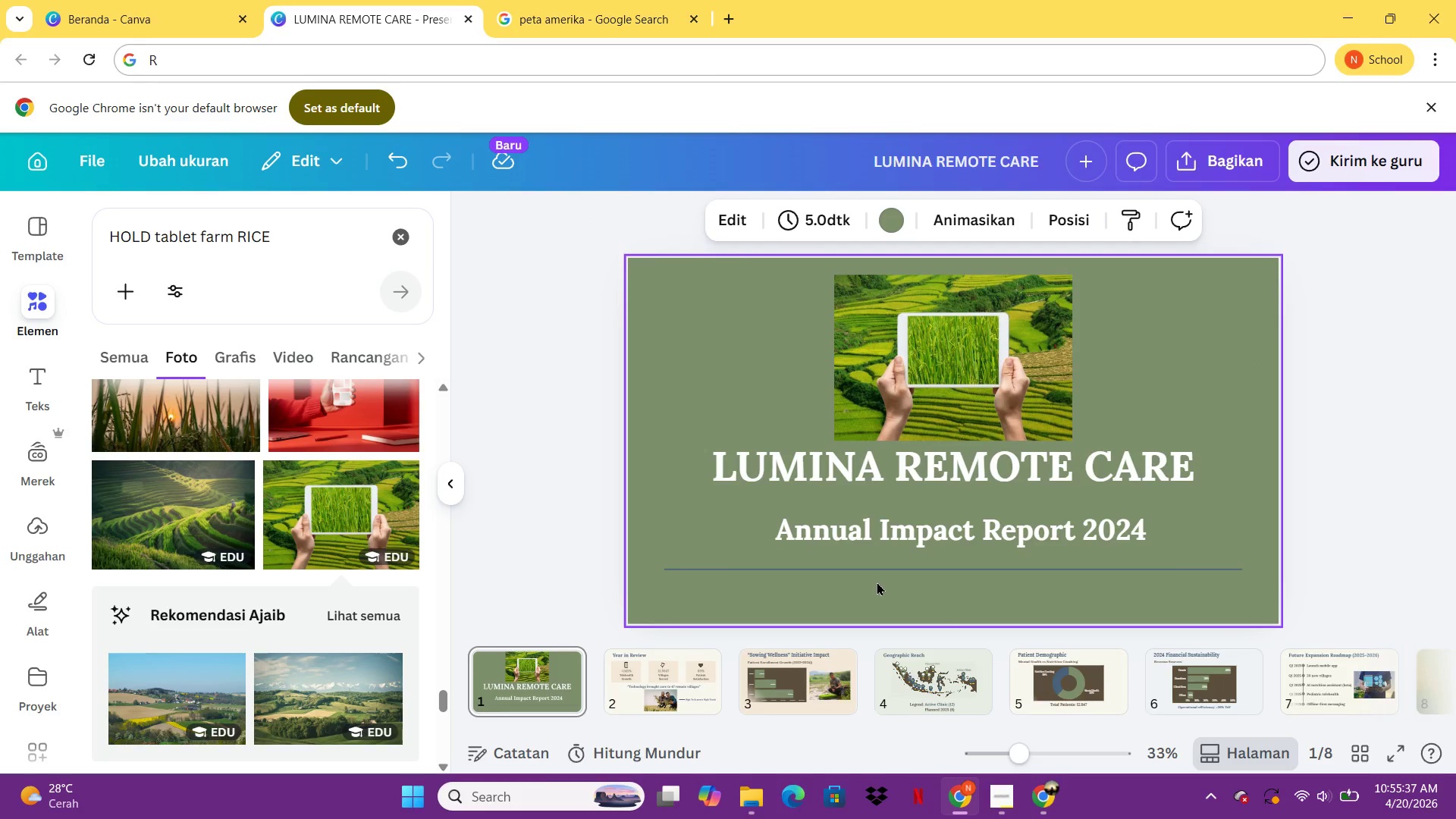 
left_click_drag(start_coordinate=[899, 569], to_coordinate=[899, 584])
 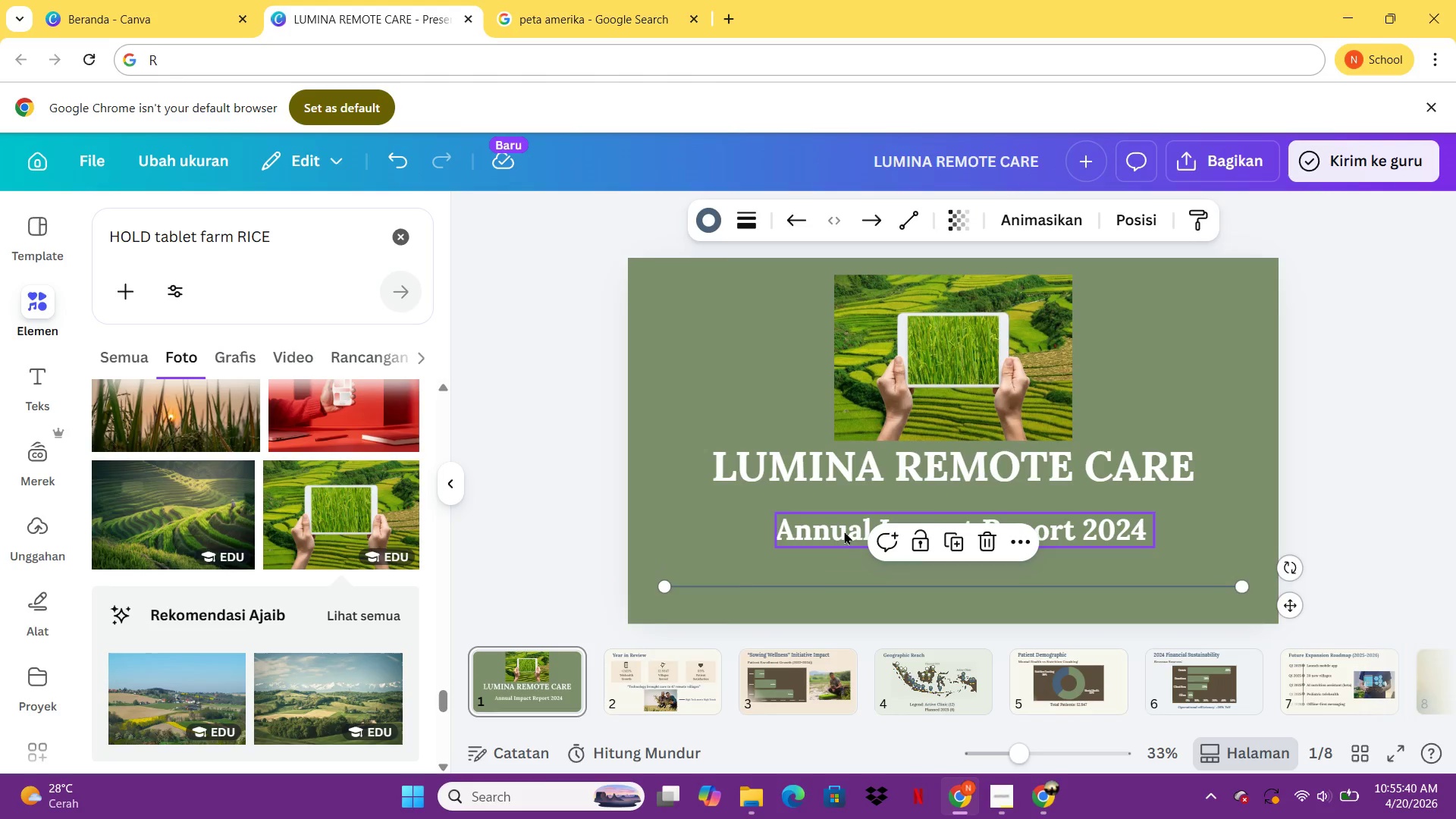 
left_click_drag(start_coordinate=[843, 531], to_coordinate=[843, 551])
 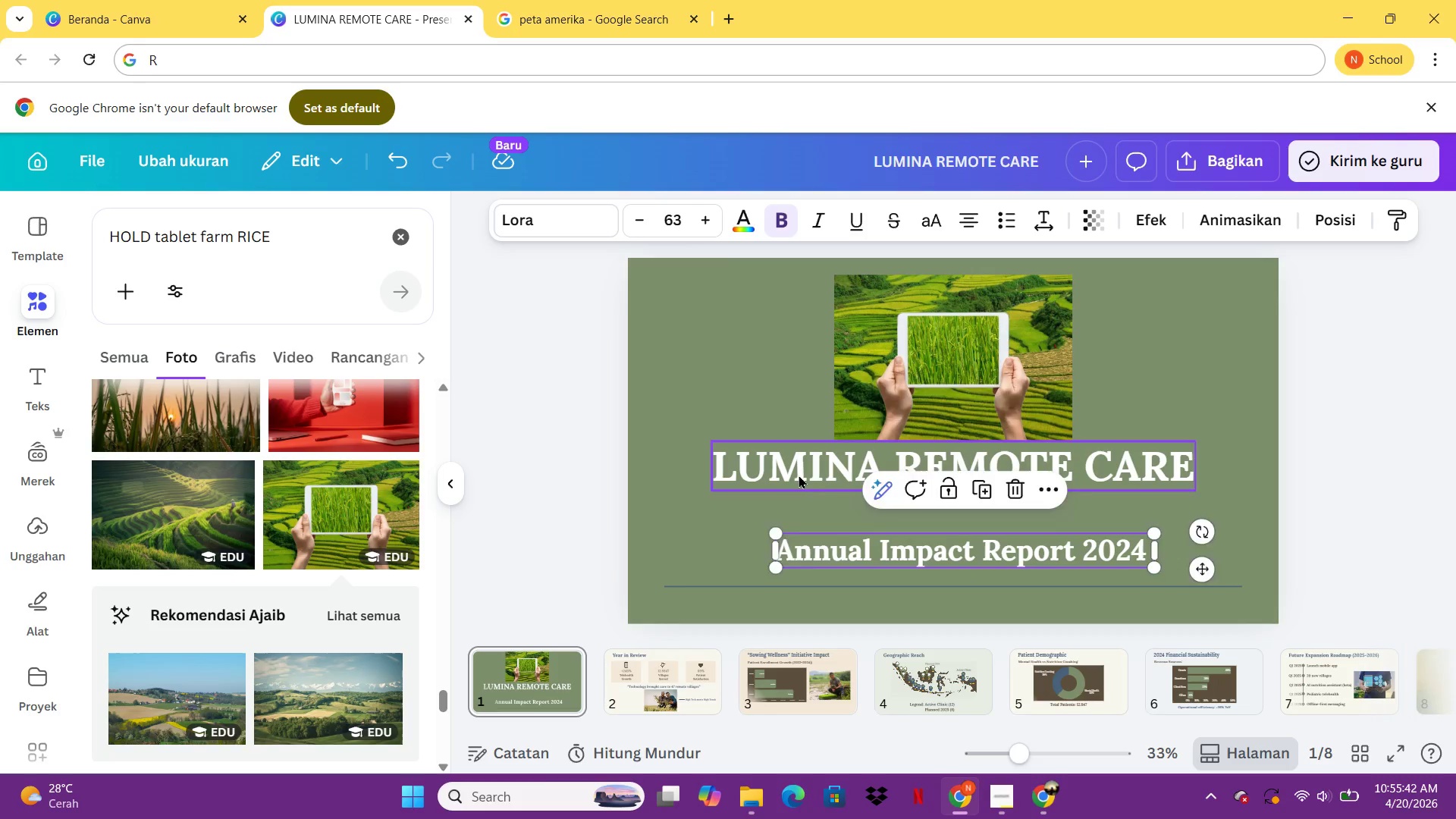 
left_click_drag(start_coordinate=[799, 475], to_coordinate=[802, 497])
 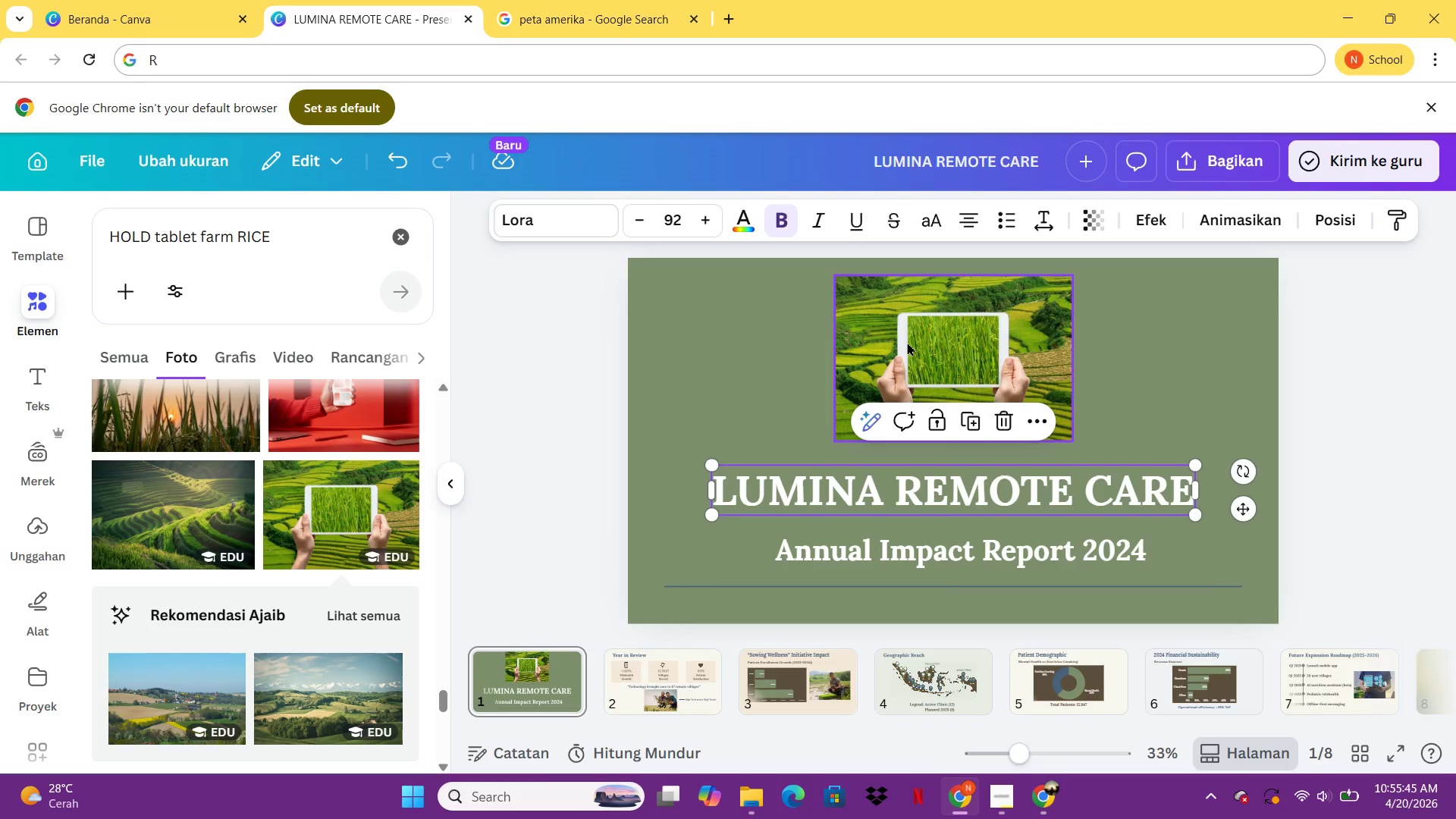 
left_click_drag(start_coordinate=[907, 342], to_coordinate=[905, 364])
 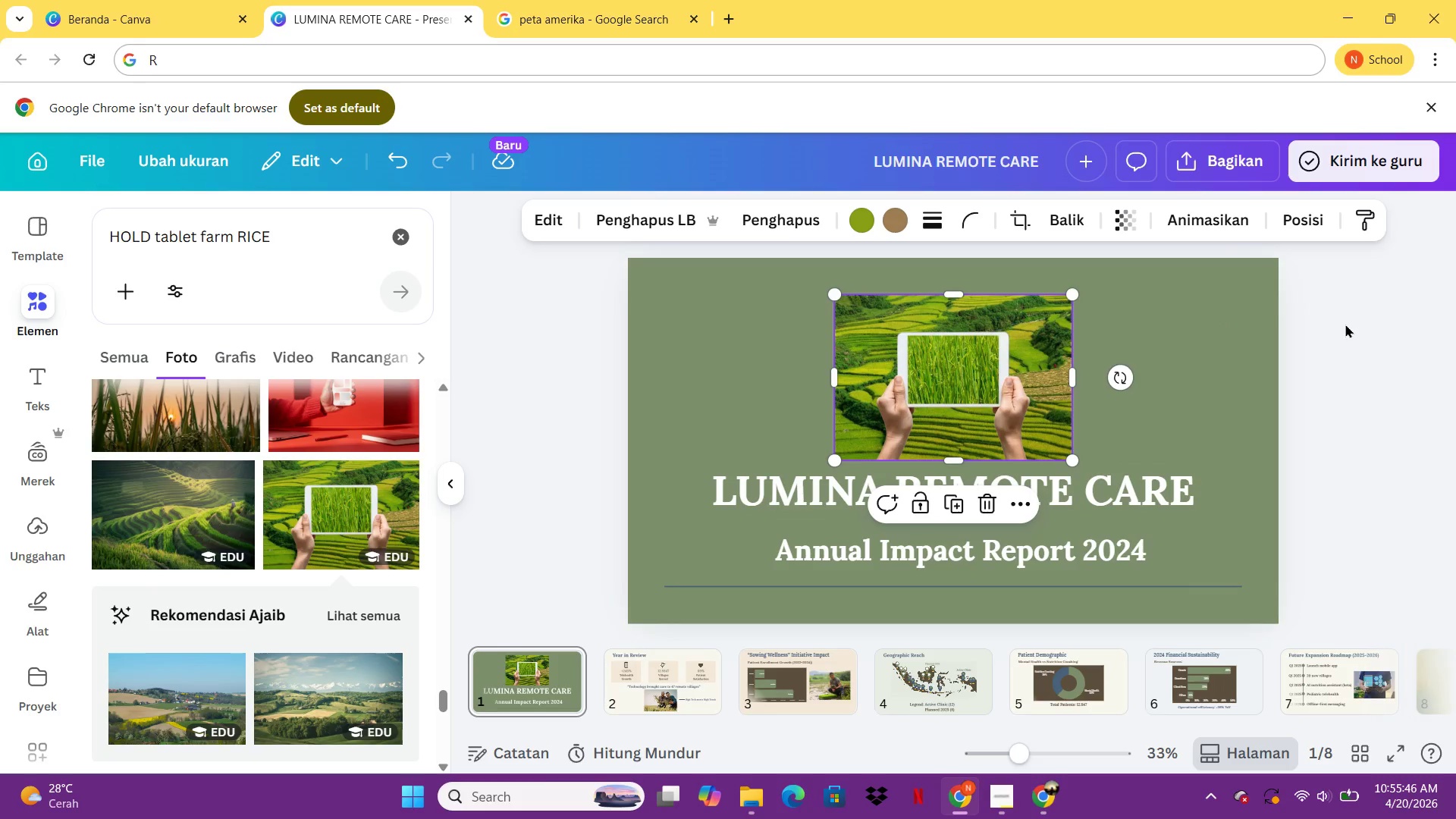 
left_click([1345, 324])
 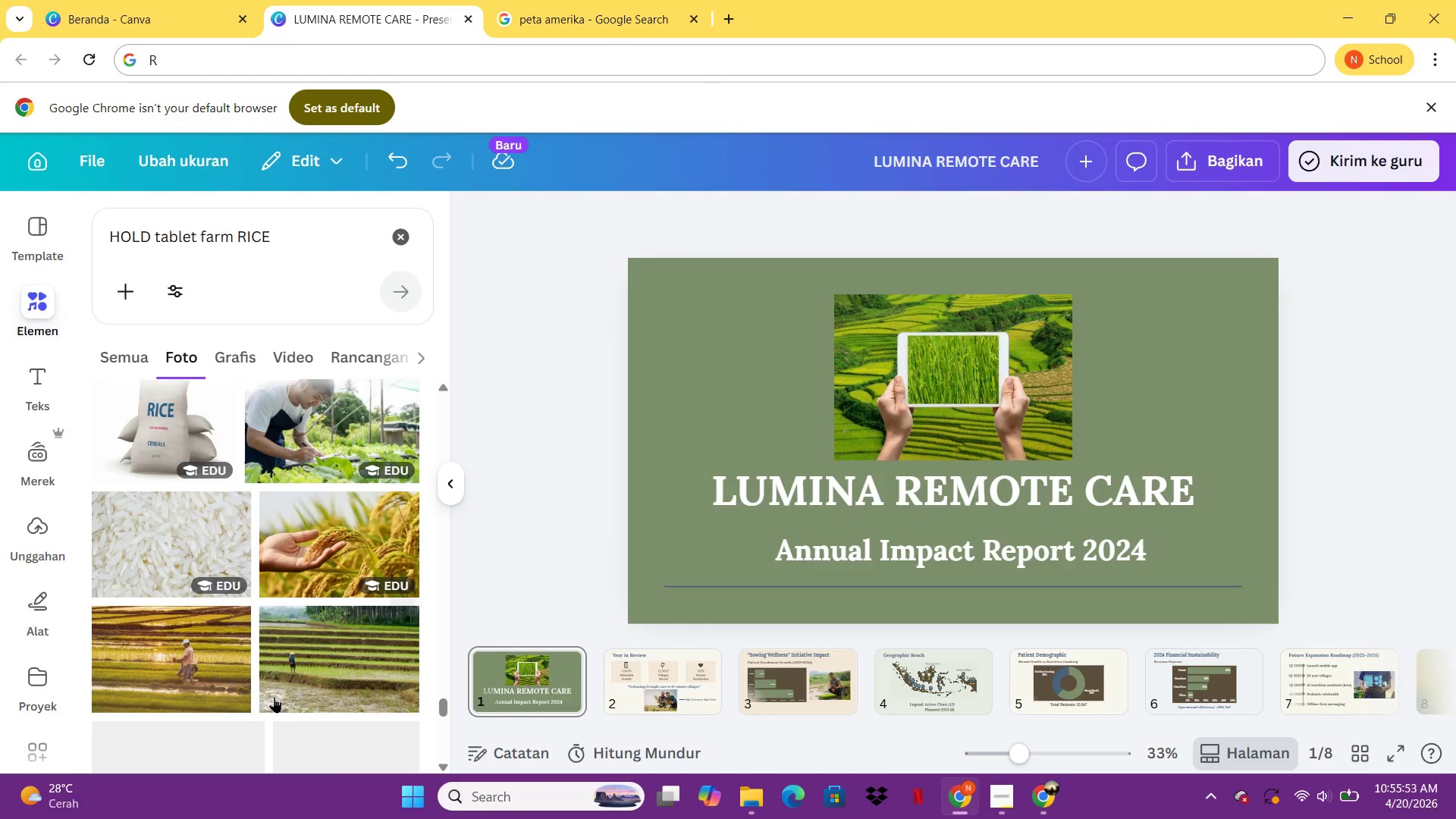 
wait(11.86)
 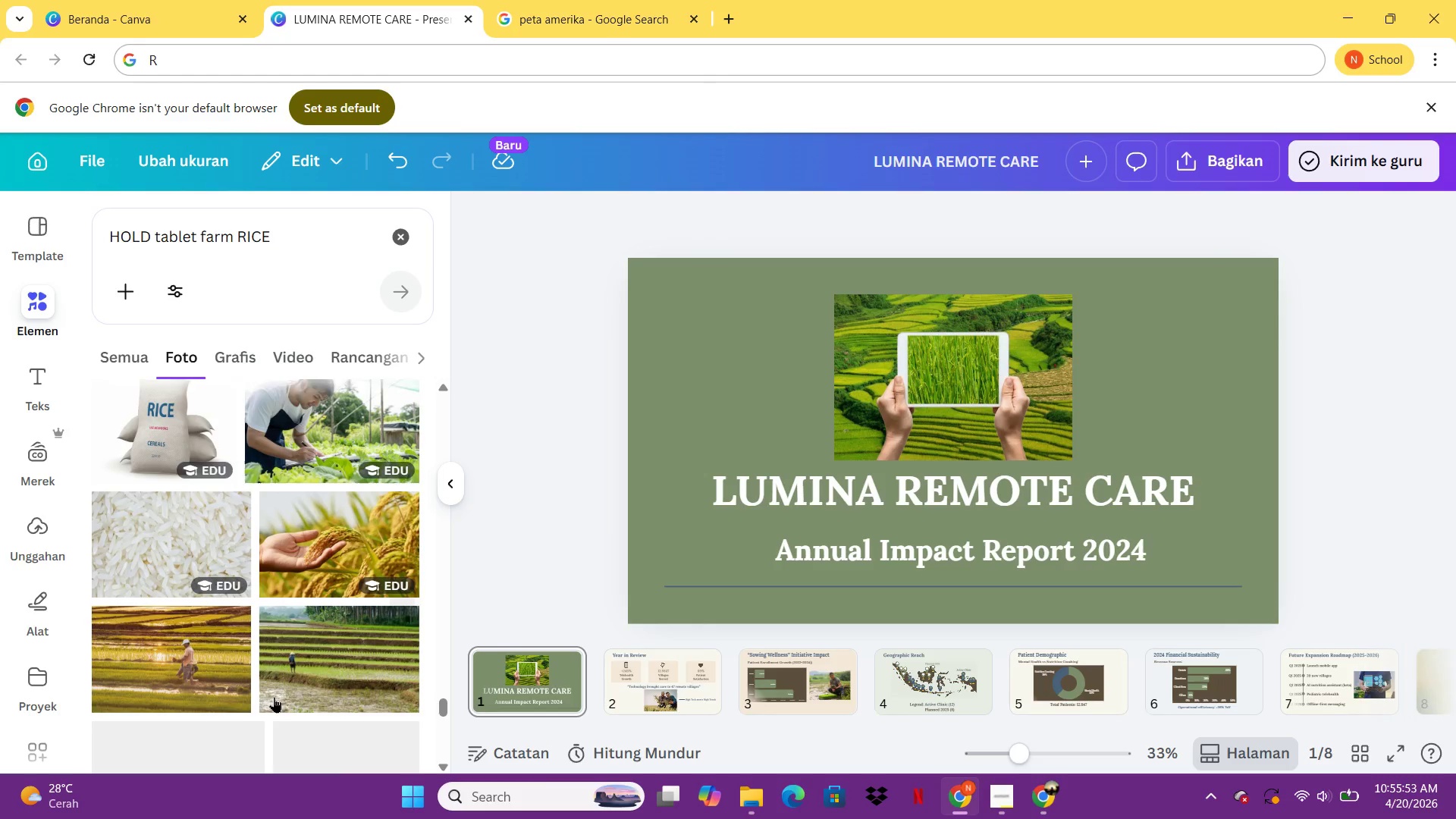 
left_click([341, 544])
 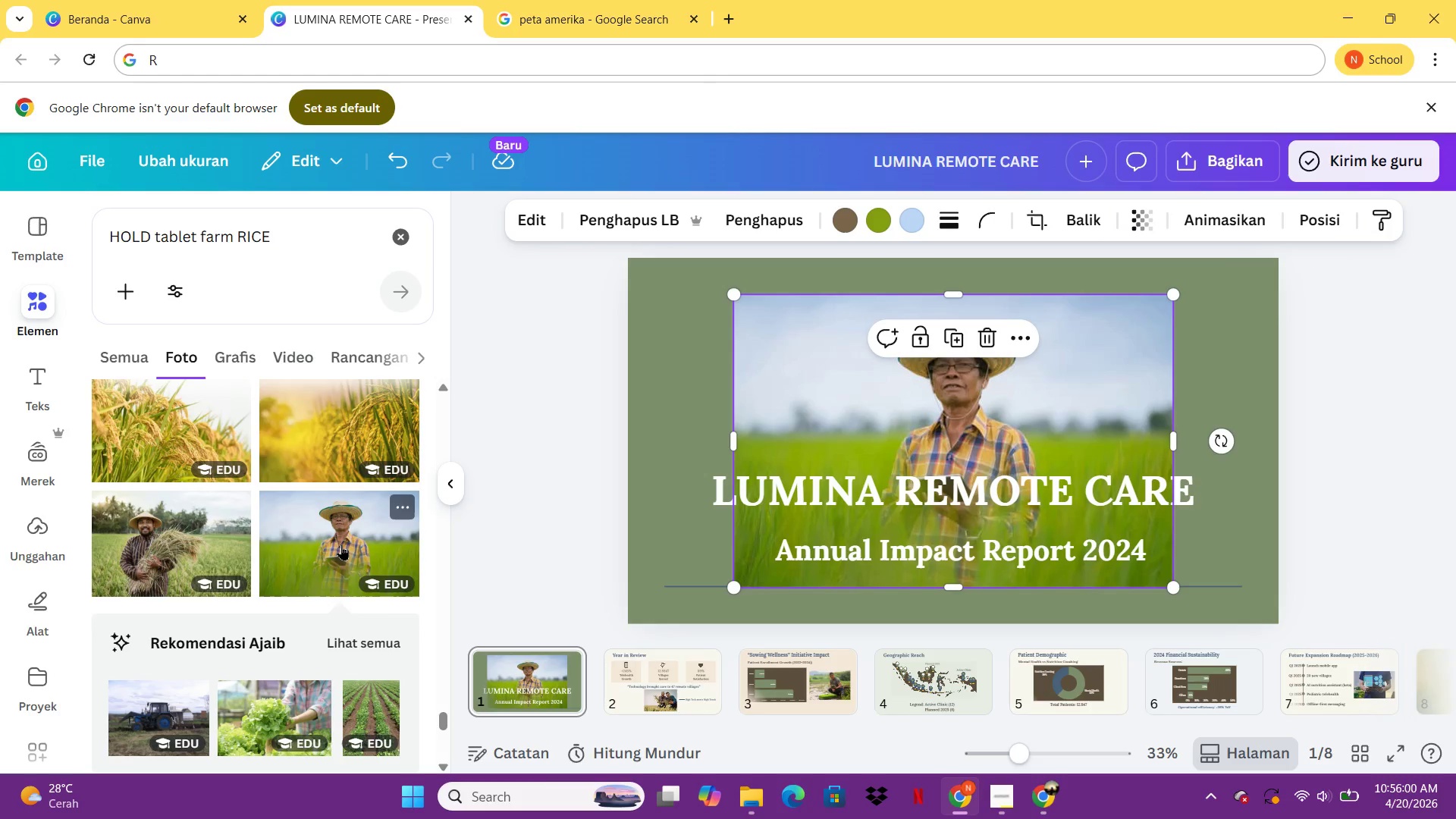 
key(Delete)
 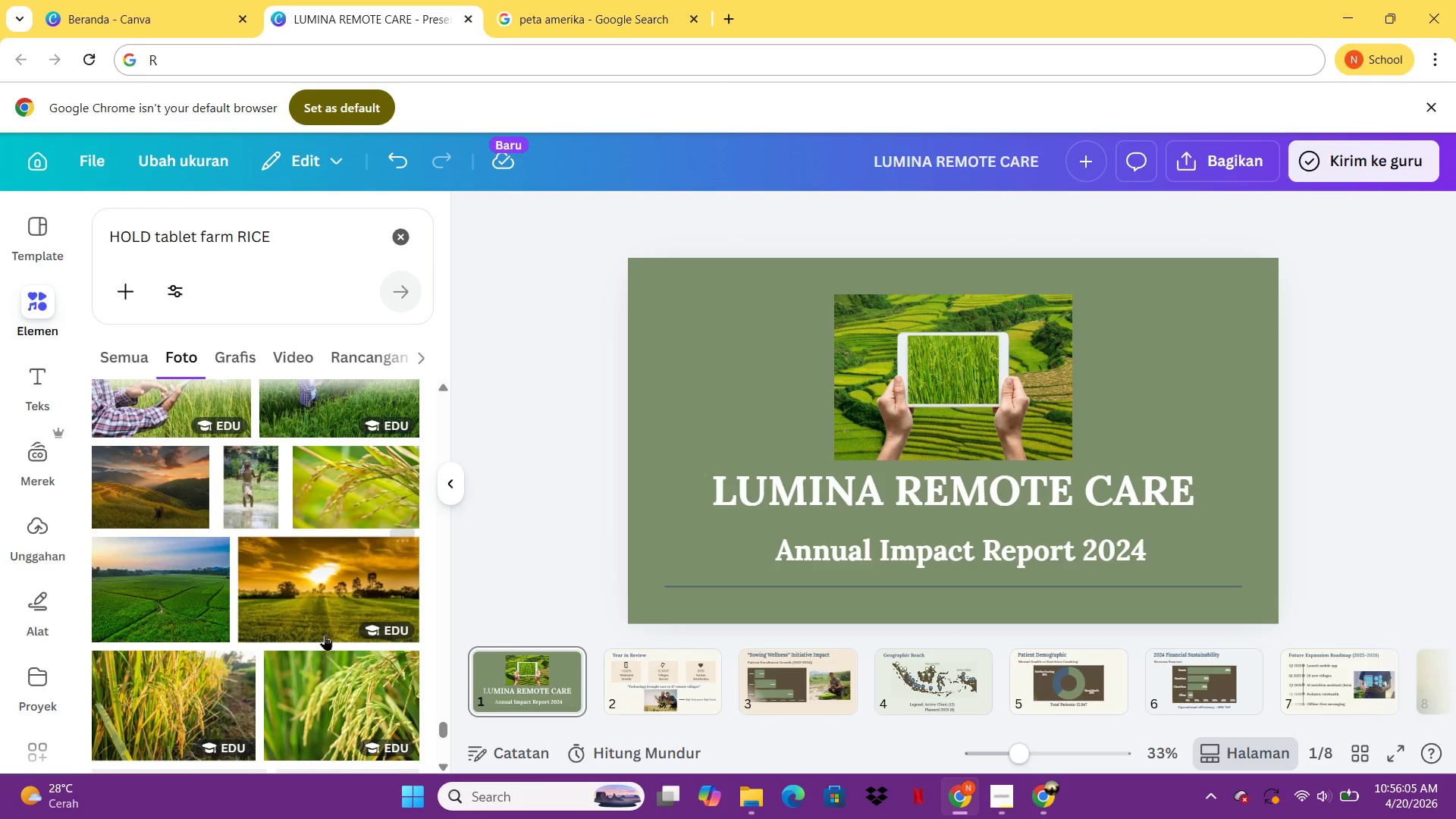 
wait(7.09)
 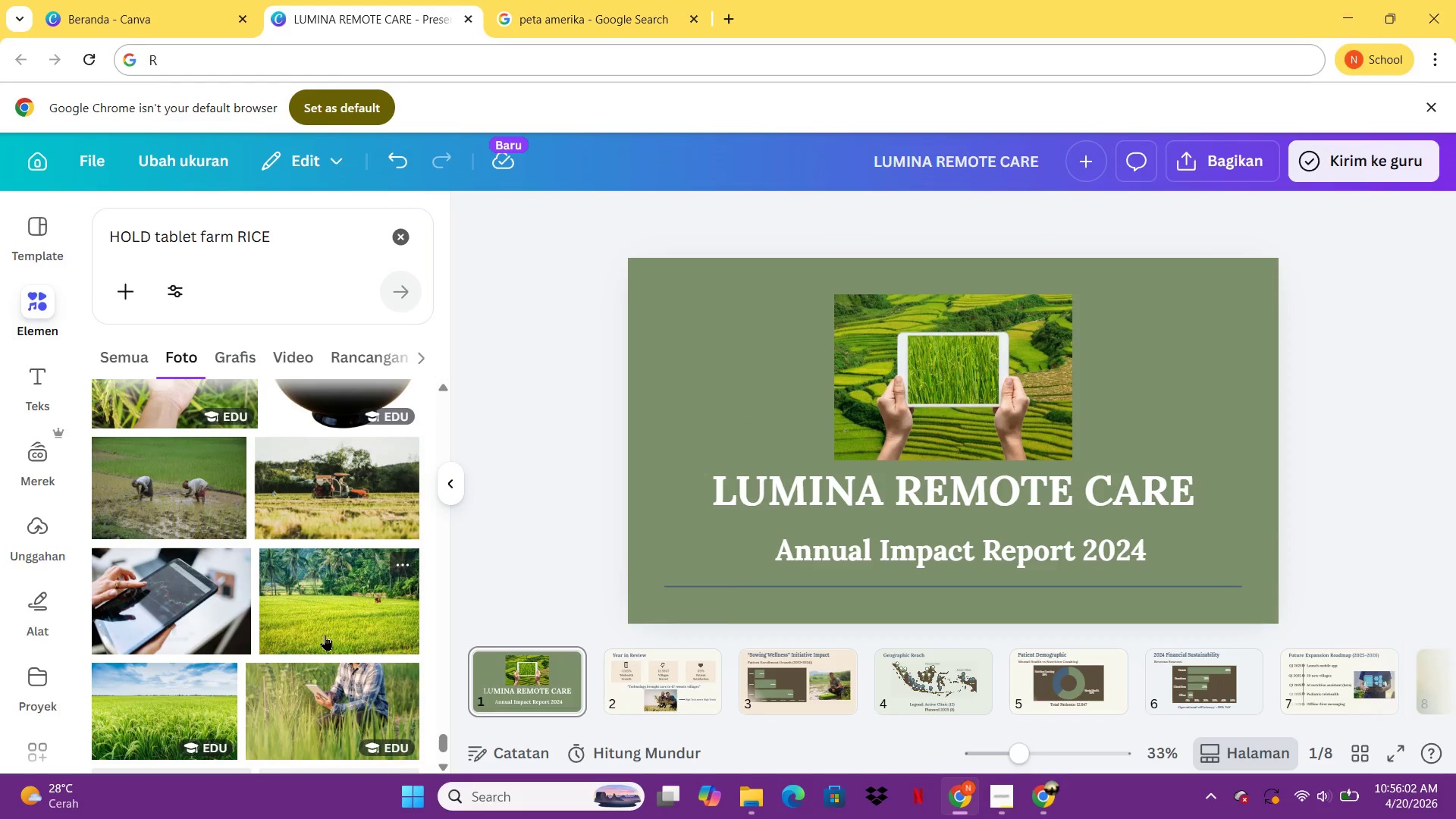 
left_click([697, 673])
 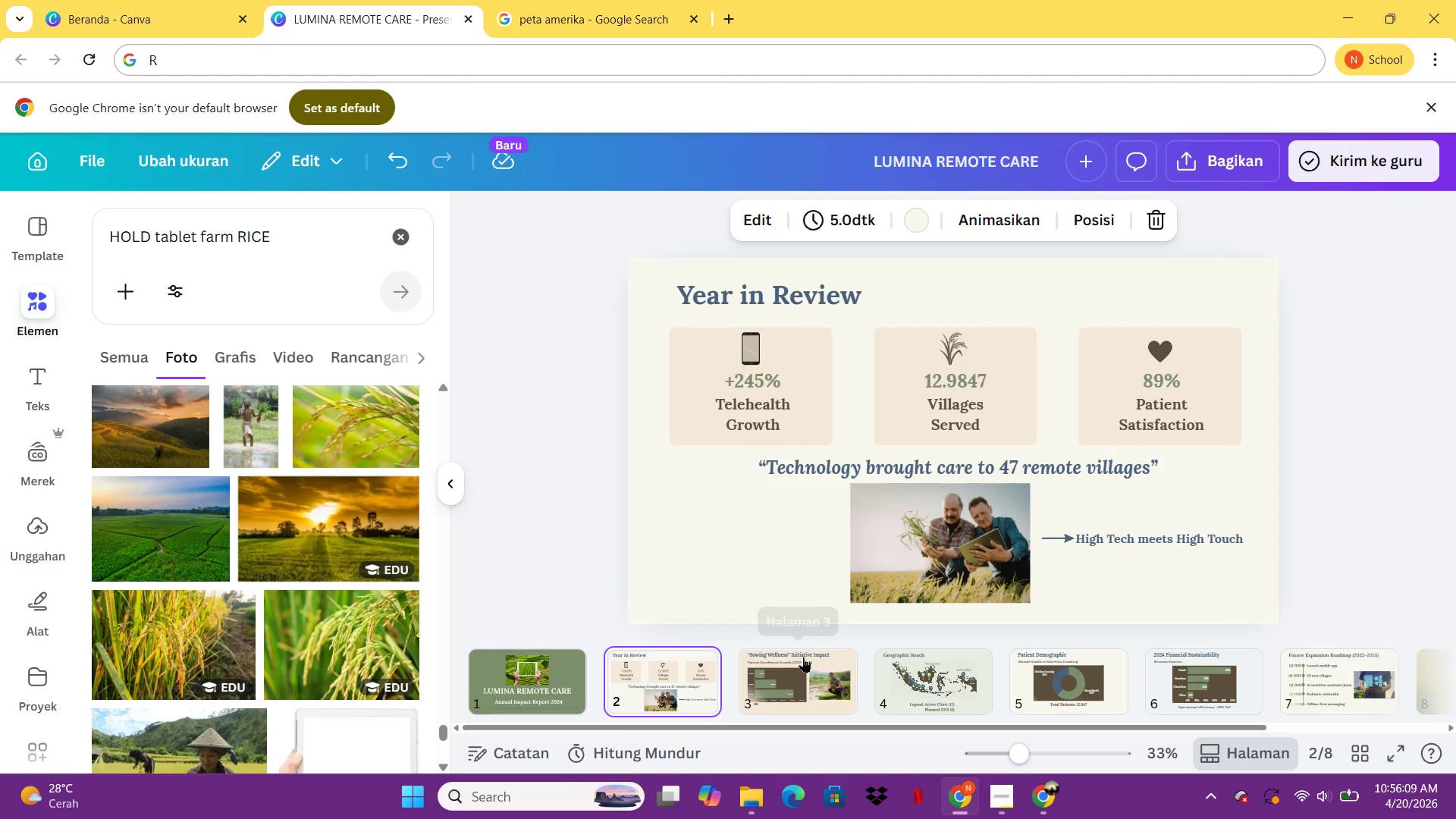 
left_click([805, 657])
 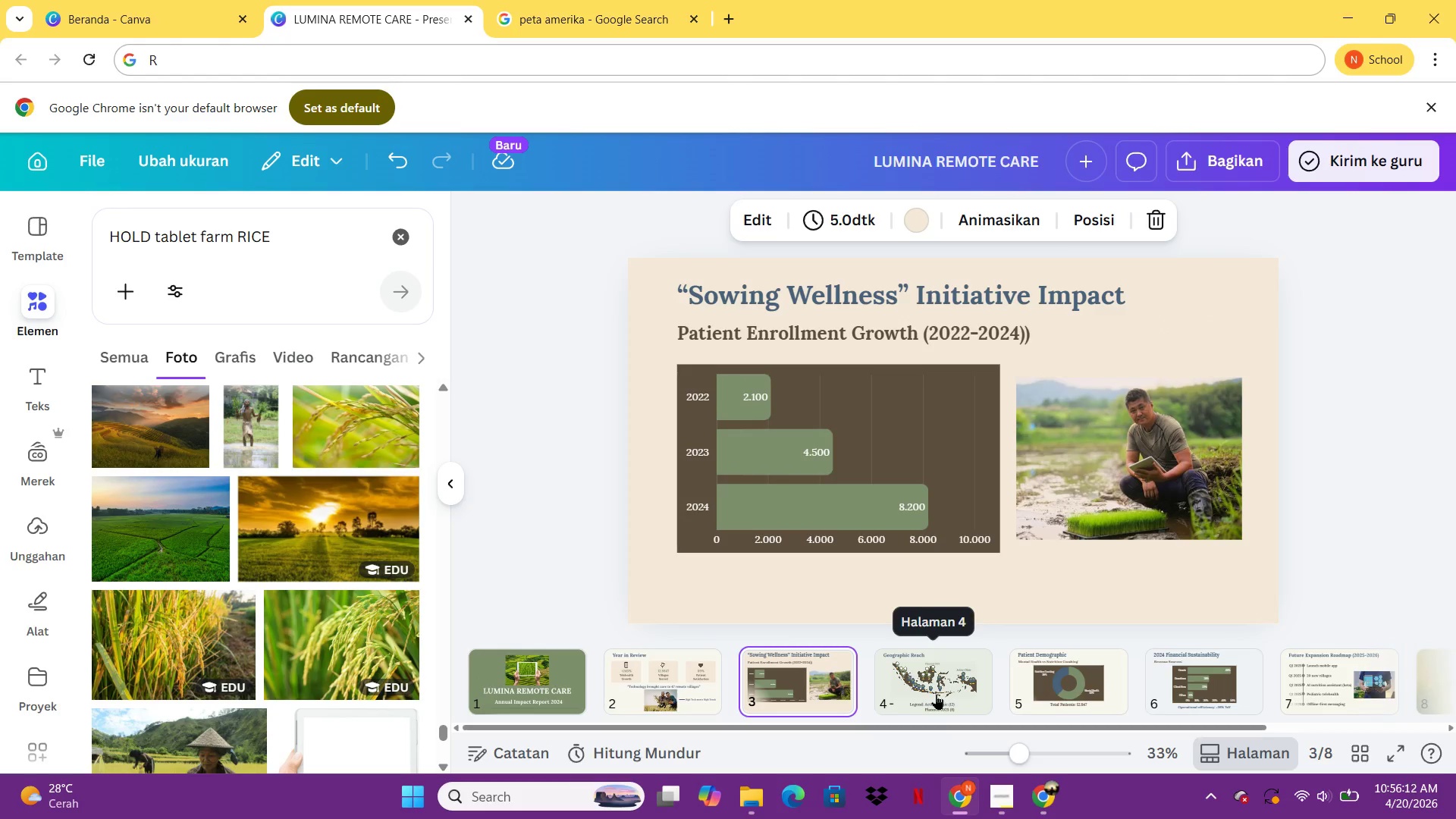 
left_click([936, 694])
 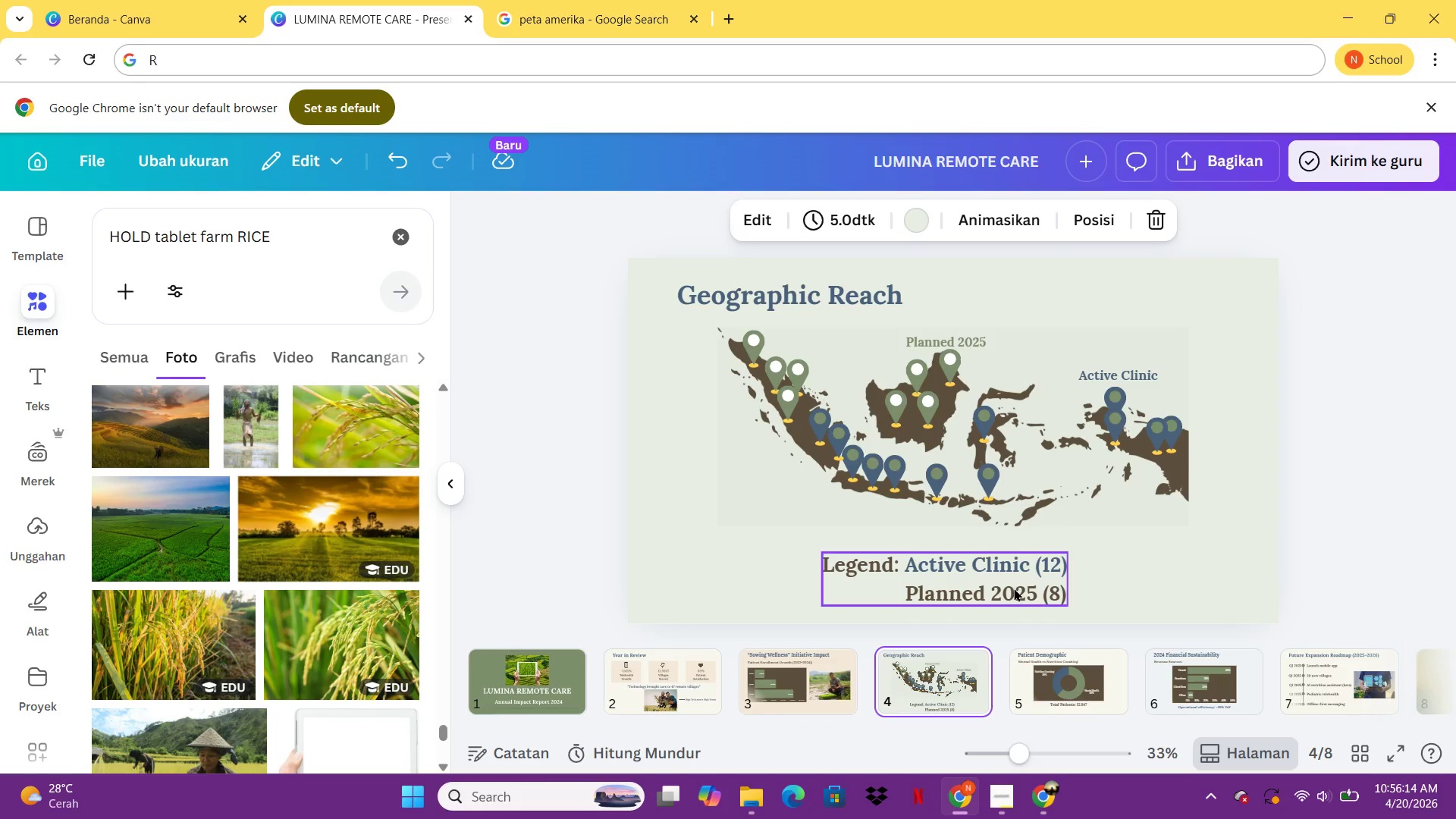 
left_click([1014, 588])
 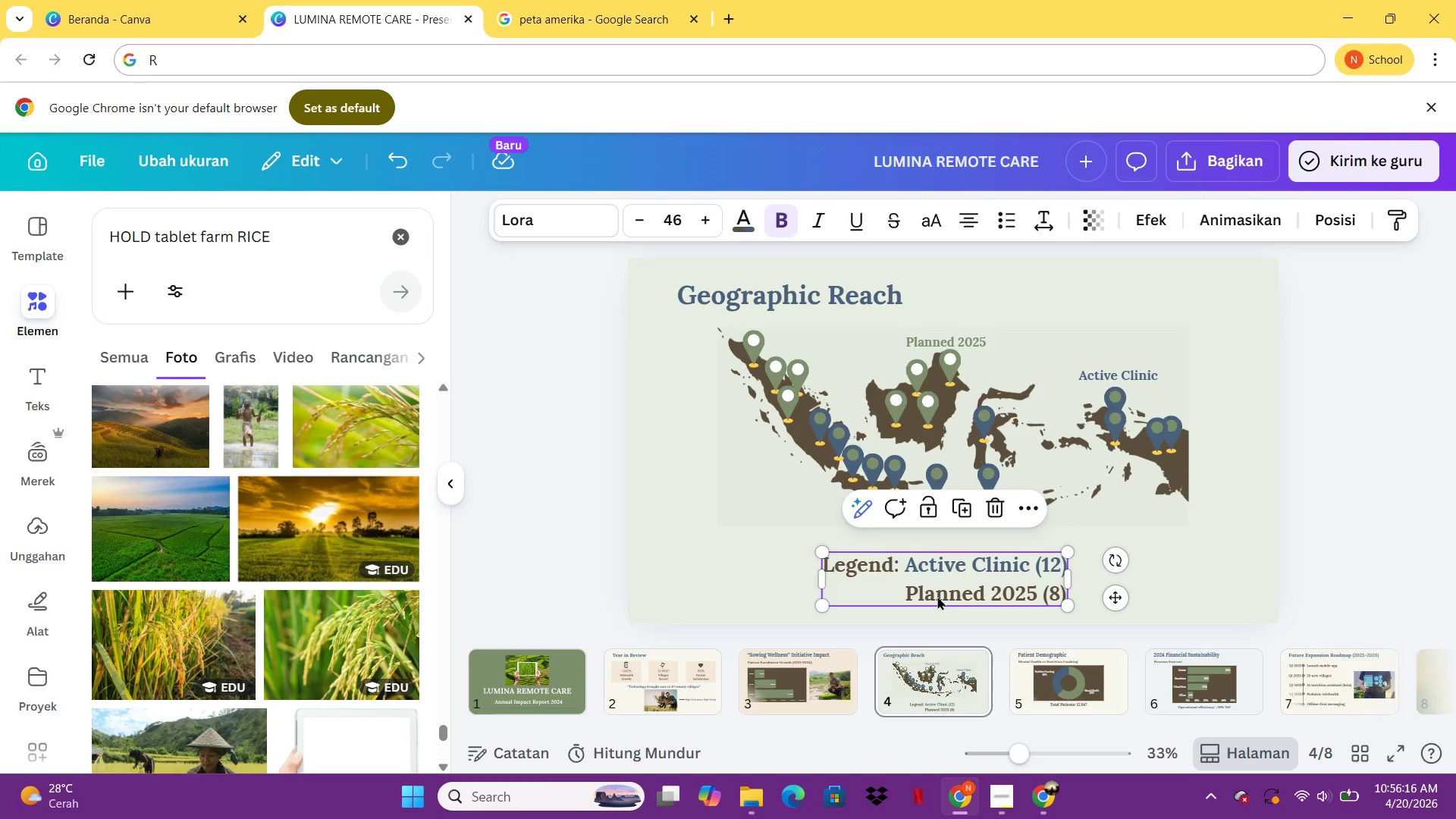 
left_click([934, 590])
 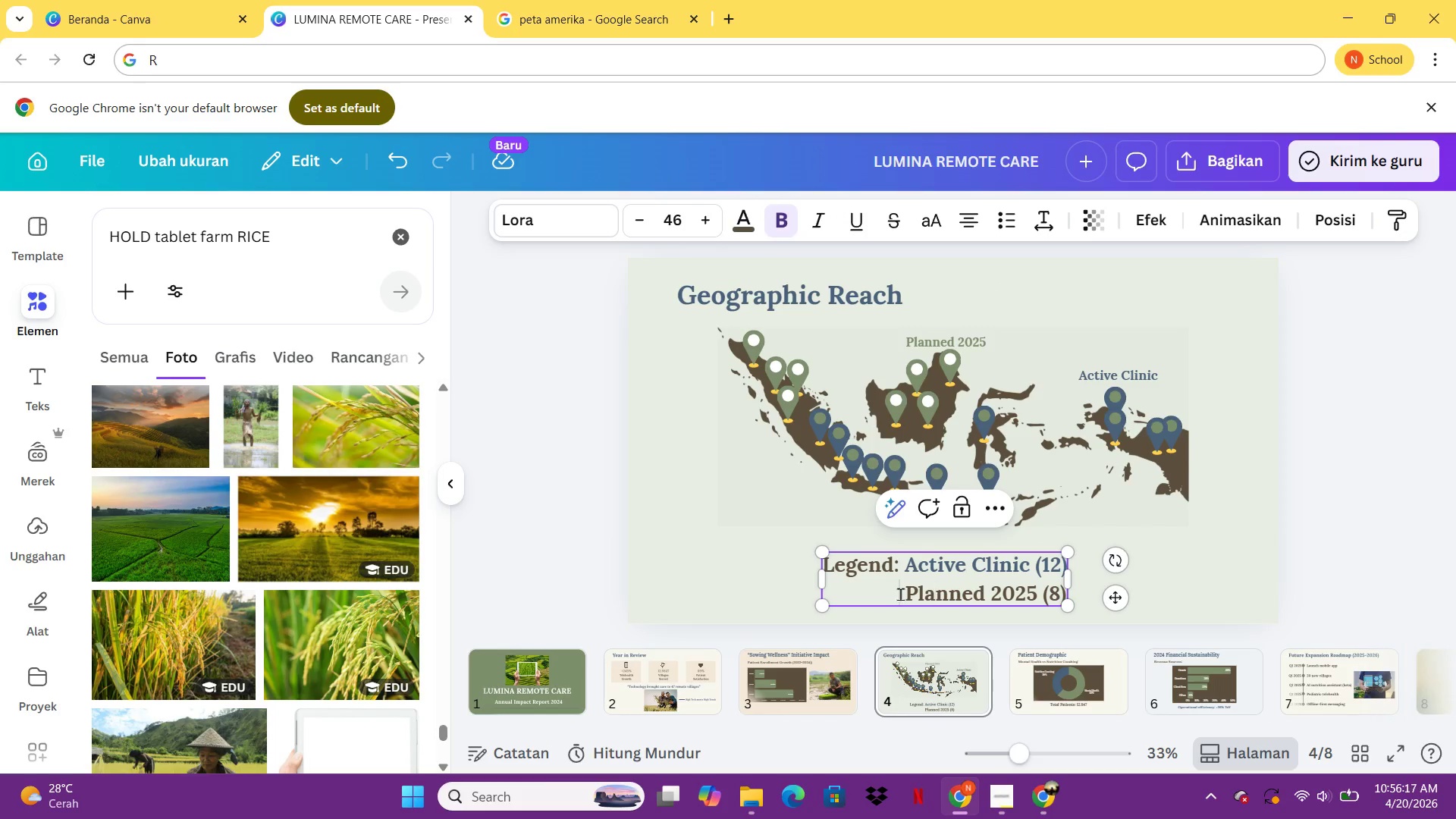 
left_click_drag(start_coordinate=[900, 594], to_coordinate=[1064, 596])
 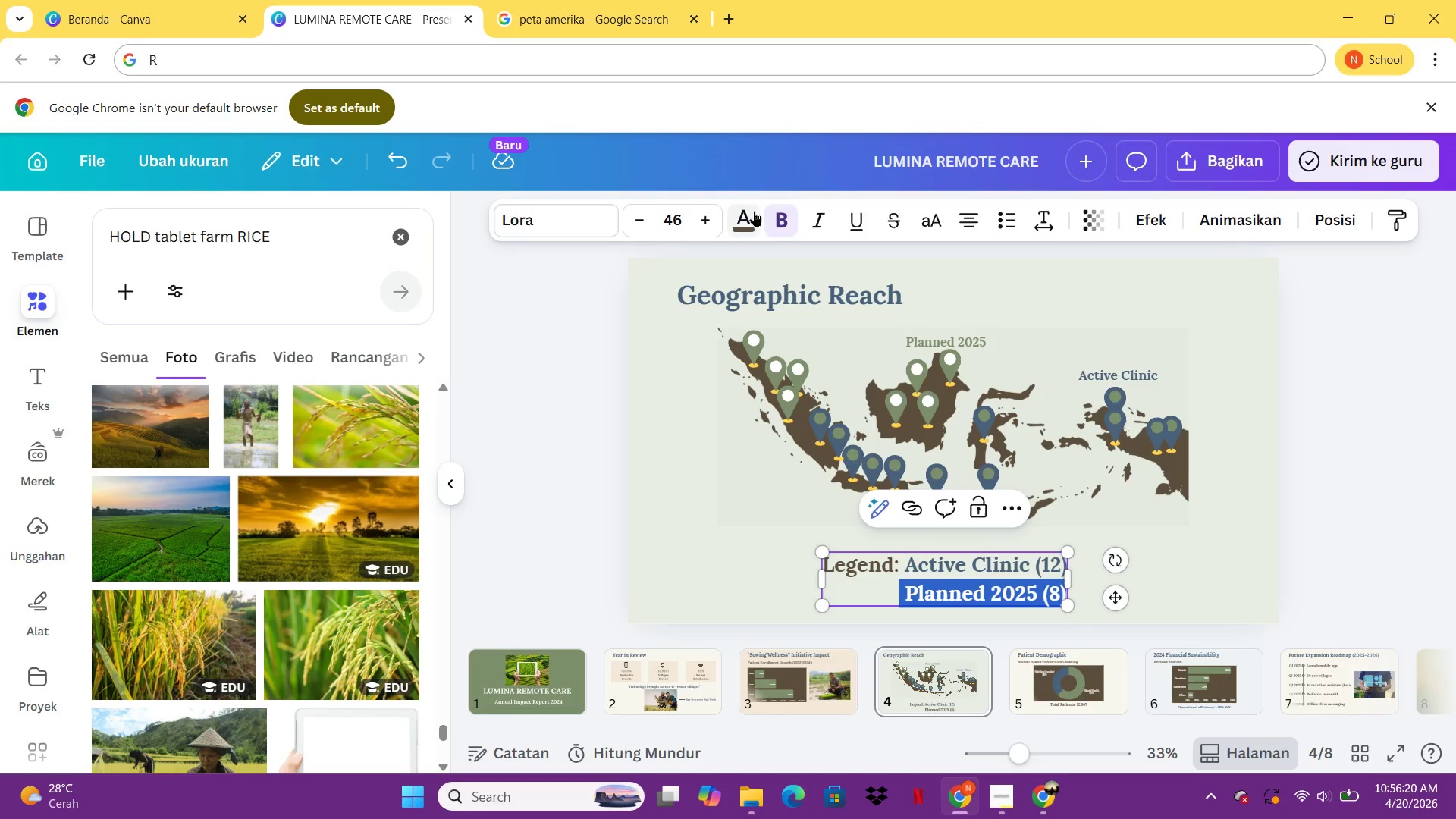 
left_click([749, 215])
 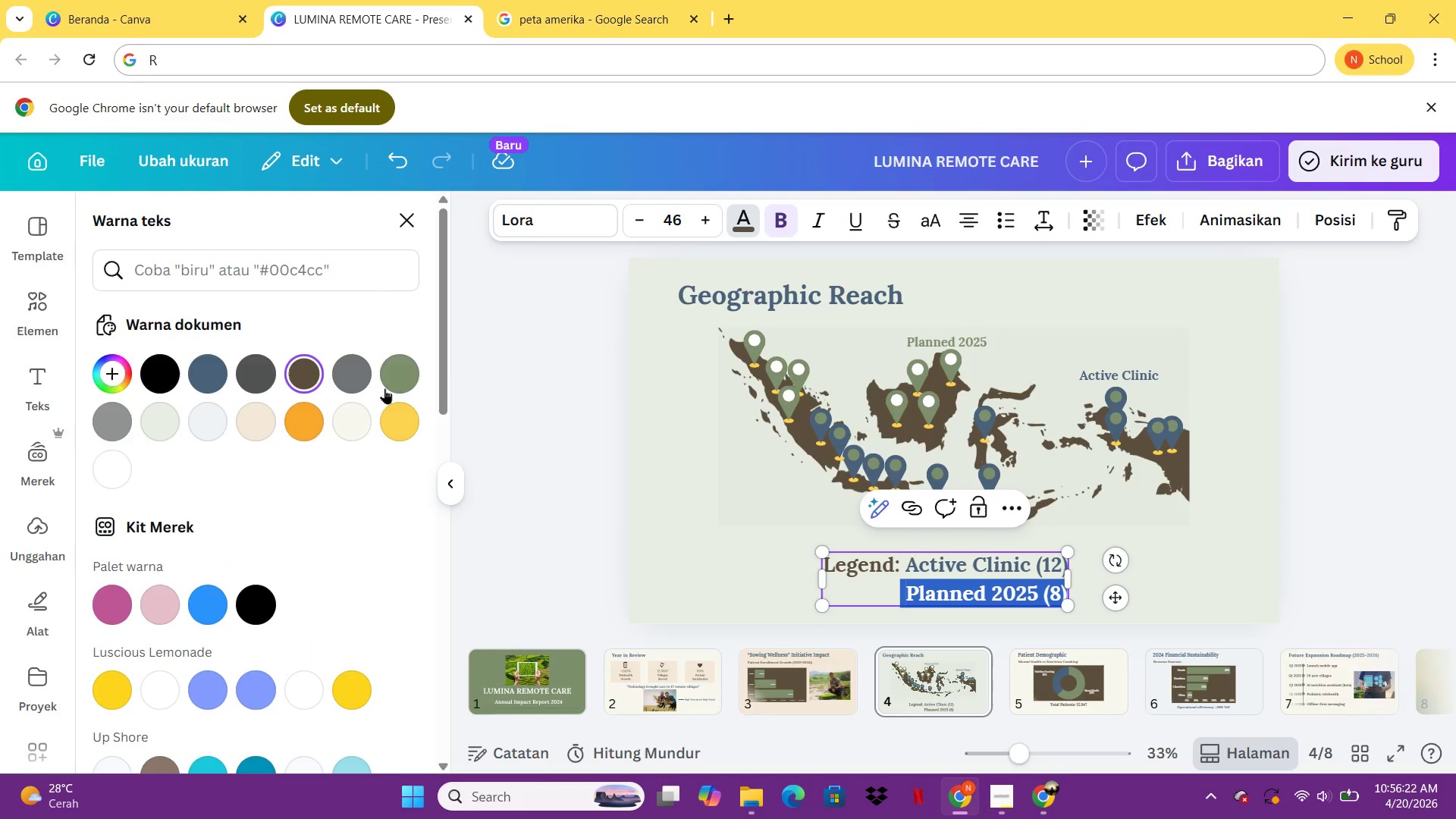 
left_click([394, 382])
 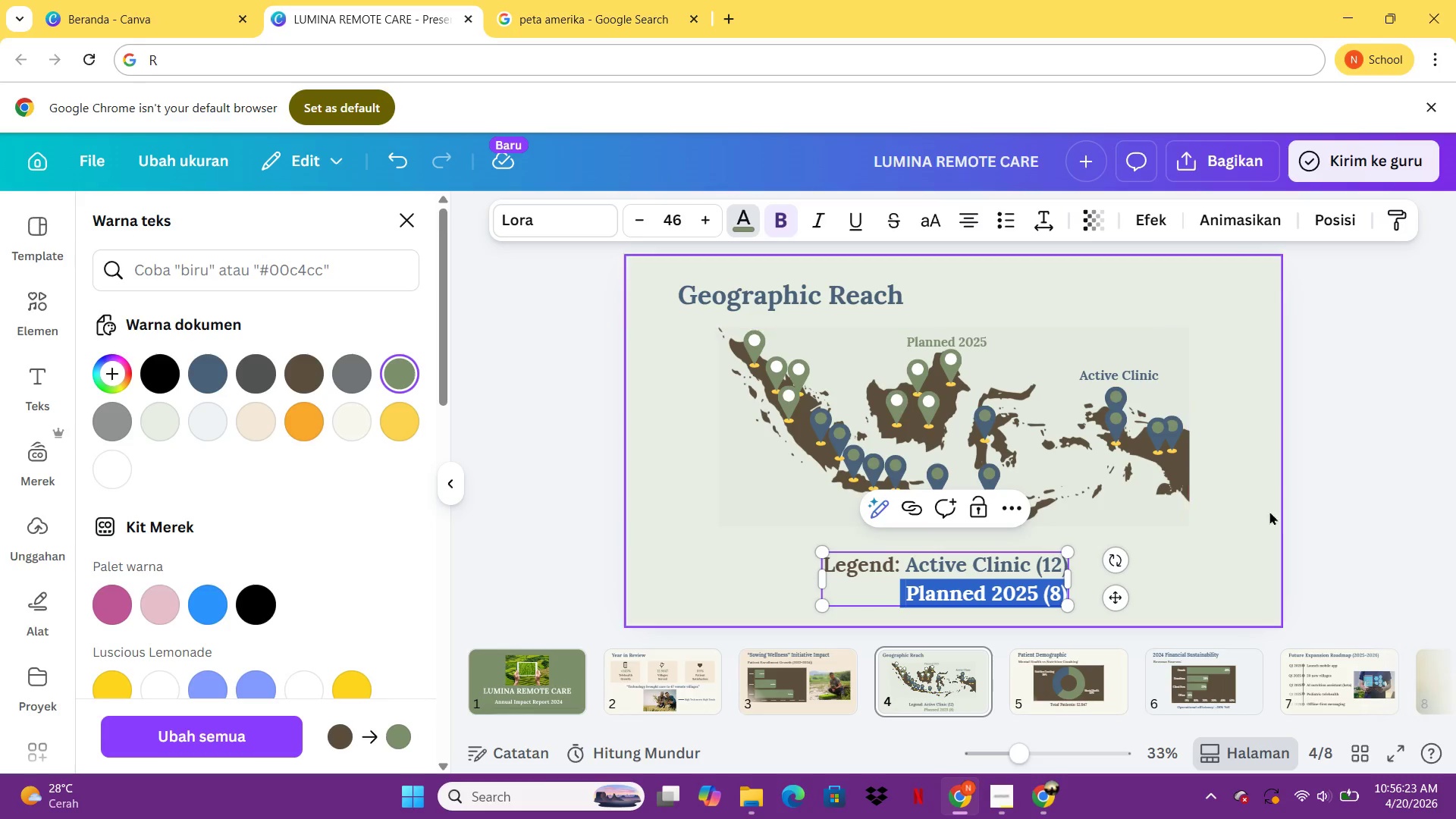 
left_click([1282, 509])
 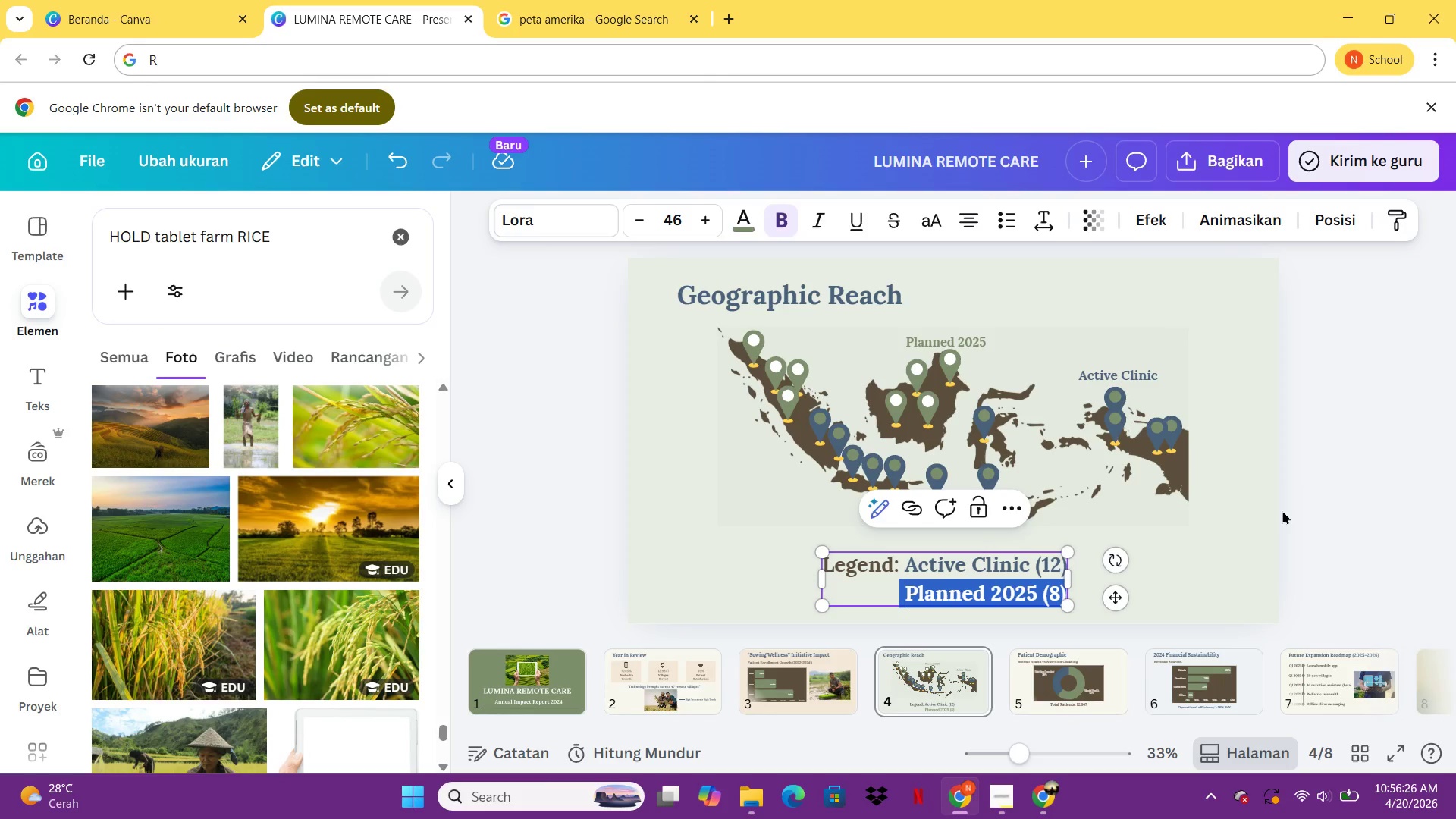 
left_click([1282, 510])
 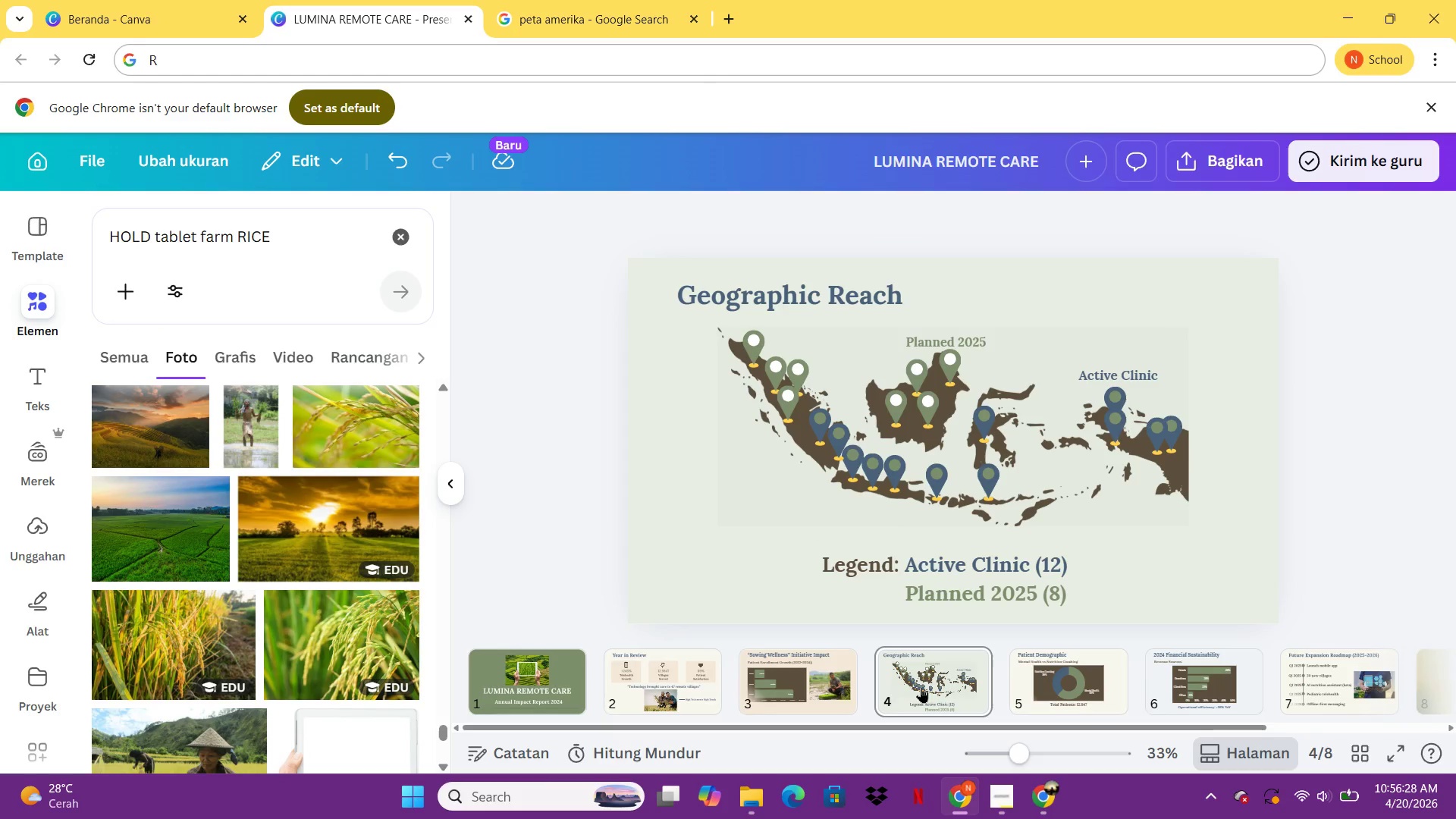 
left_click([1090, 683])
 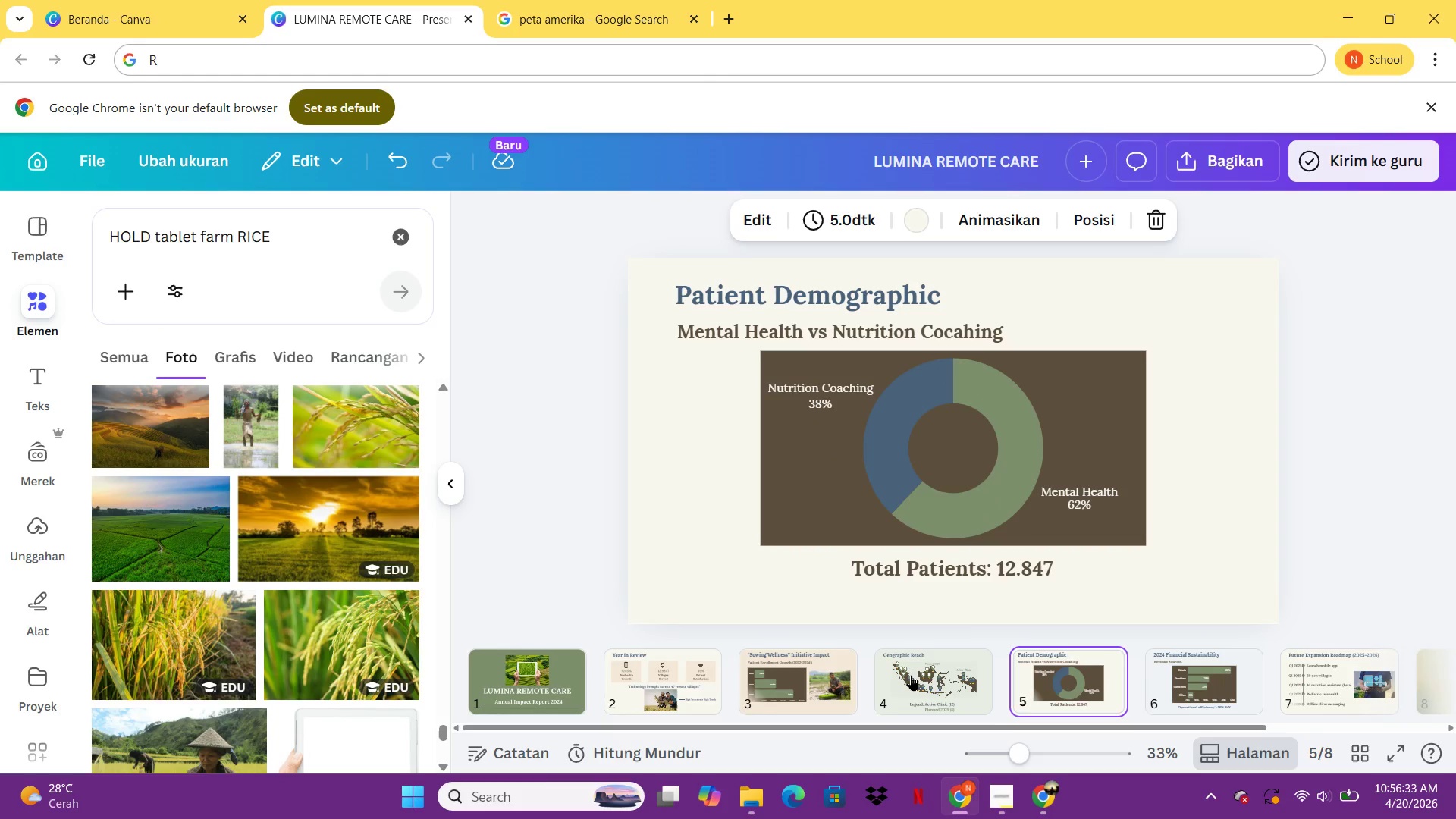 
wait(5.39)
 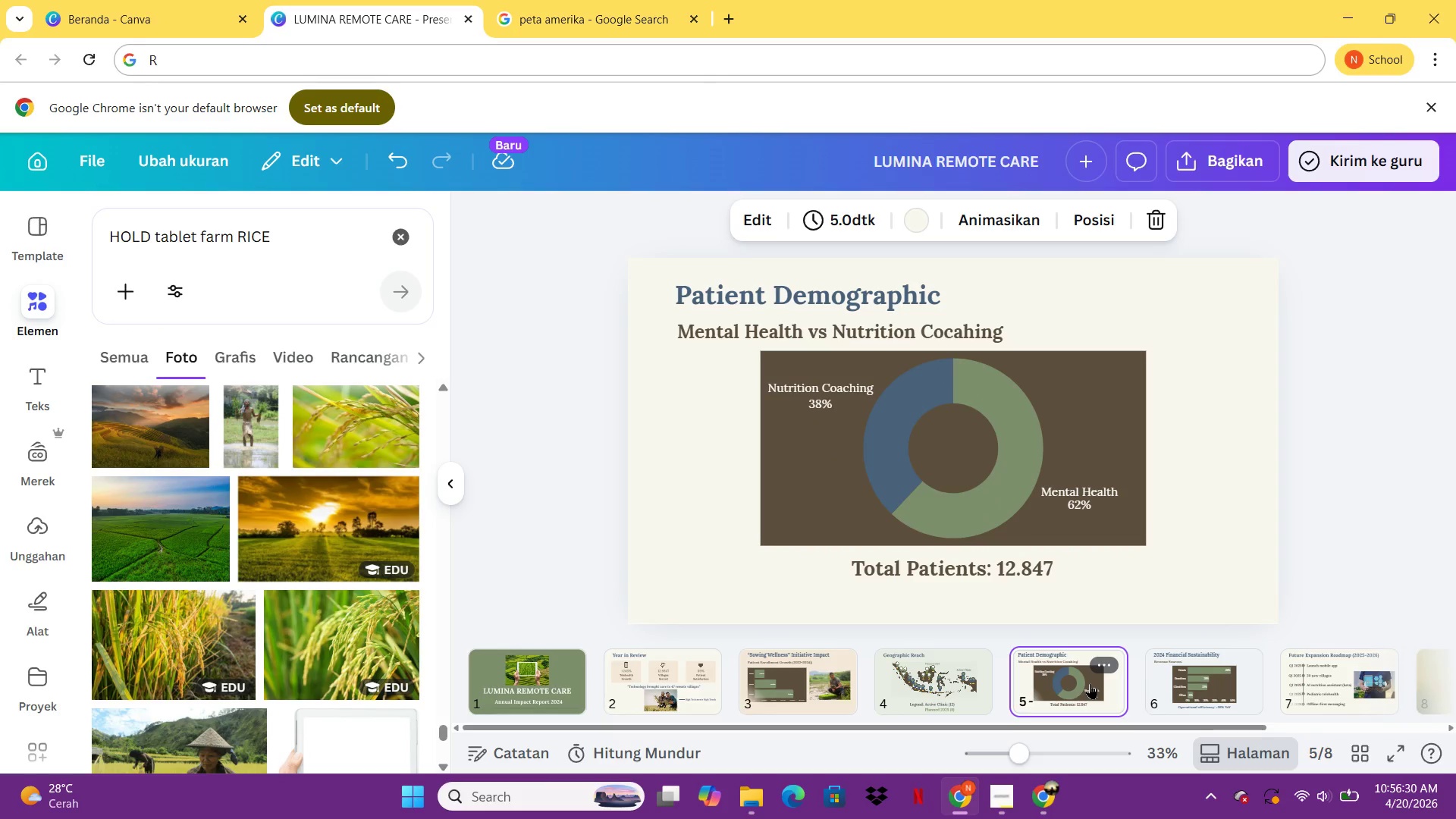 
left_click([1201, 693])
 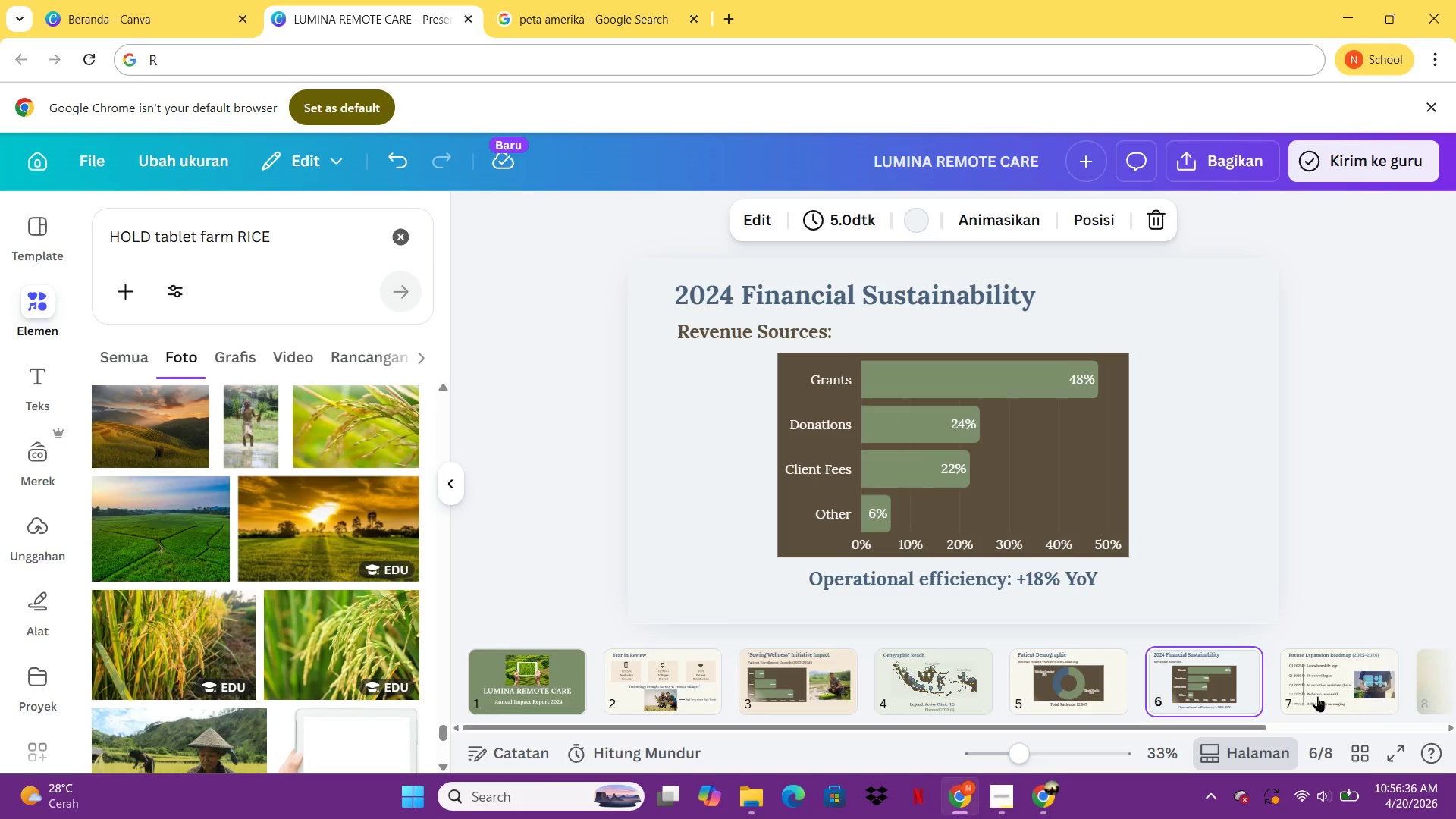 
left_click([1317, 696])
 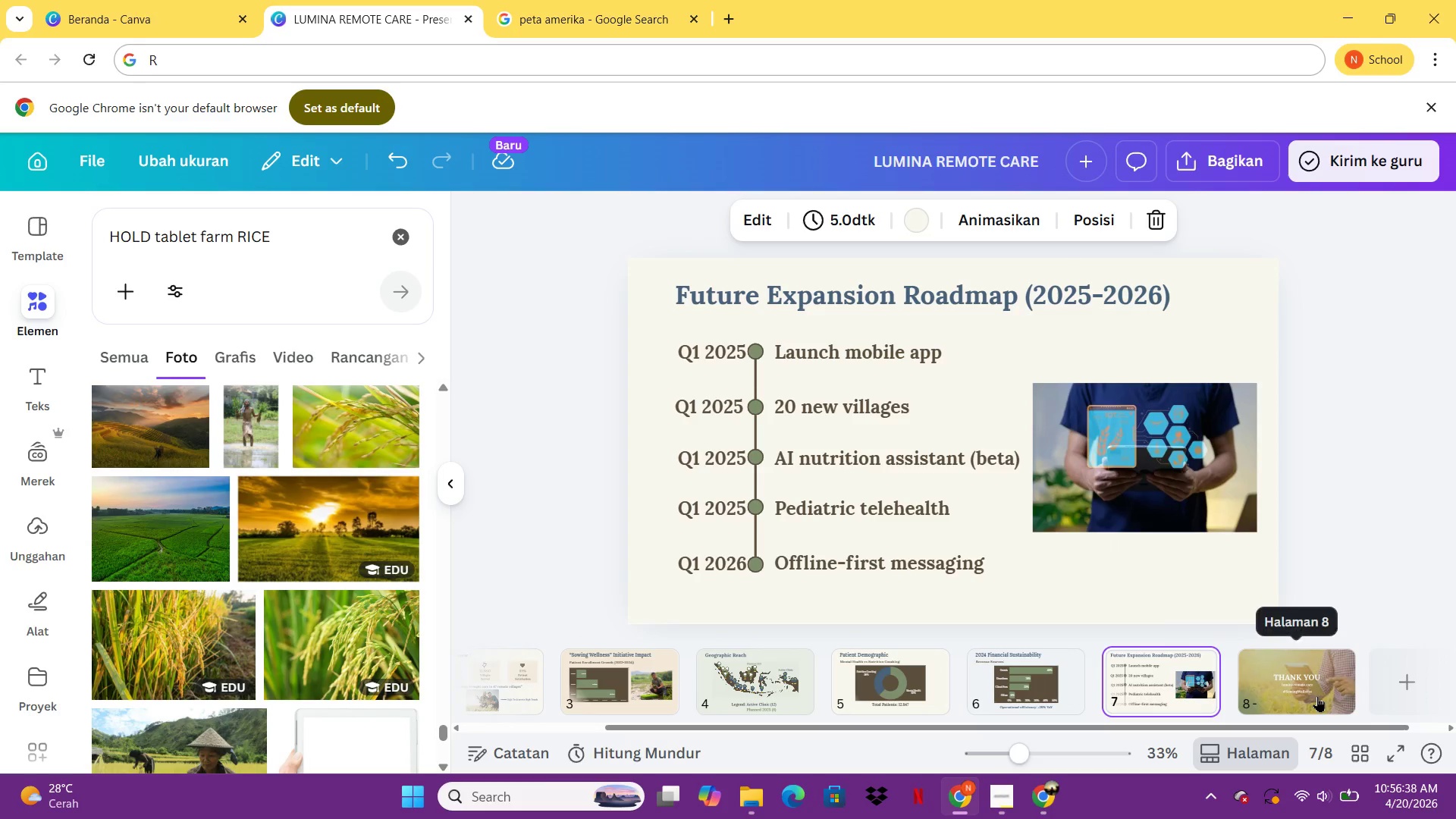 
left_click([1262, 692])
 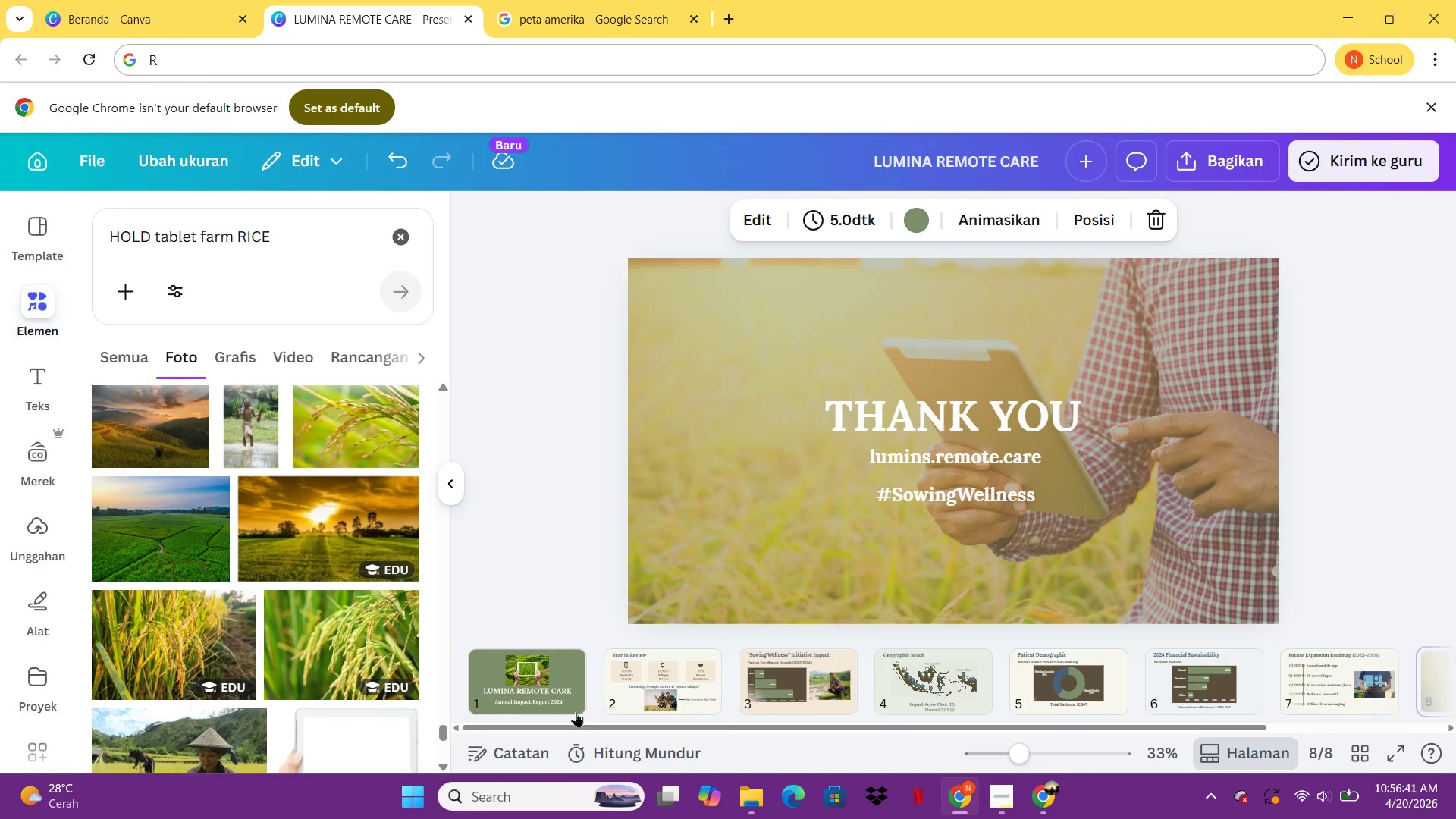 
left_click([632, 692])
 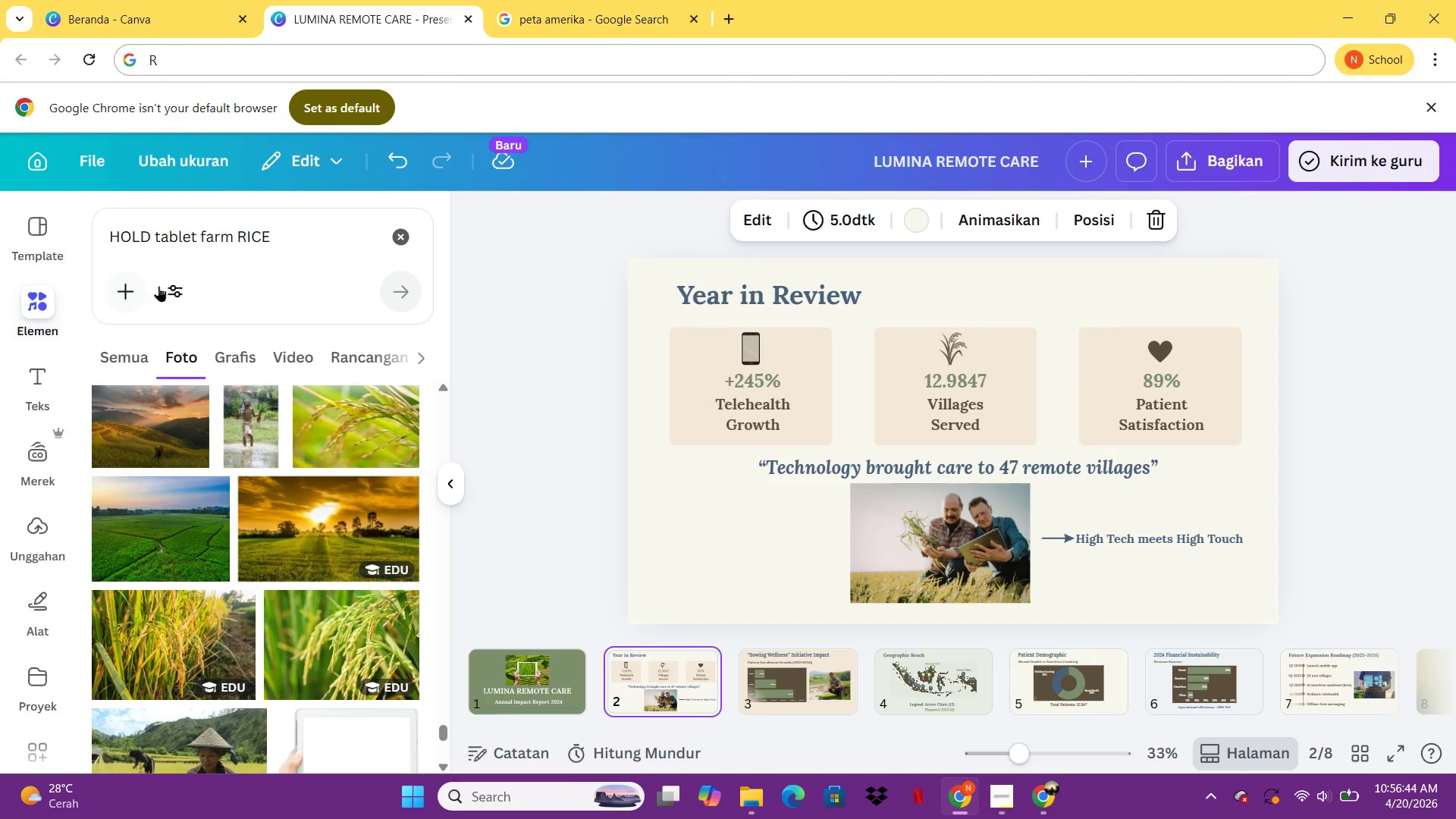 
left_click_drag(start_coordinate=[332, 245], to_coordinate=[110, 239])
 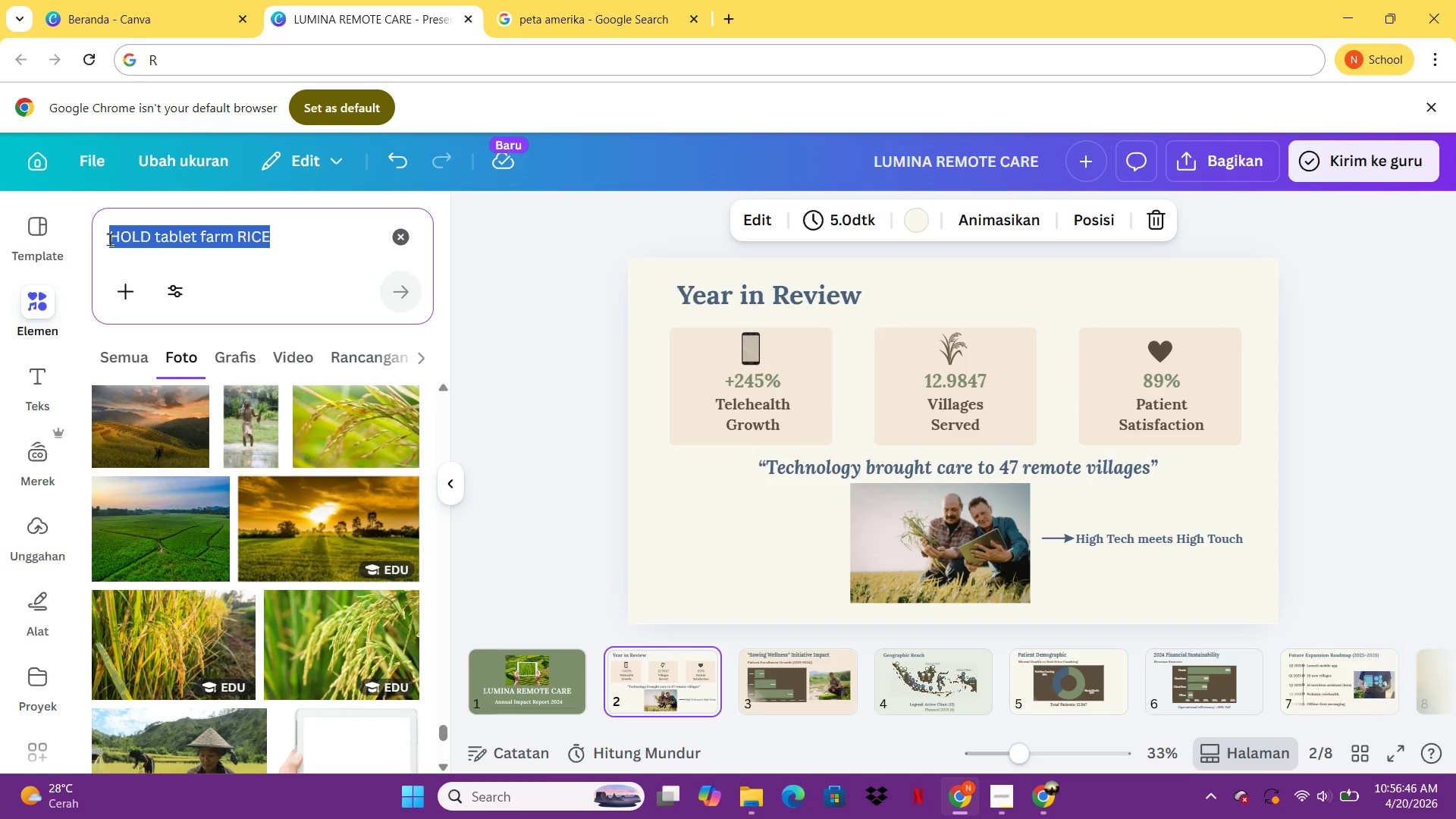 
type(papr )
key(Backspace)
key(Backspace)
type(er)
 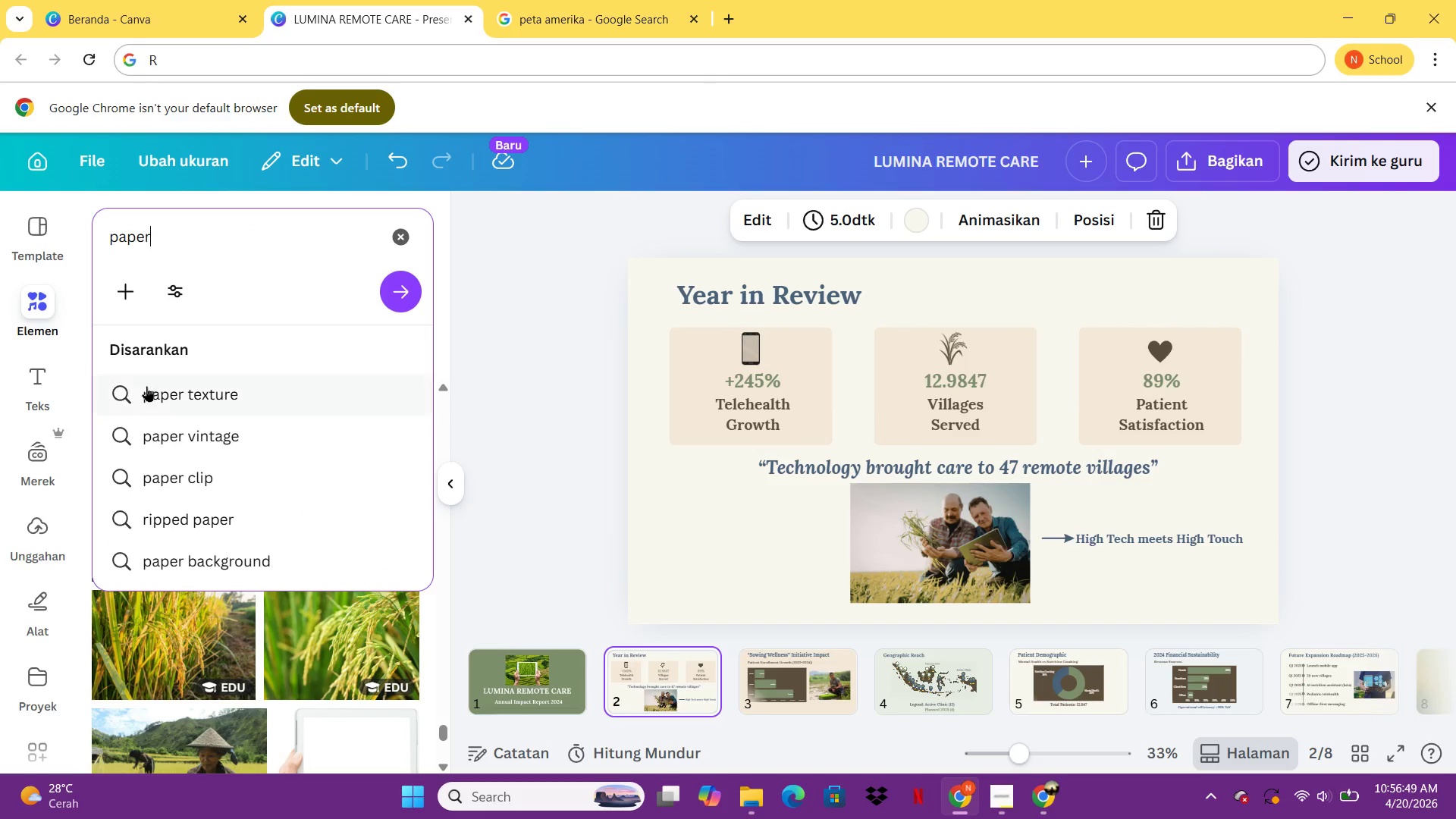 
left_click([150, 388])
 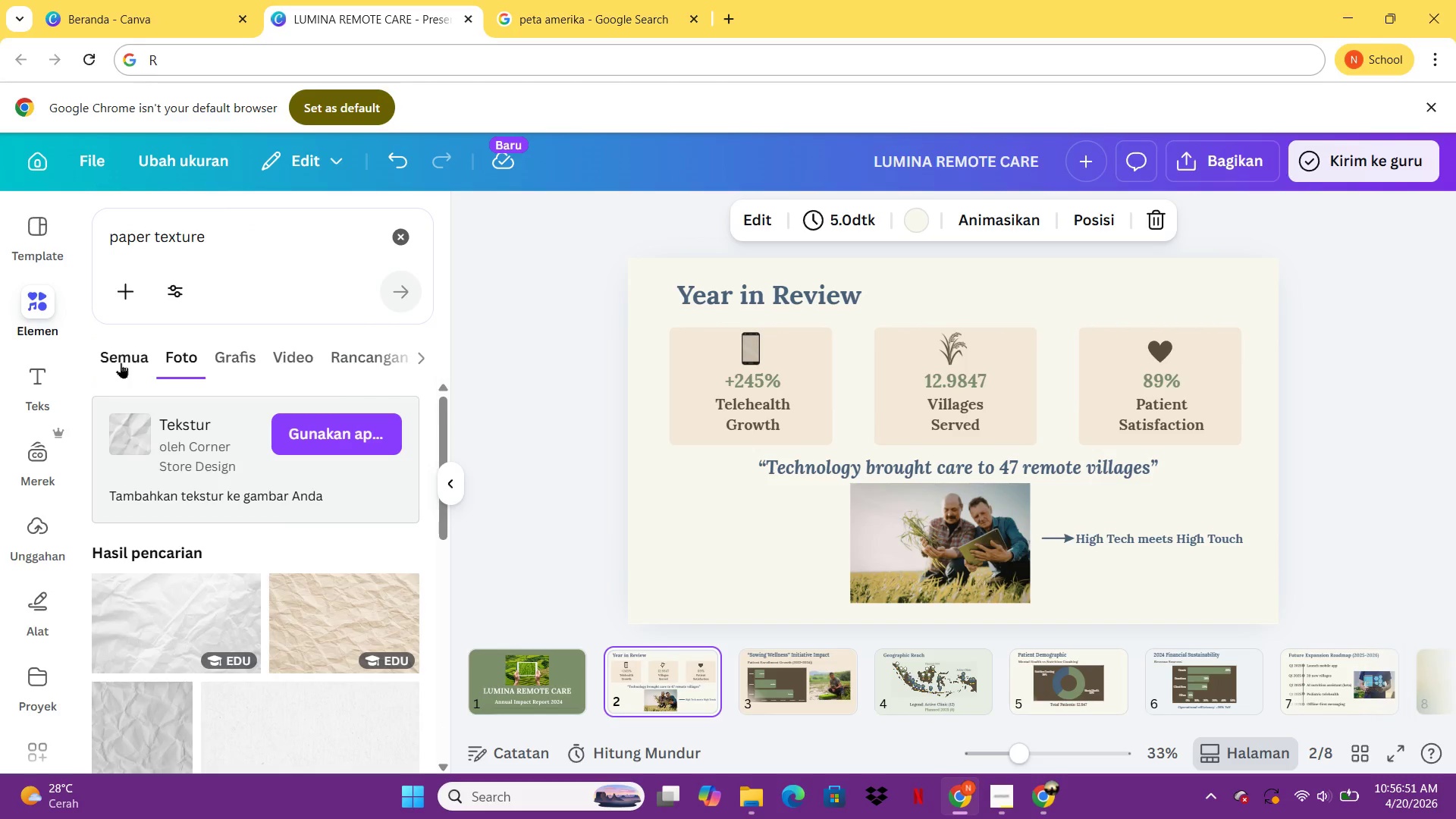 
left_click([120, 362])
 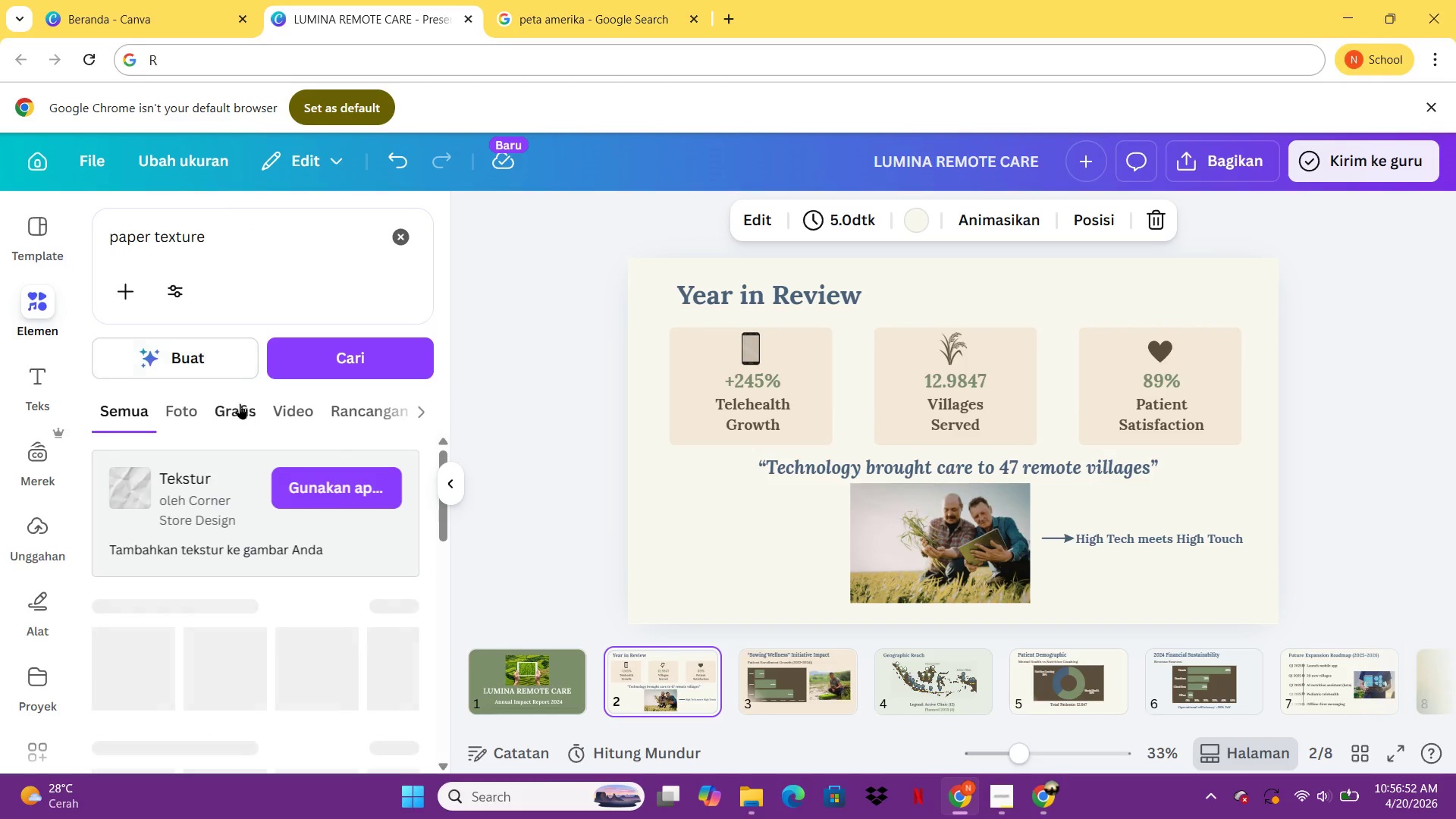 
left_click([240, 403])
 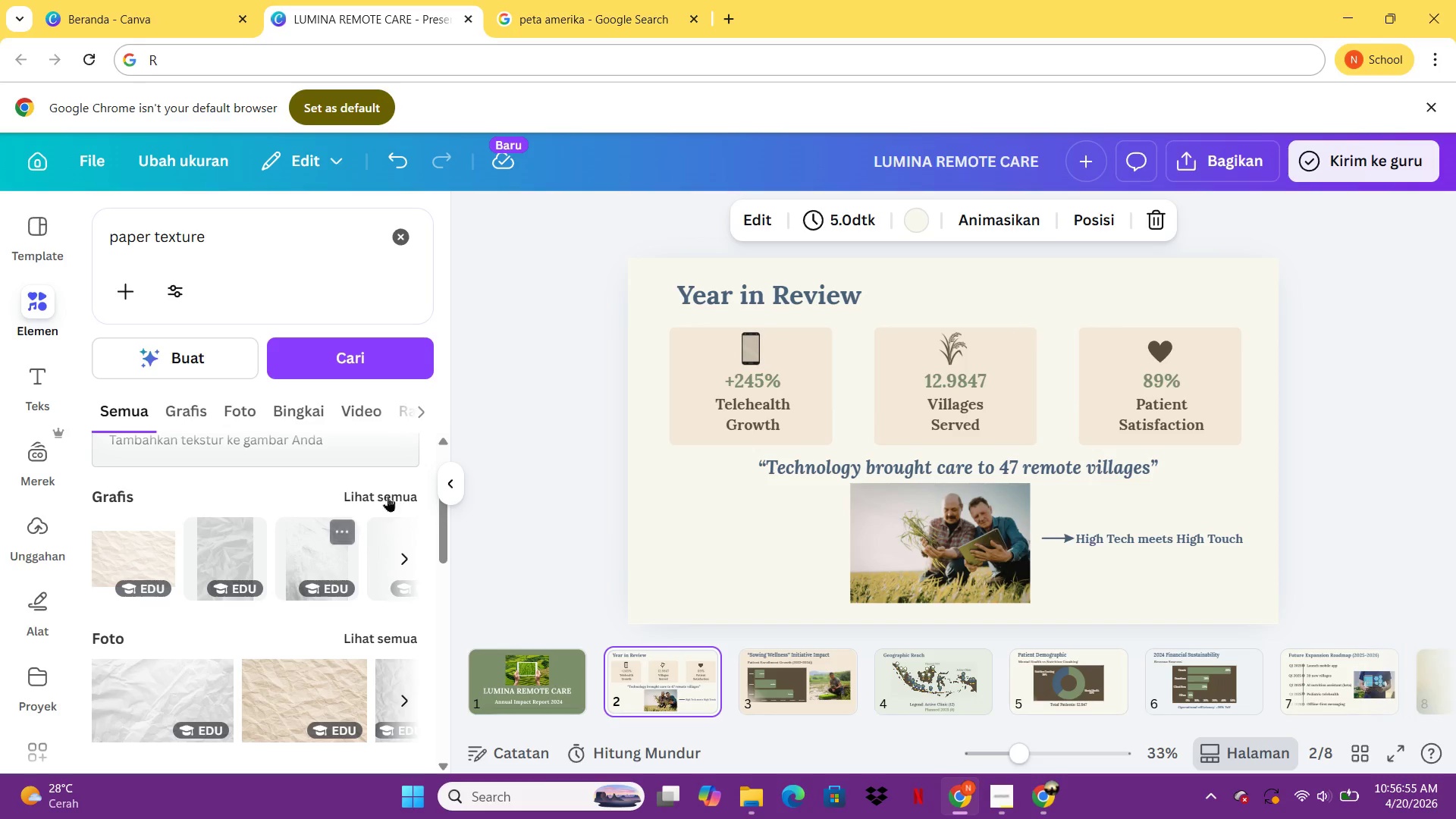 
left_click([398, 489])
 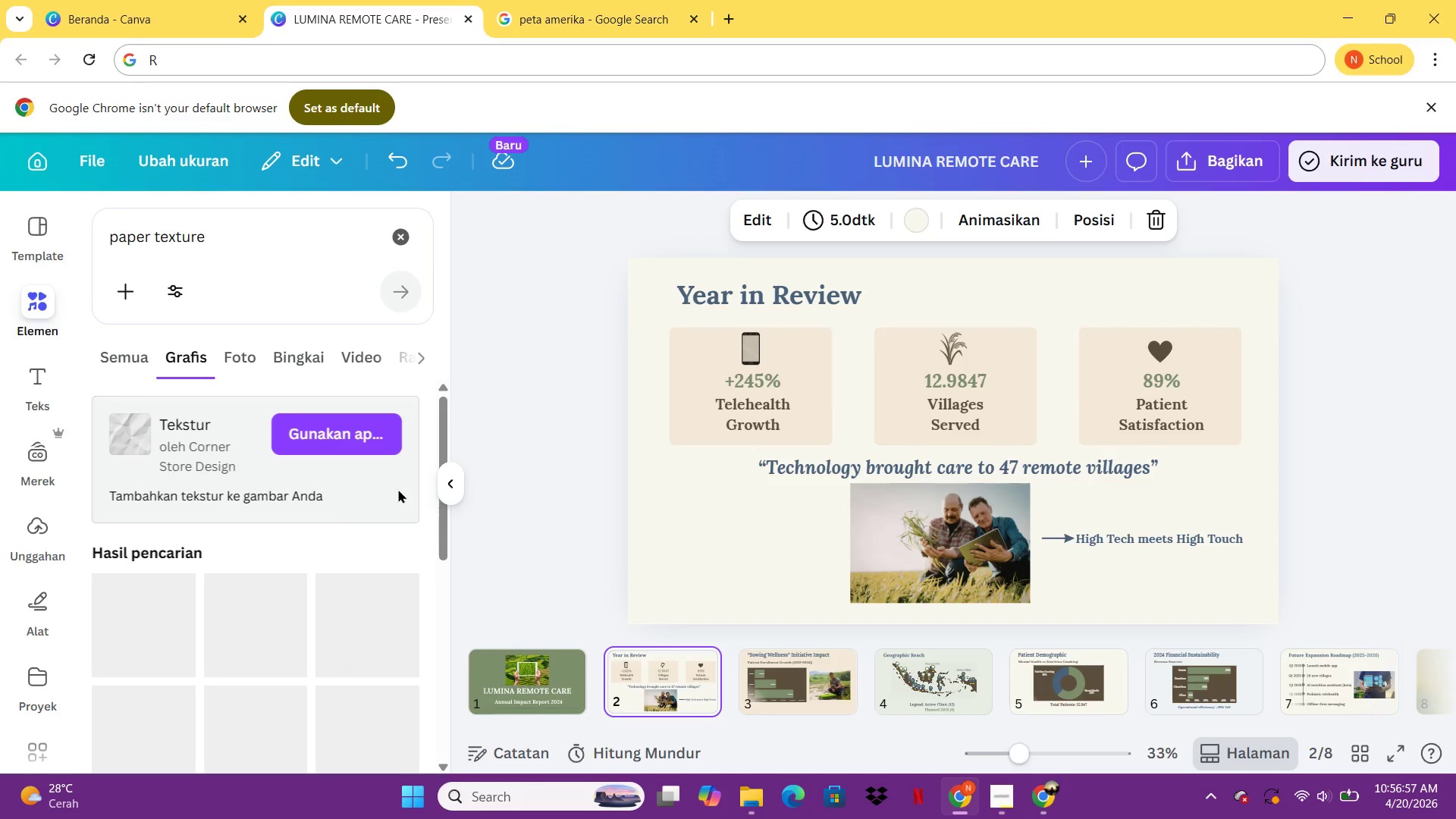 
mouse_move([374, 585])
 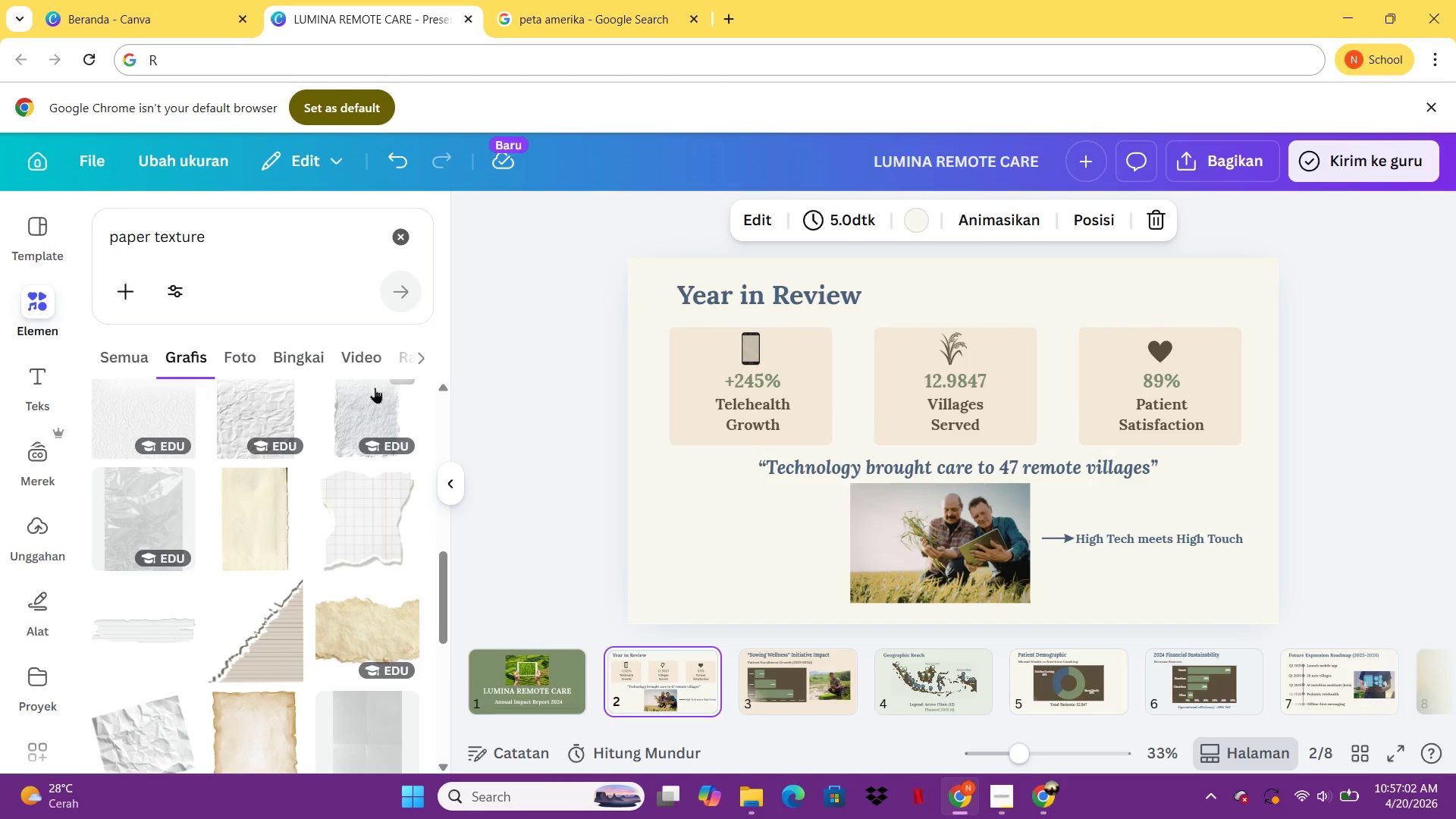 
left_click([375, 388])
 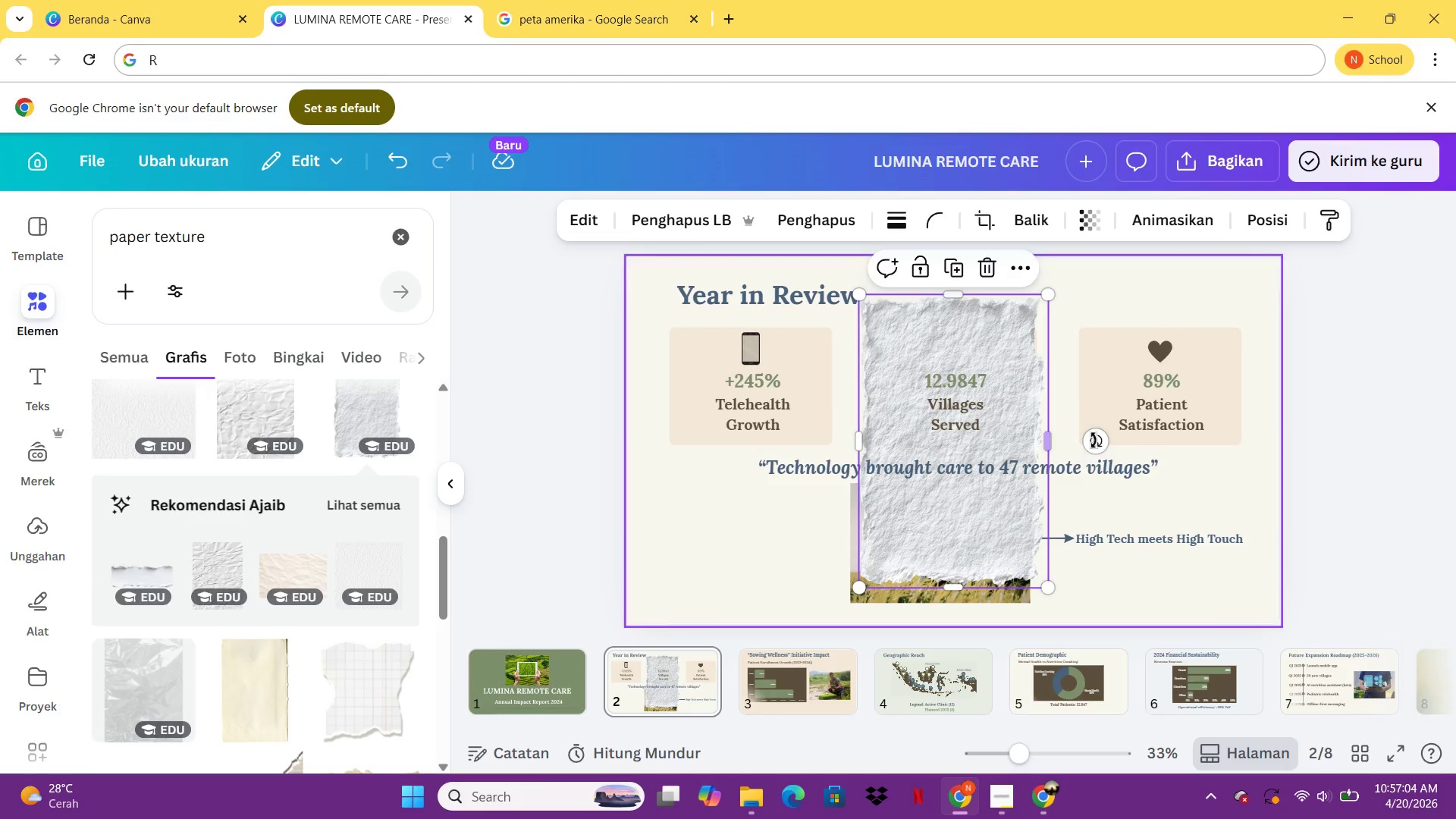 
left_click_drag(start_coordinate=[1103, 438], to_coordinate=[949, 316])
 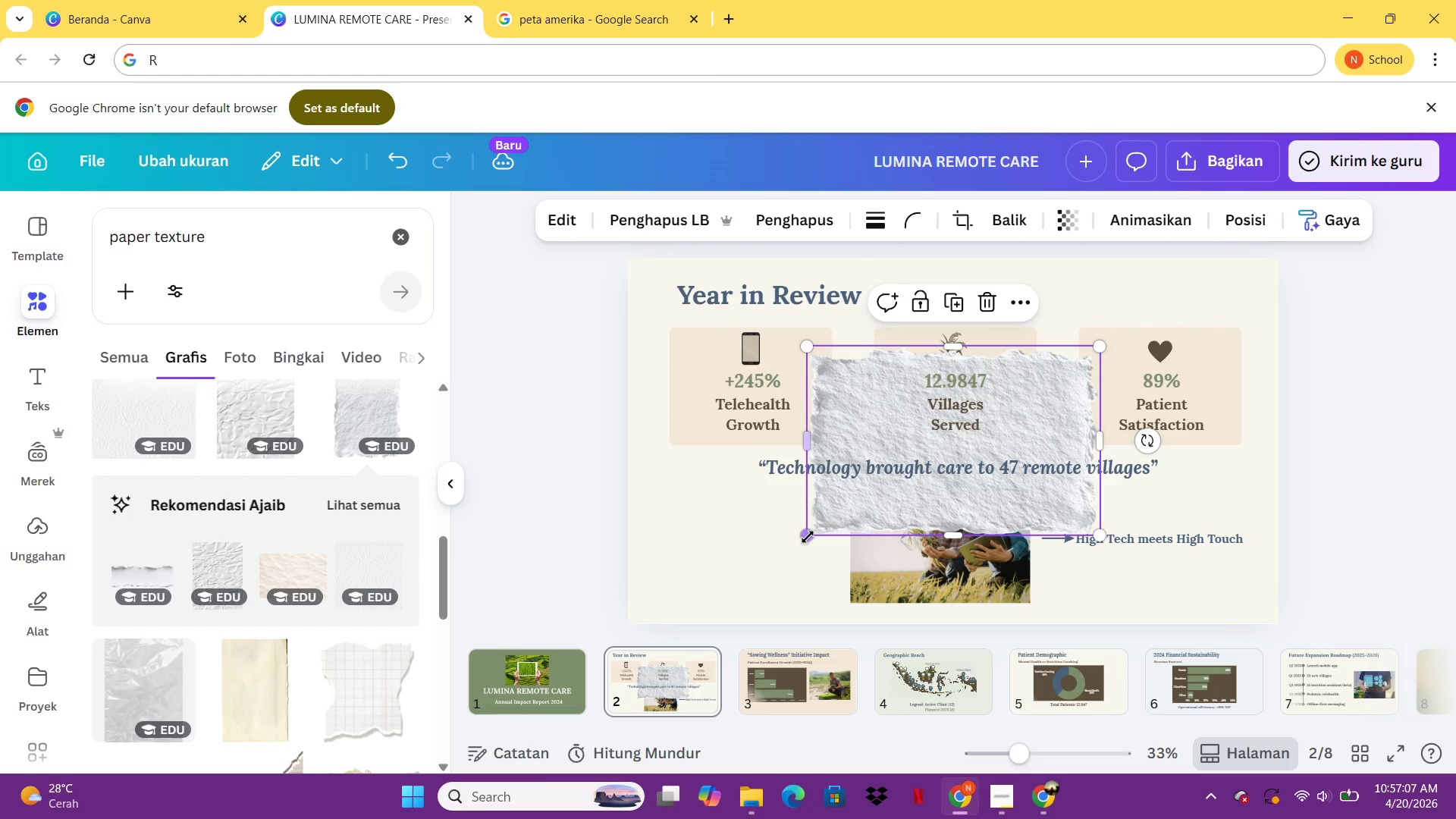 
left_click_drag(start_coordinate=[809, 539], to_coordinate=[551, 708])
 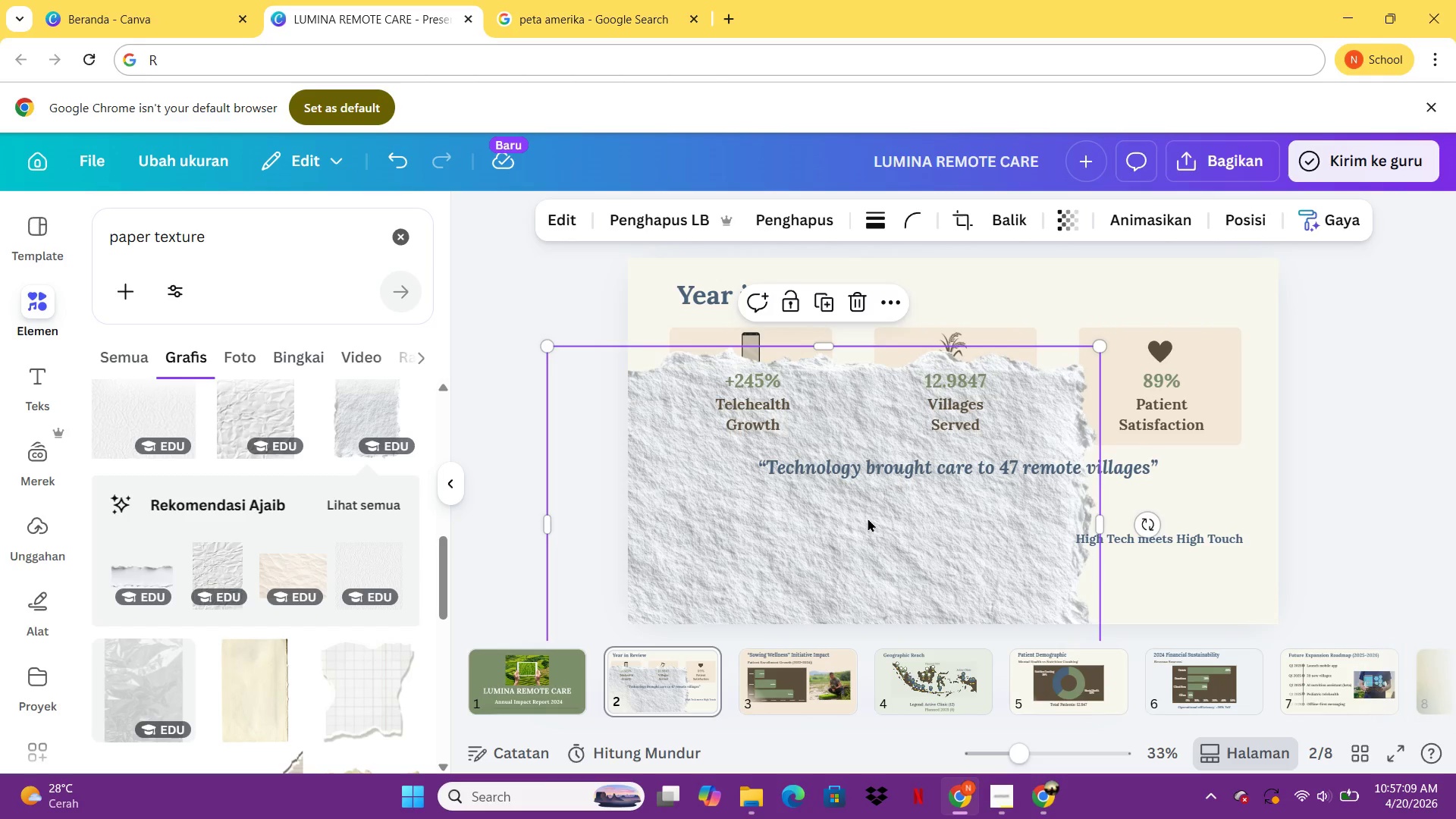 
left_click_drag(start_coordinate=[868, 518], to_coordinate=[853, 410])
 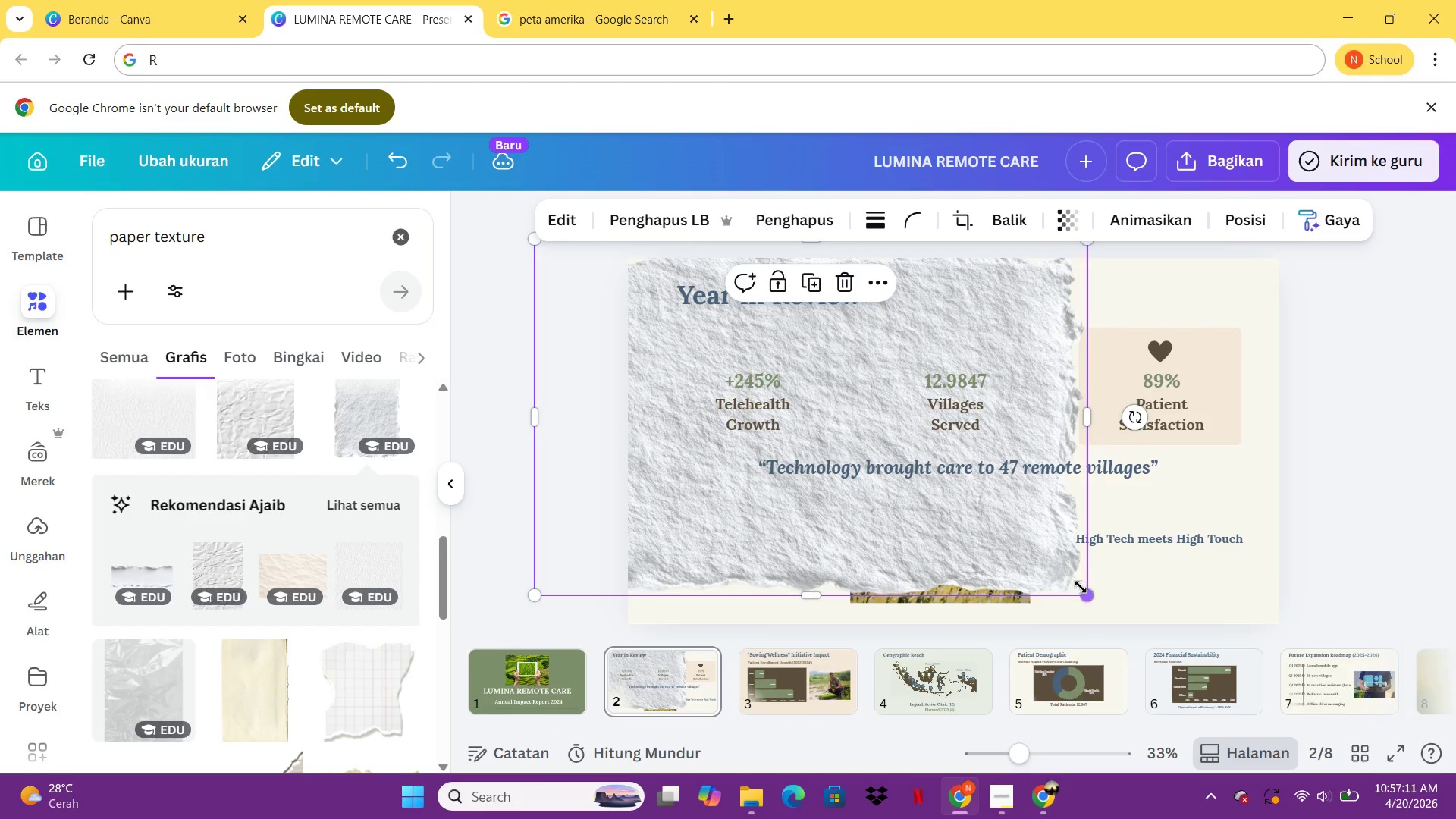 
left_click_drag(start_coordinate=[1081, 587], to_coordinate=[1343, 722])
 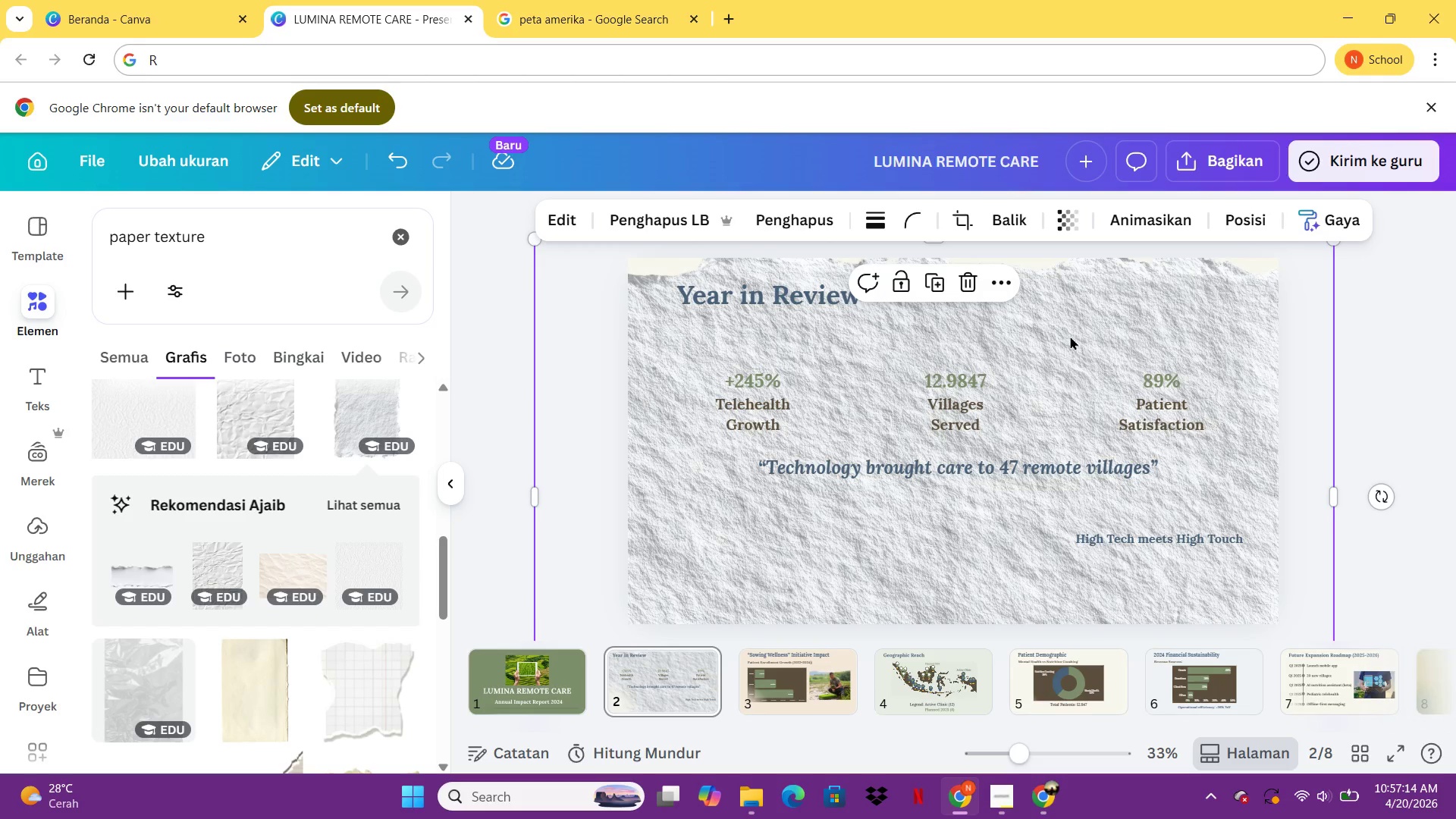 
left_click_drag(start_coordinate=[1070, 336], to_coordinate=[1070, 324])
 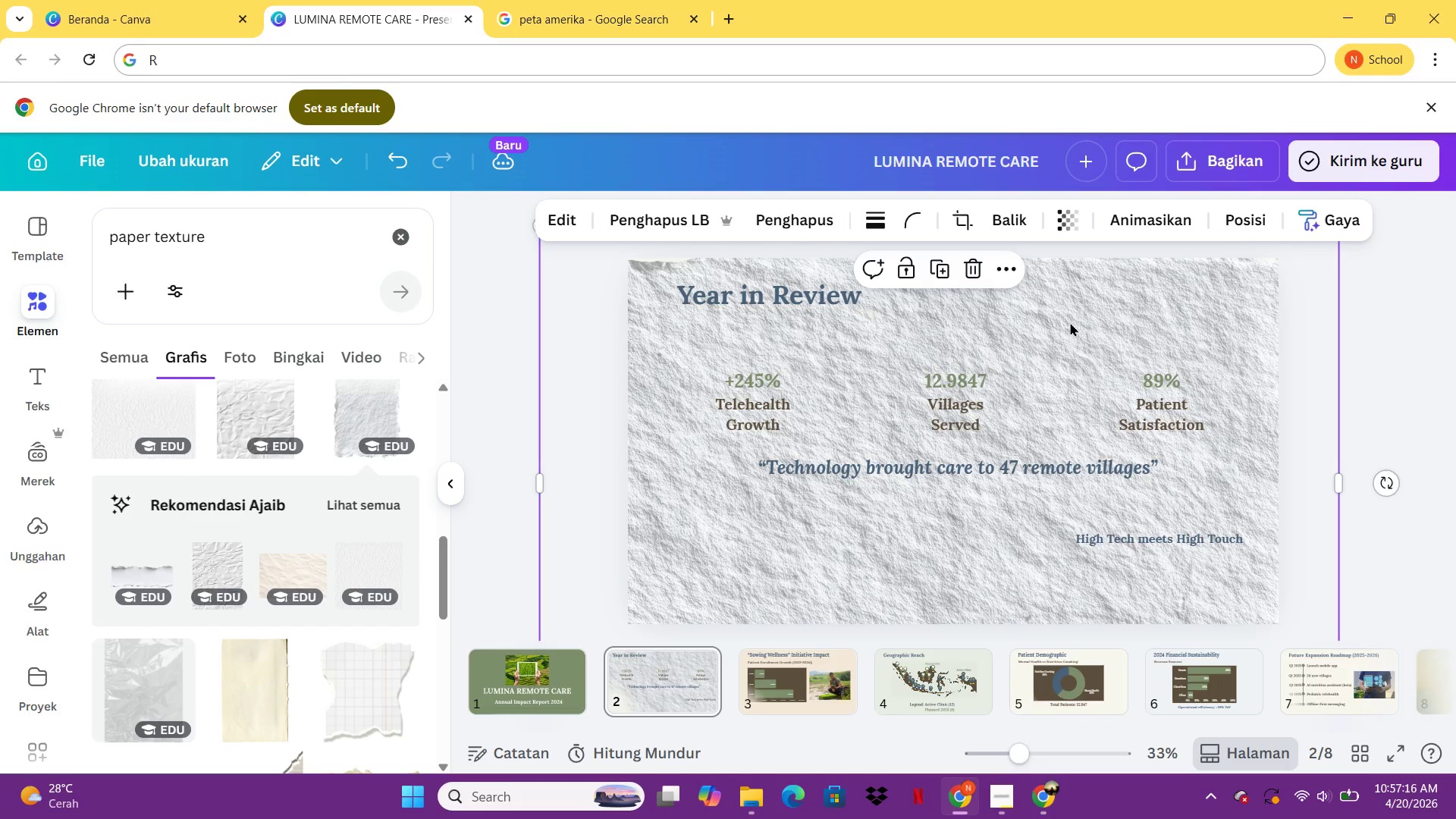 
left_click_drag(start_coordinate=[1070, 324], to_coordinate=[1069, 315])
 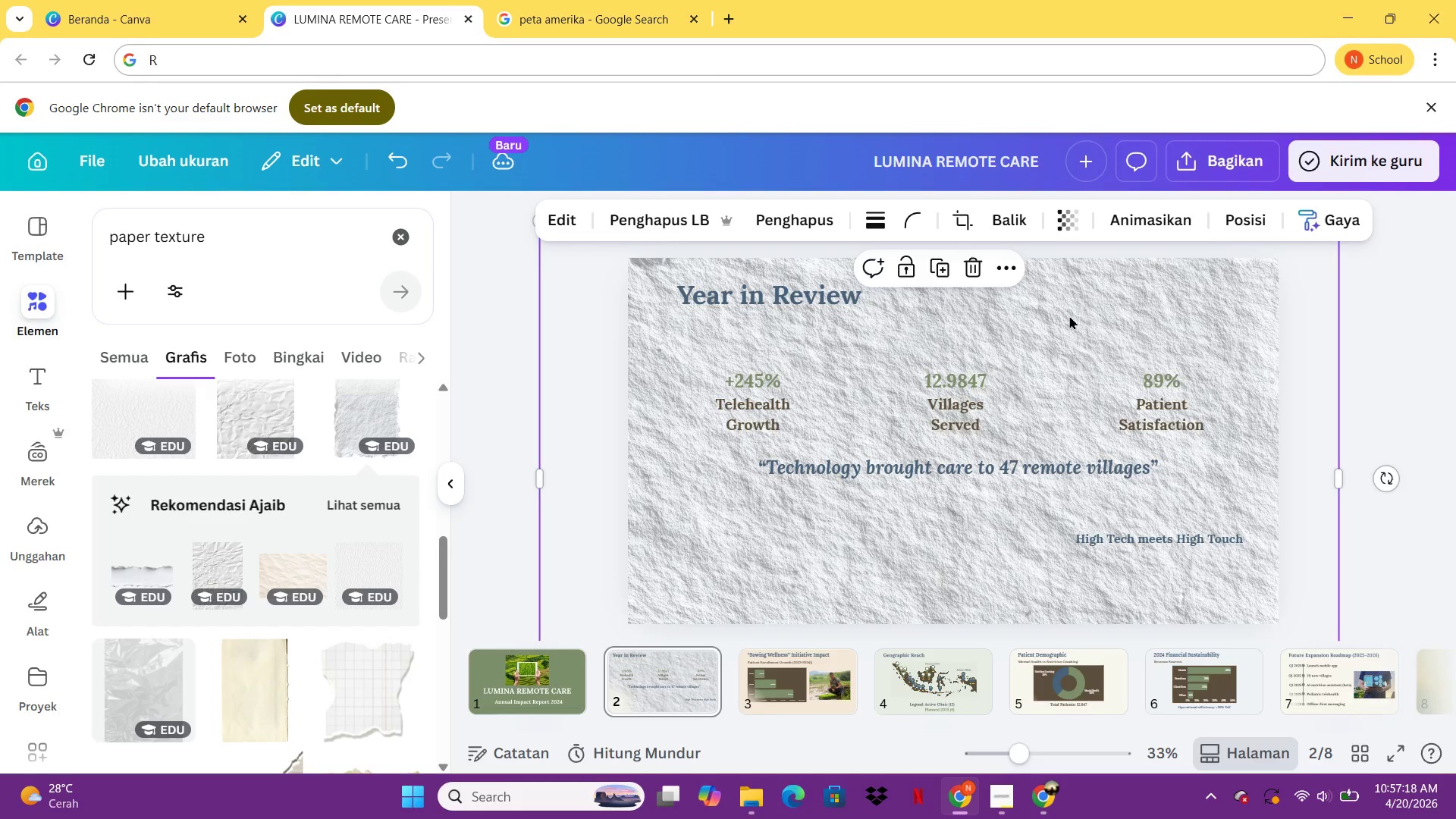 
right_click([1069, 315])
 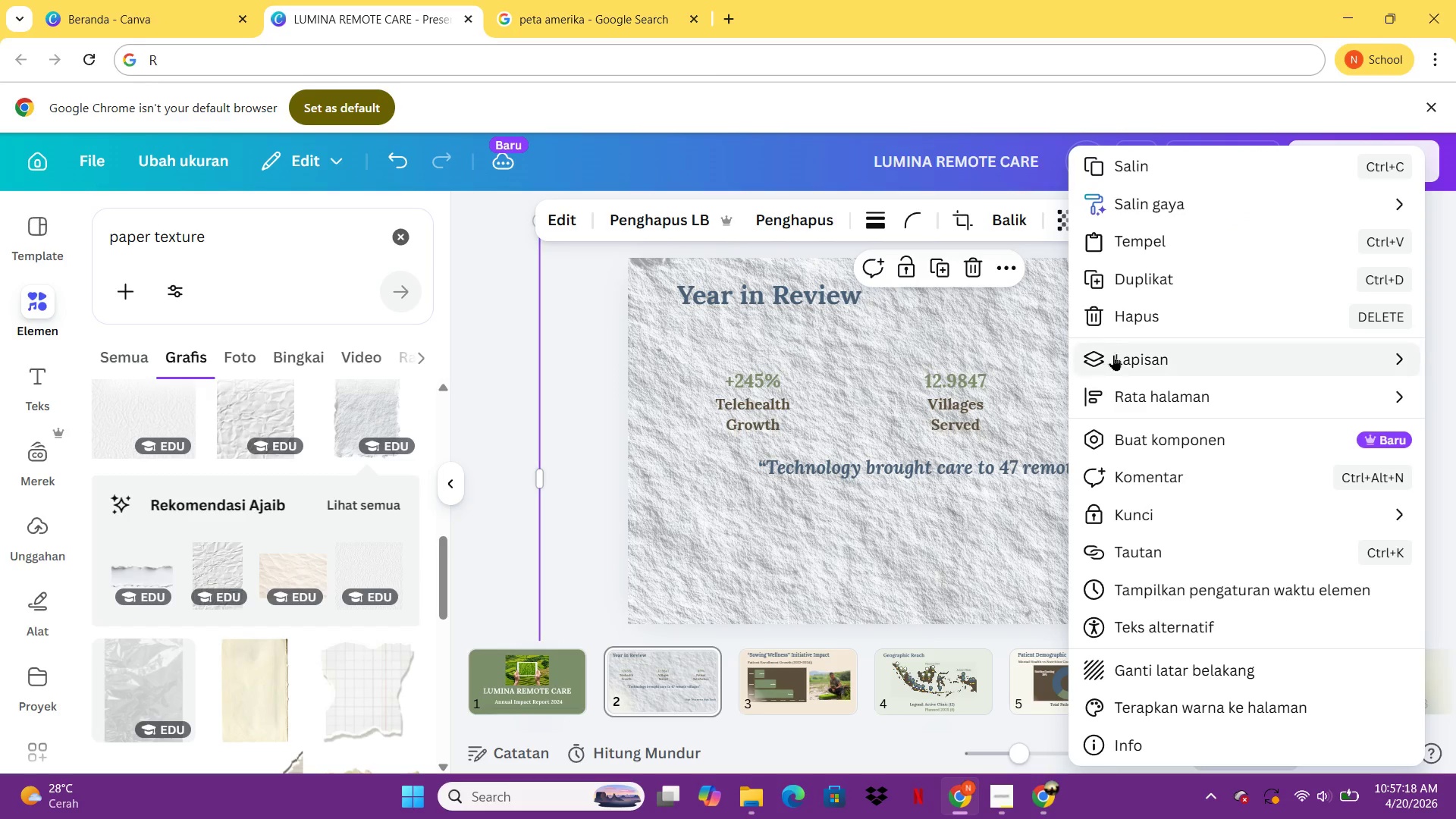 
left_click([1113, 355])
 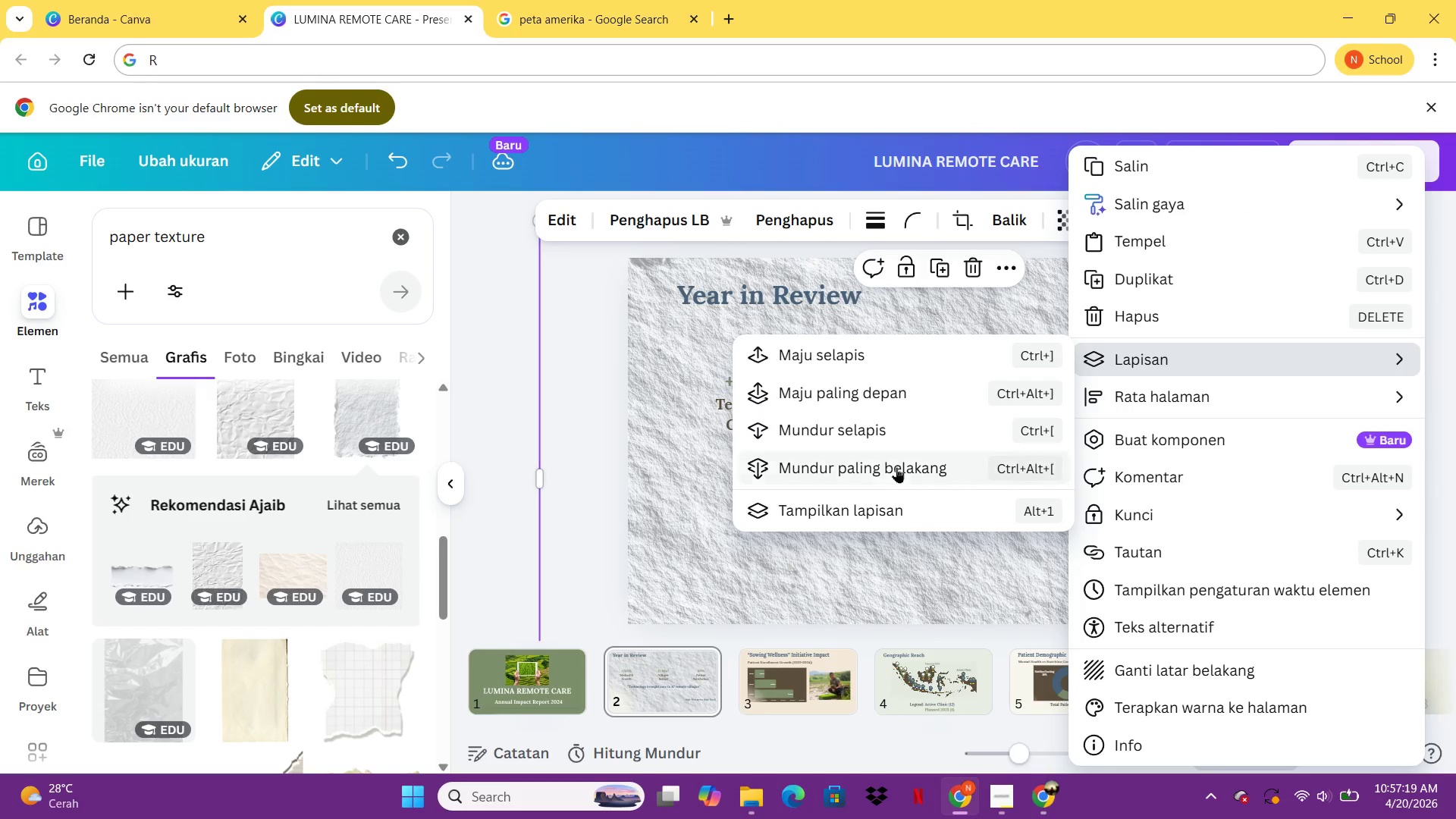 
left_click([896, 467])
 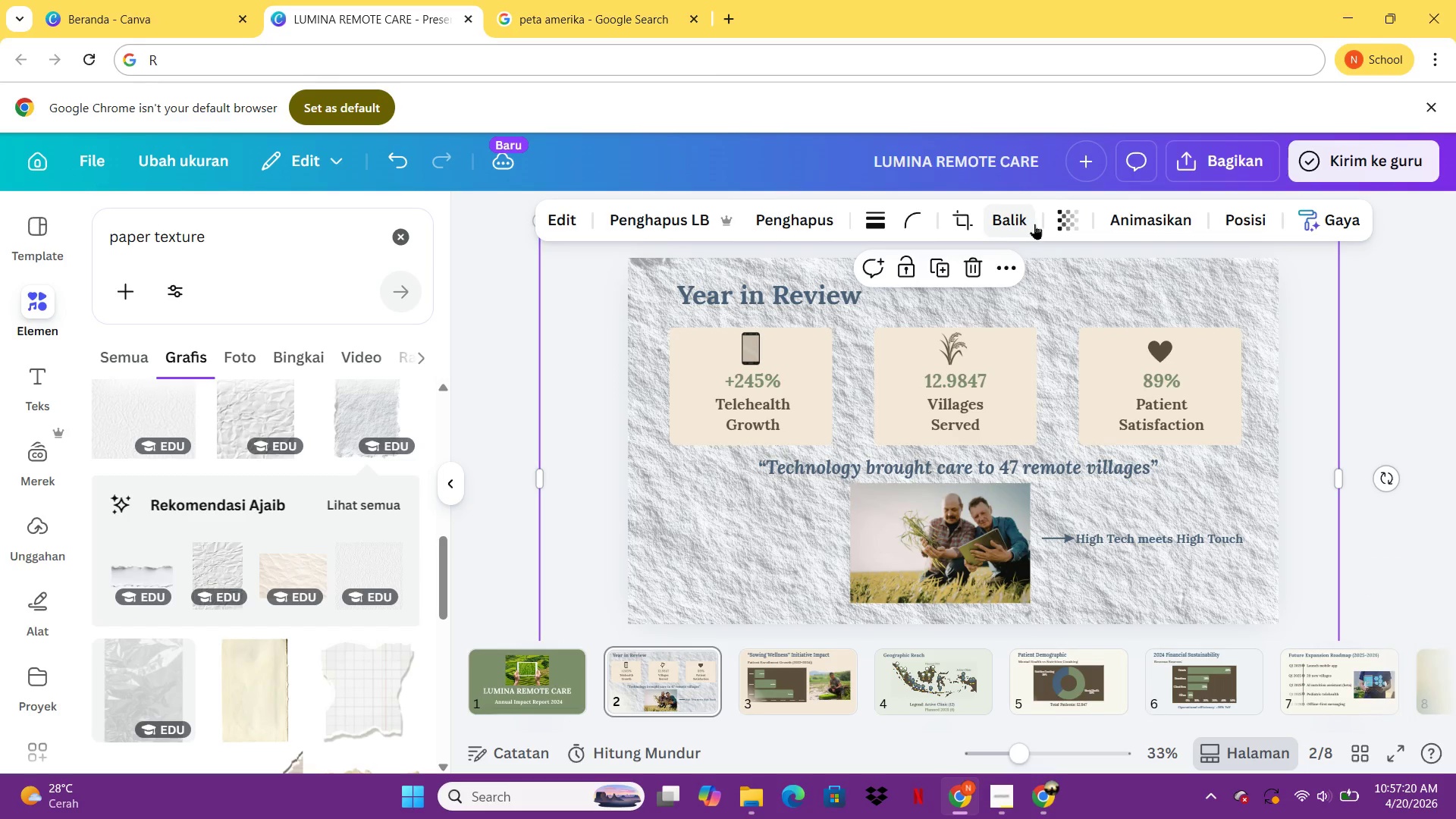 
left_click([1035, 224])
 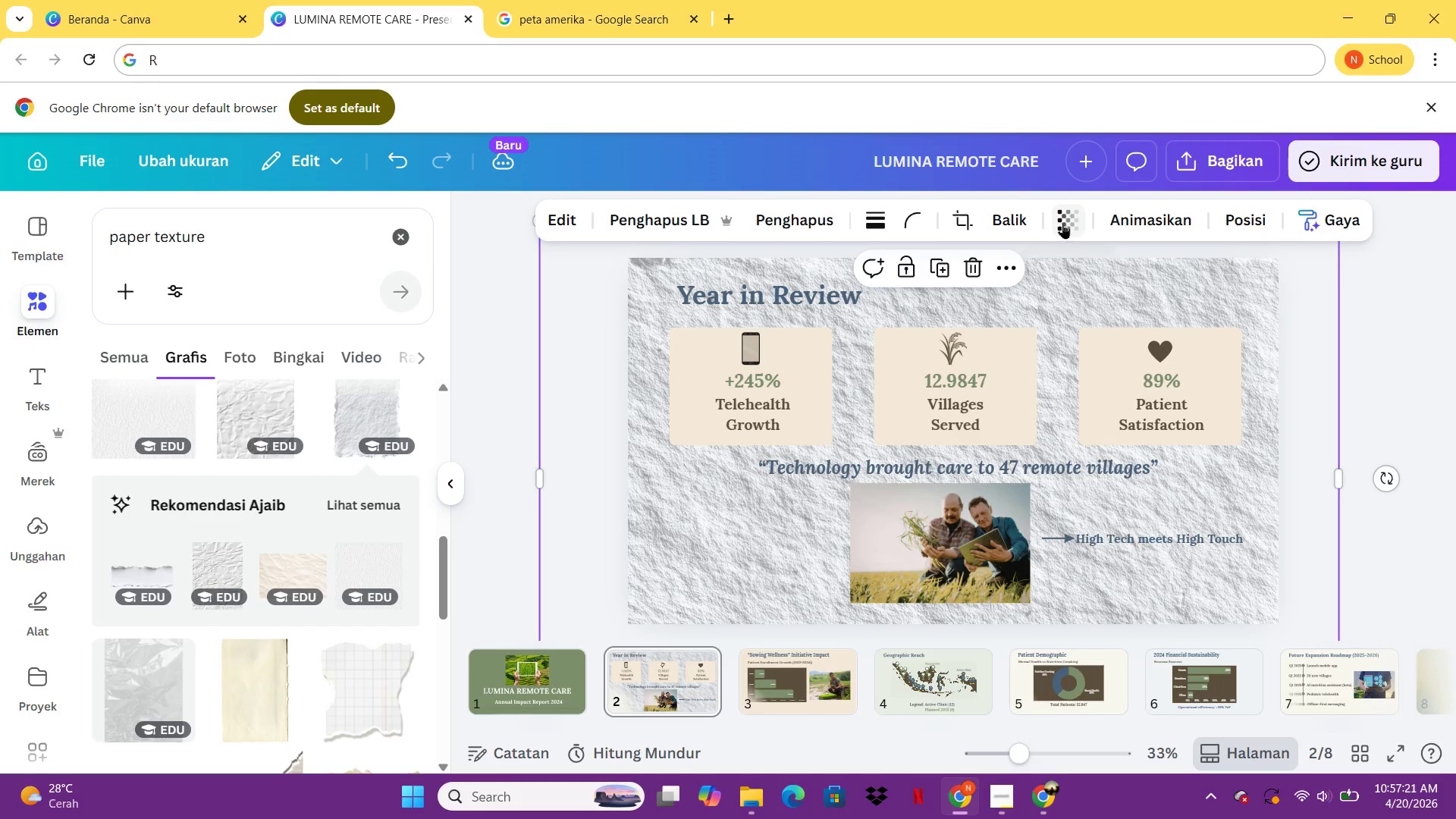 
left_click([1062, 223])
 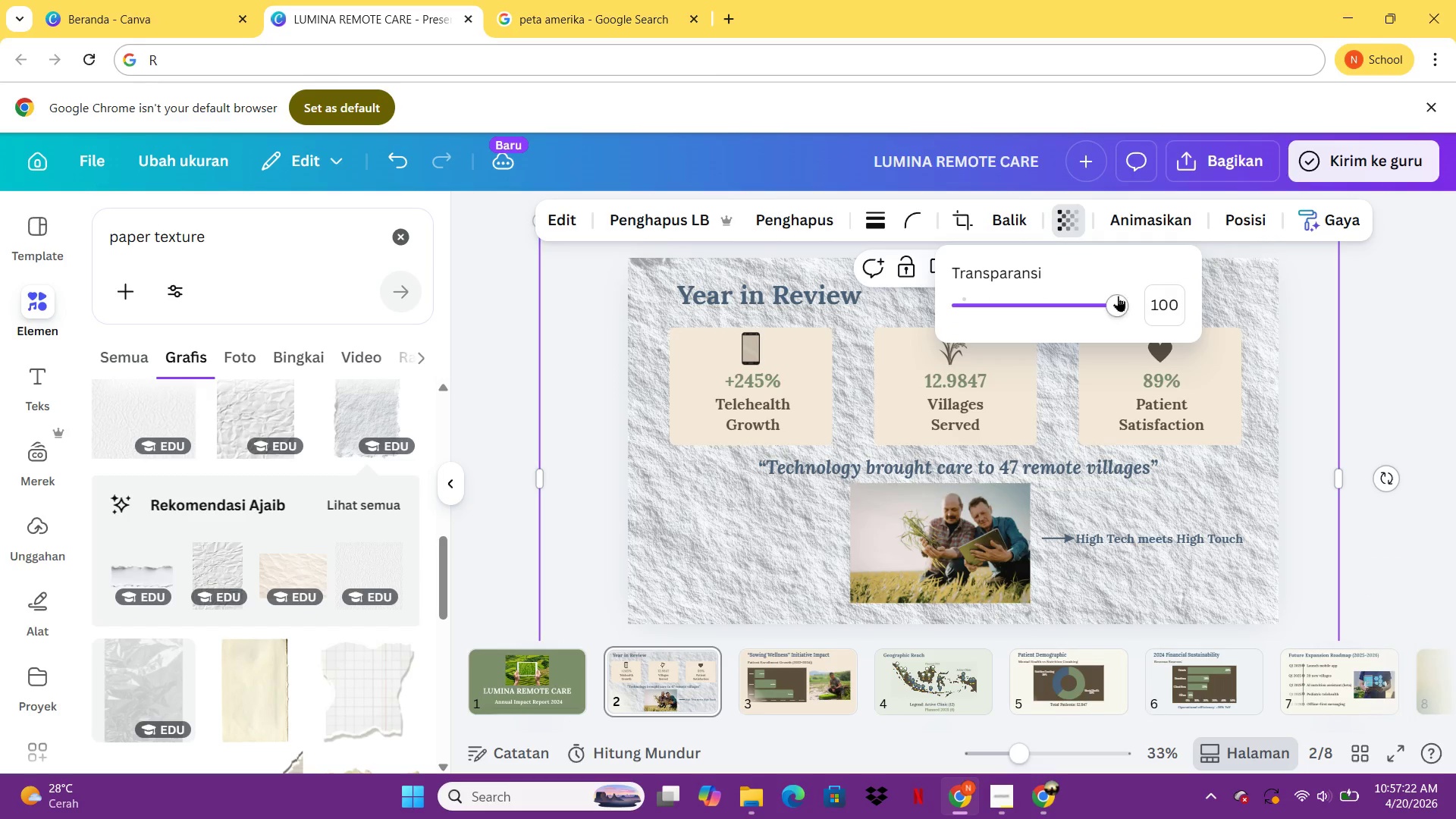 
left_click_drag(start_coordinate=[1107, 300], to_coordinate=[974, 300])
 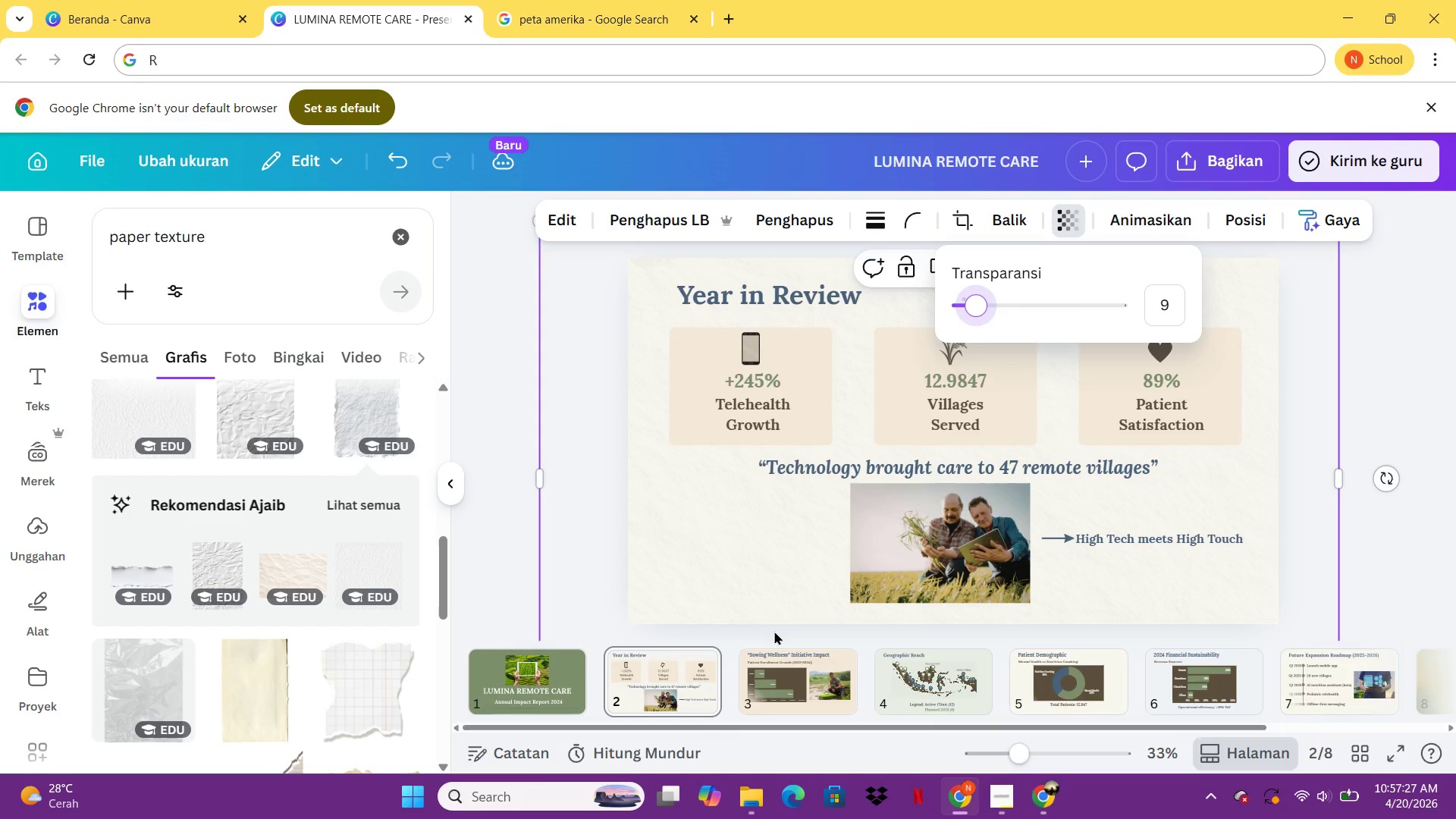 
left_click([758, 600])
 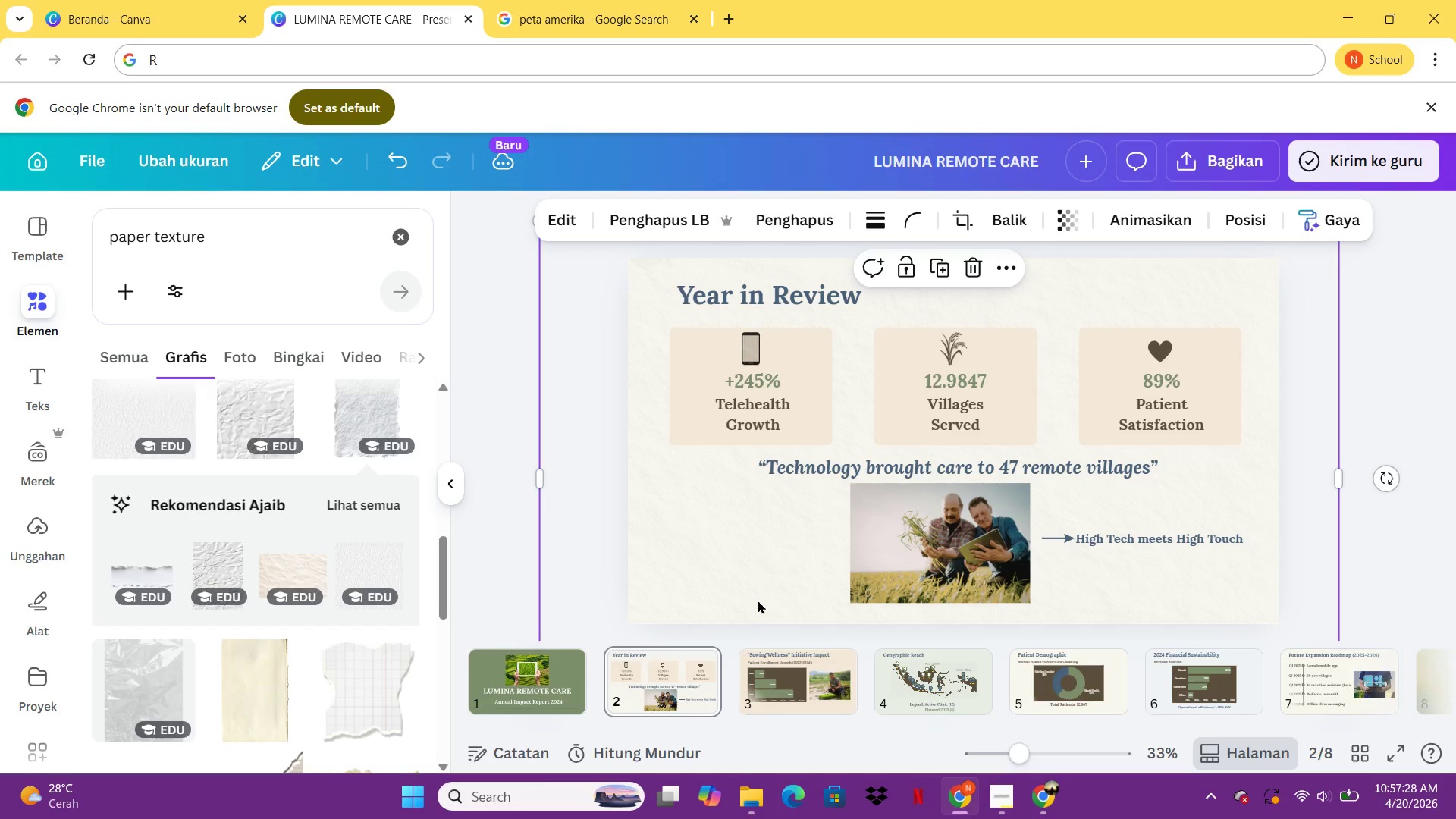 
key(Control+C)
 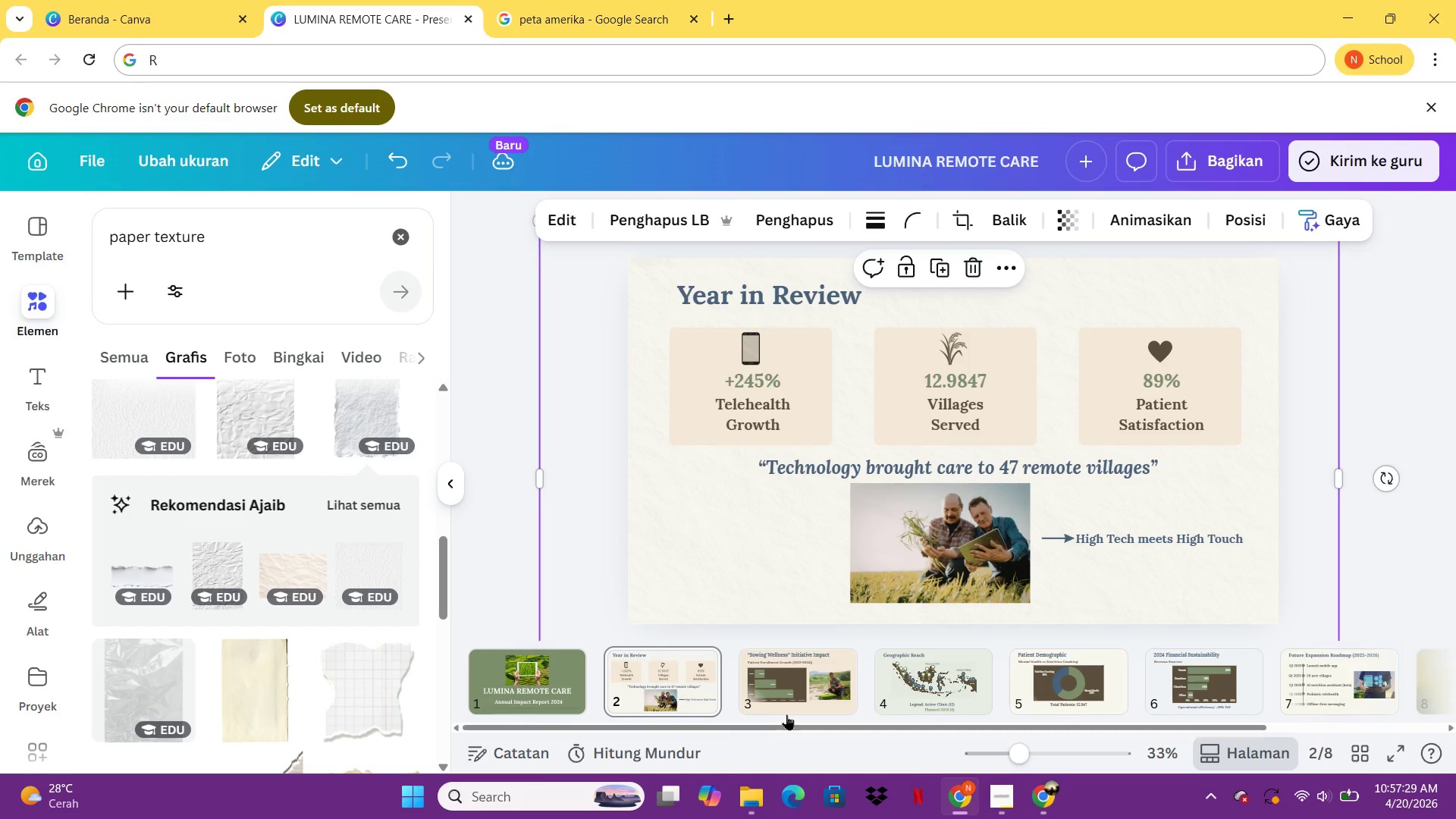 
left_click([786, 715])
 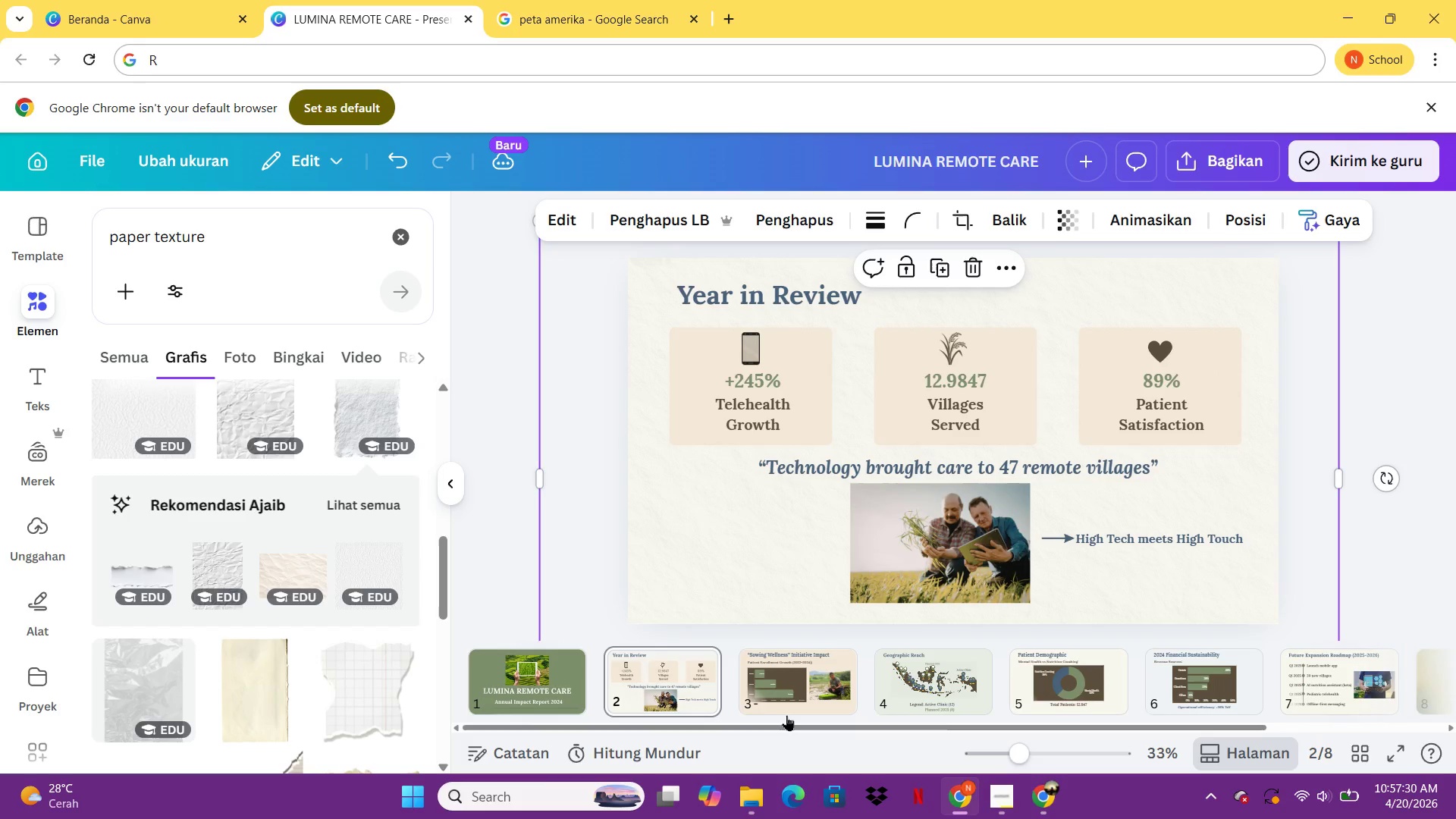 
key(Control+V)
 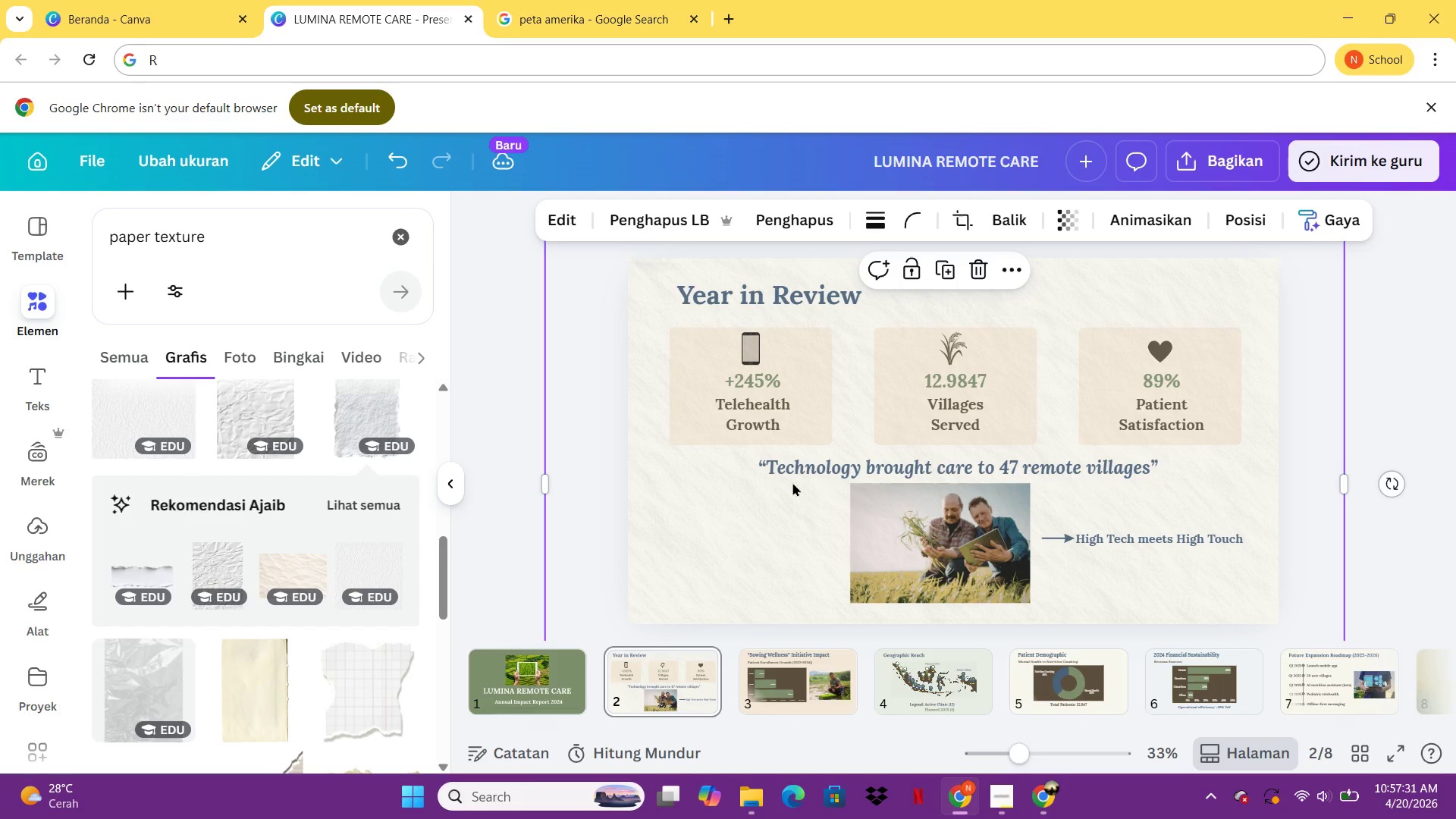 
right_click([792, 482])
 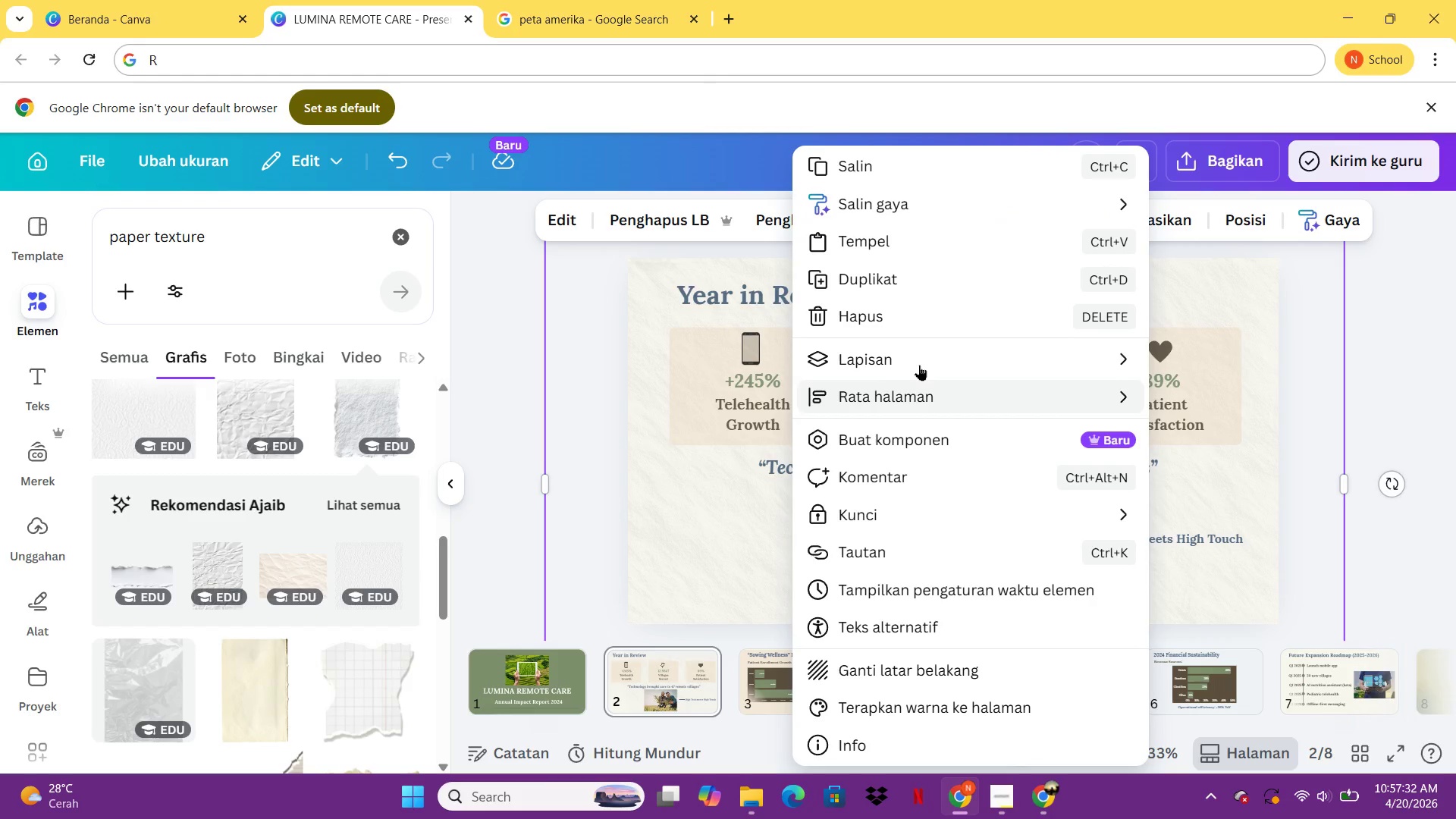 
left_click([919, 356])
 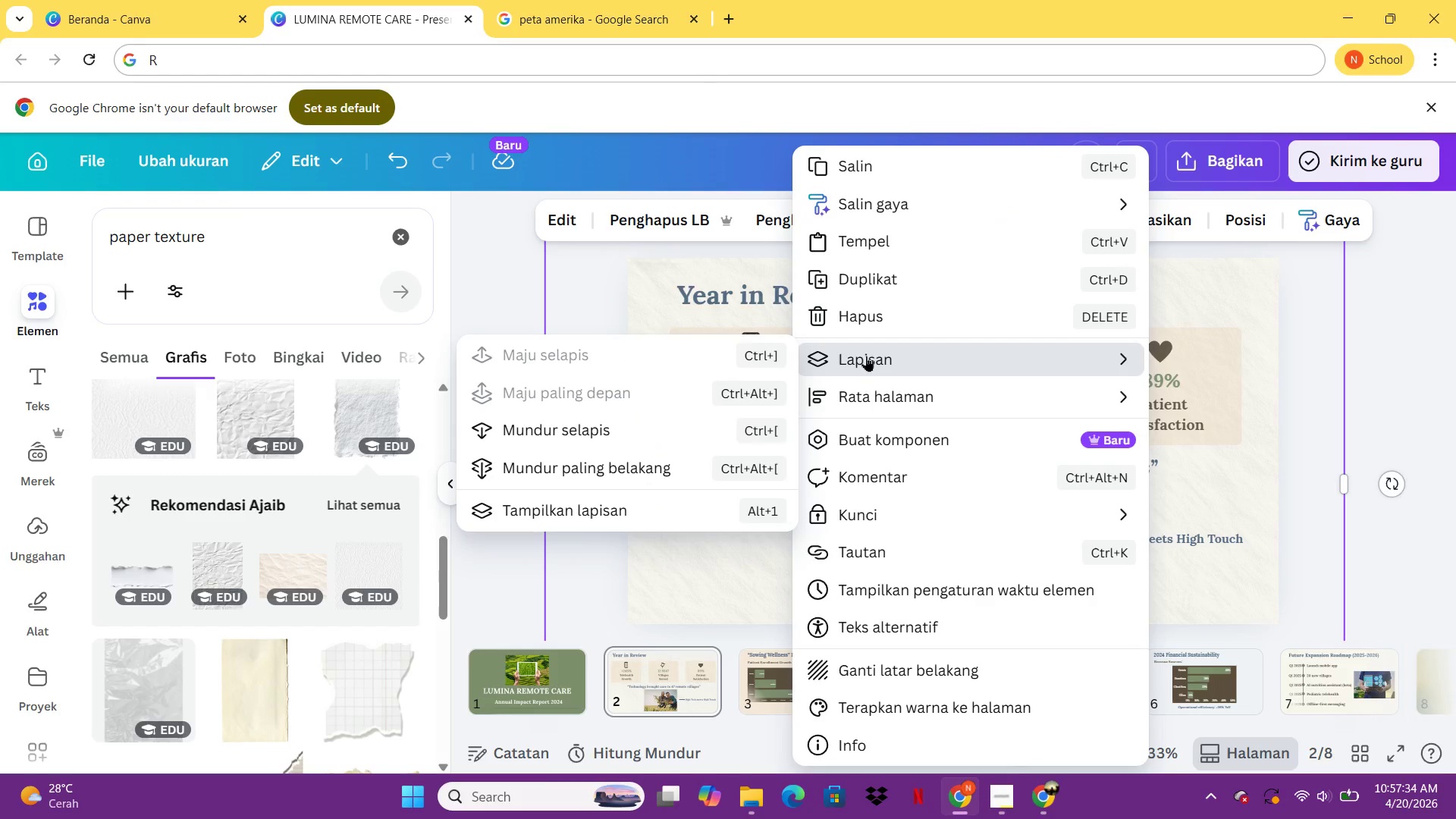 
left_click([605, 469])
 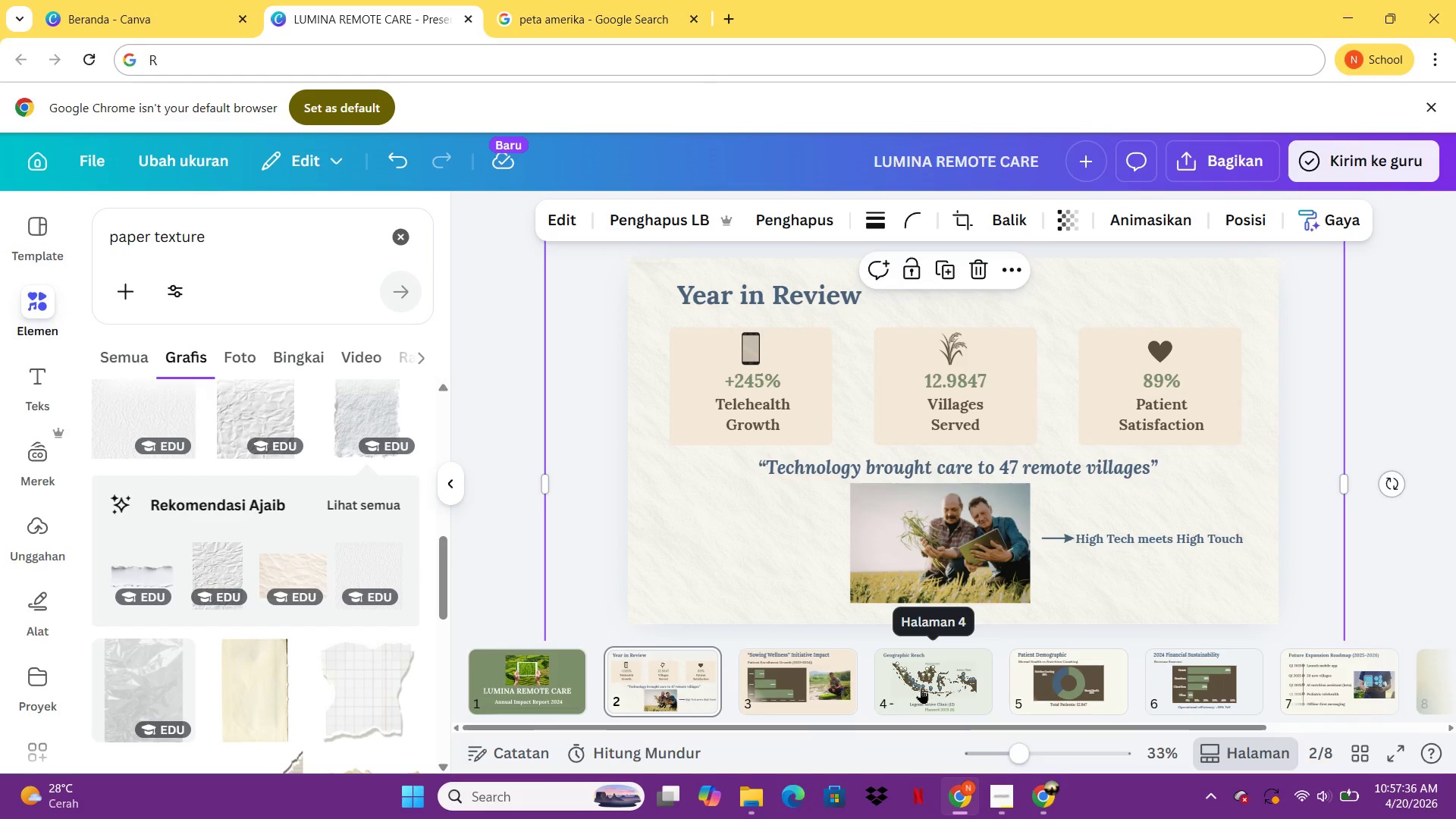 
left_click([921, 688])
 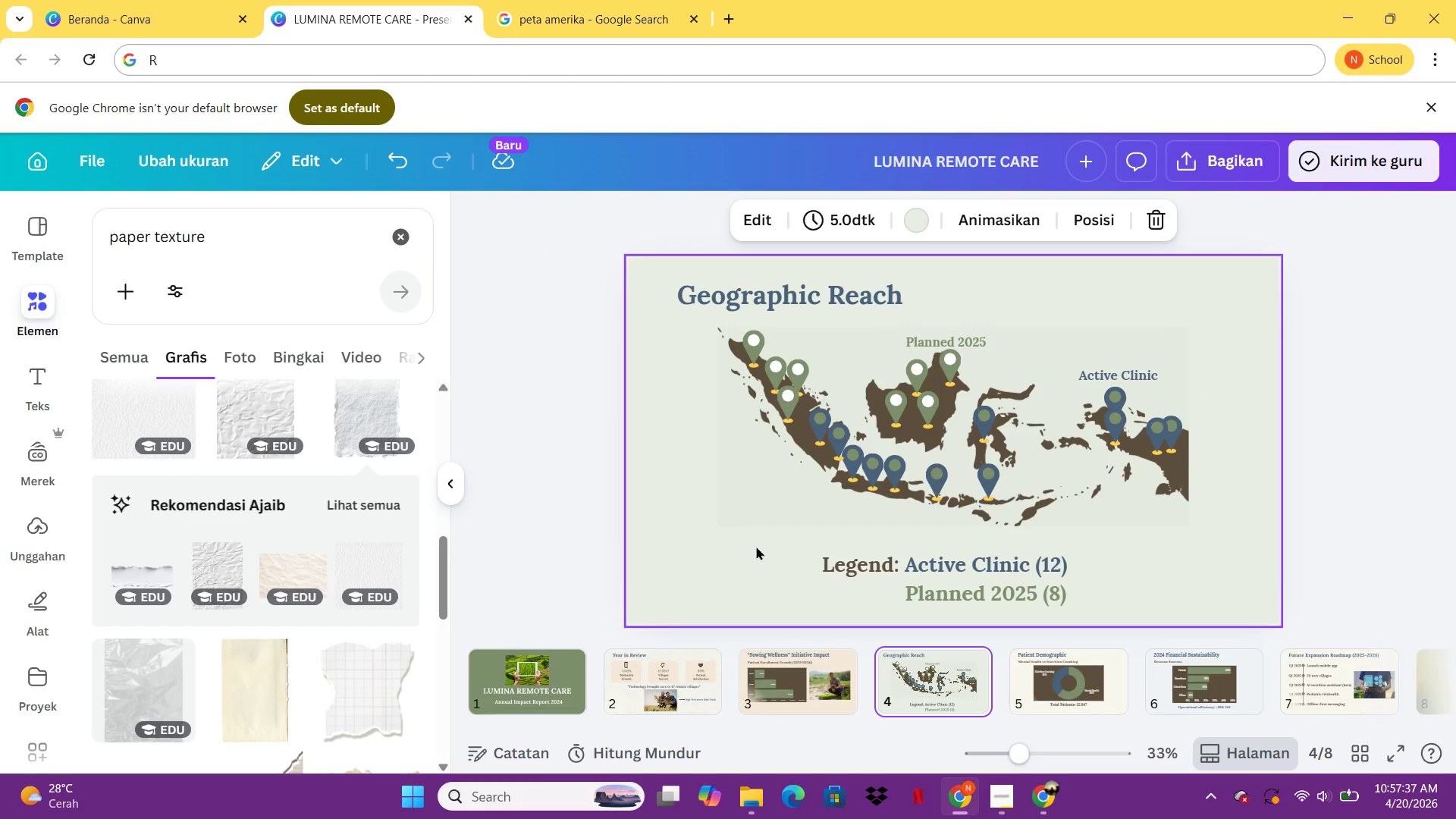 
key(Control+V)
 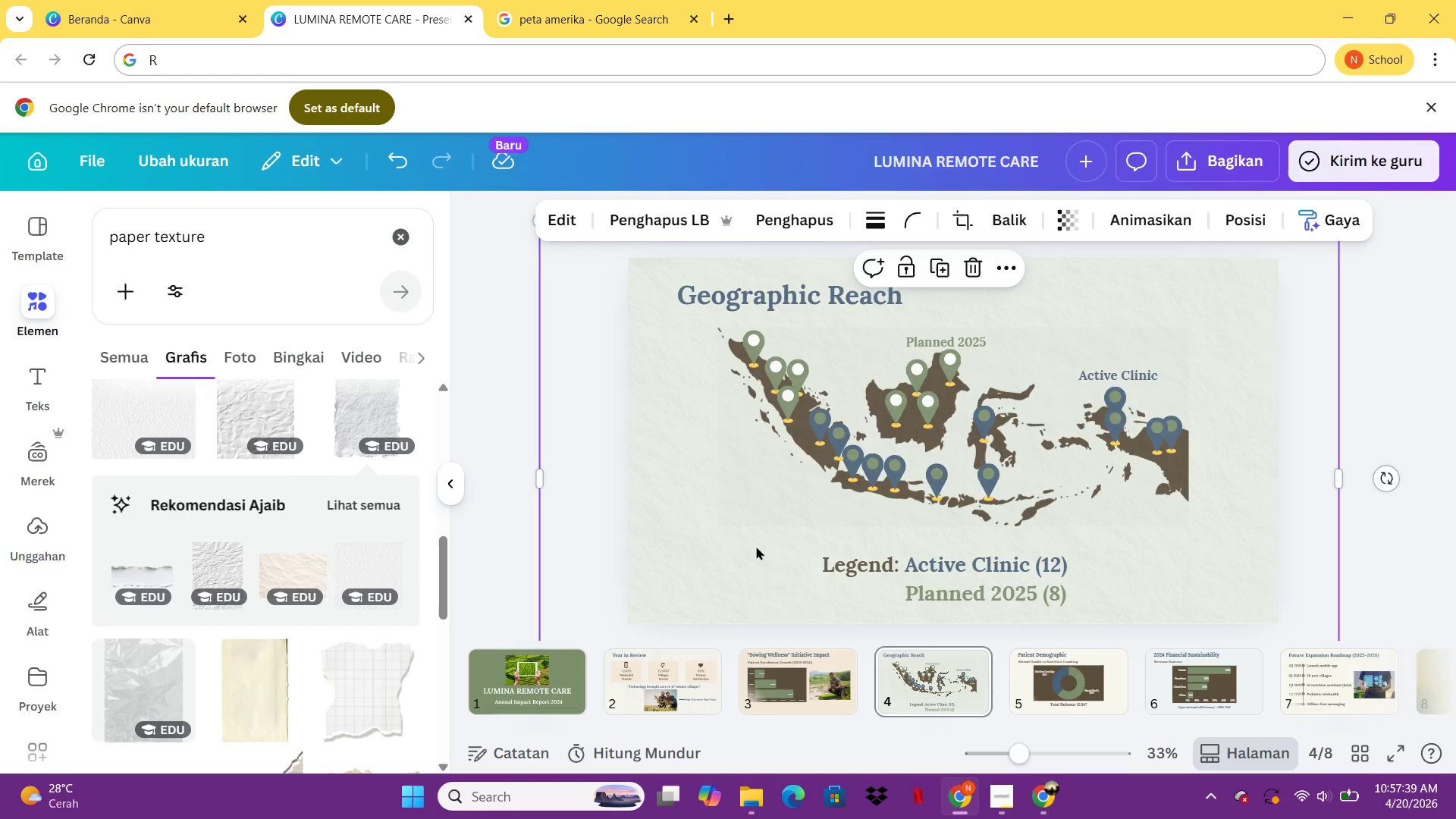 
right_click([756, 546])
 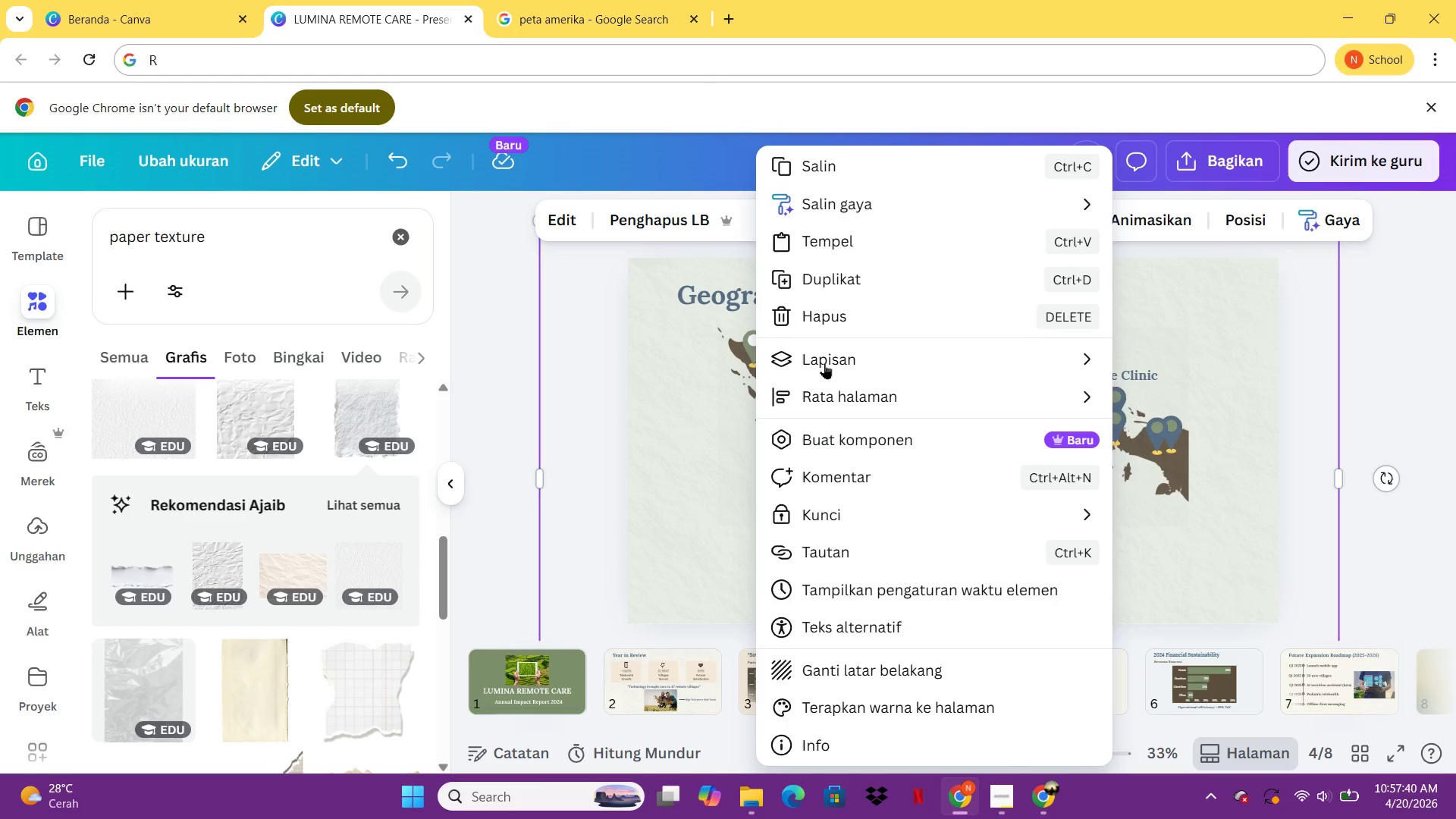 
left_click([824, 362])
 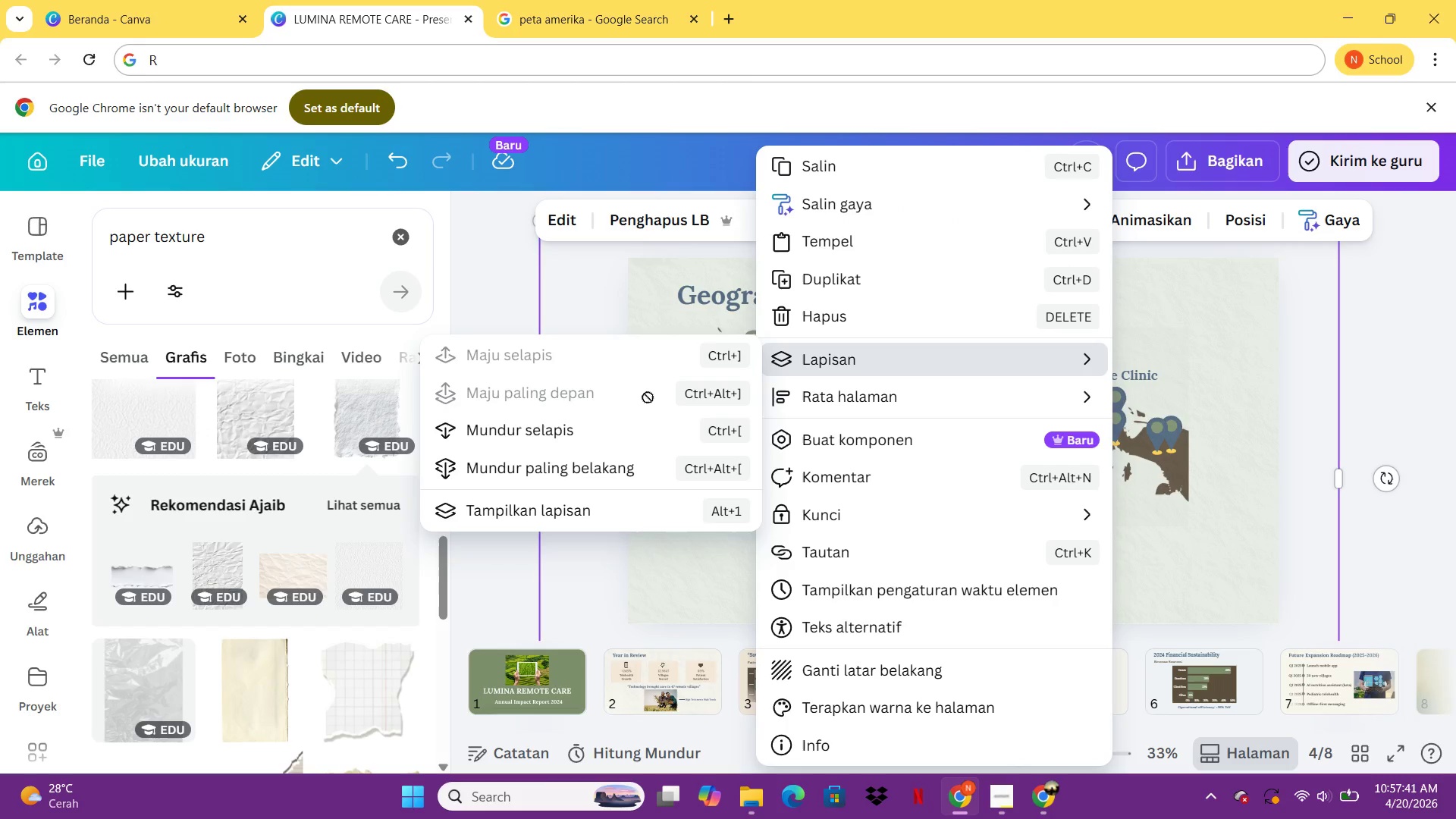 
left_click([604, 476])
 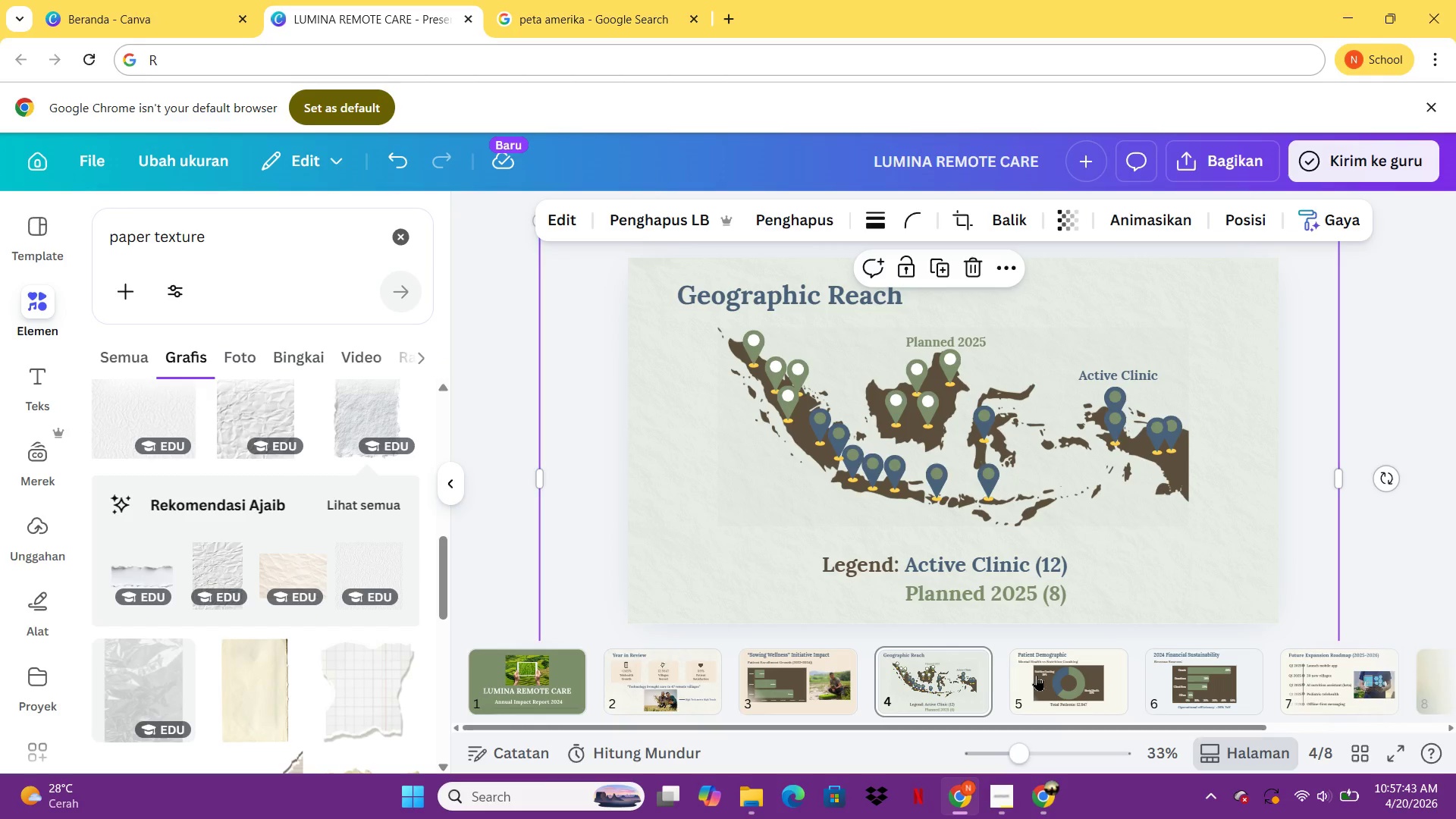 
left_click([1049, 676])
 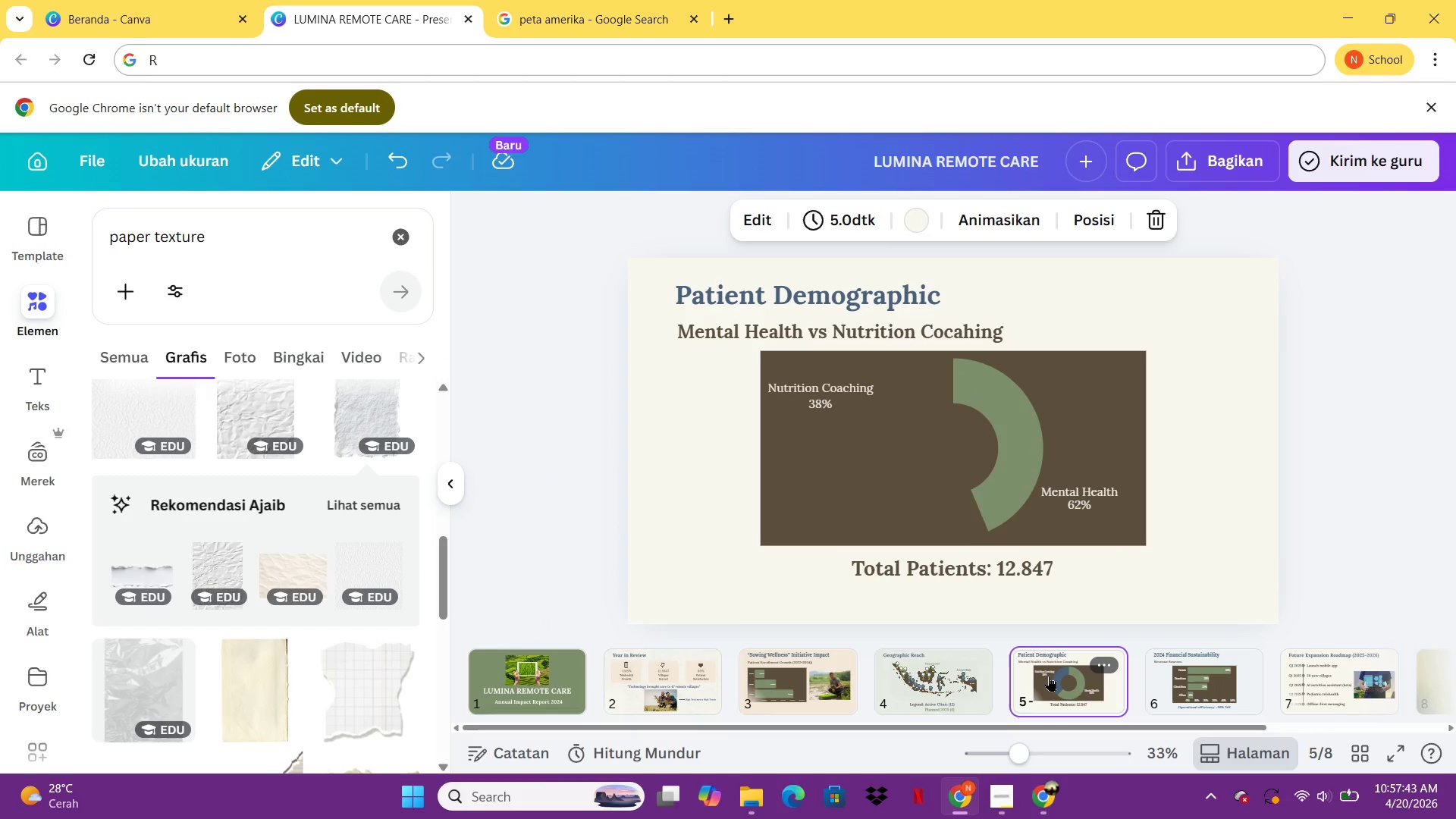 
key(Control+ControlLeft)
 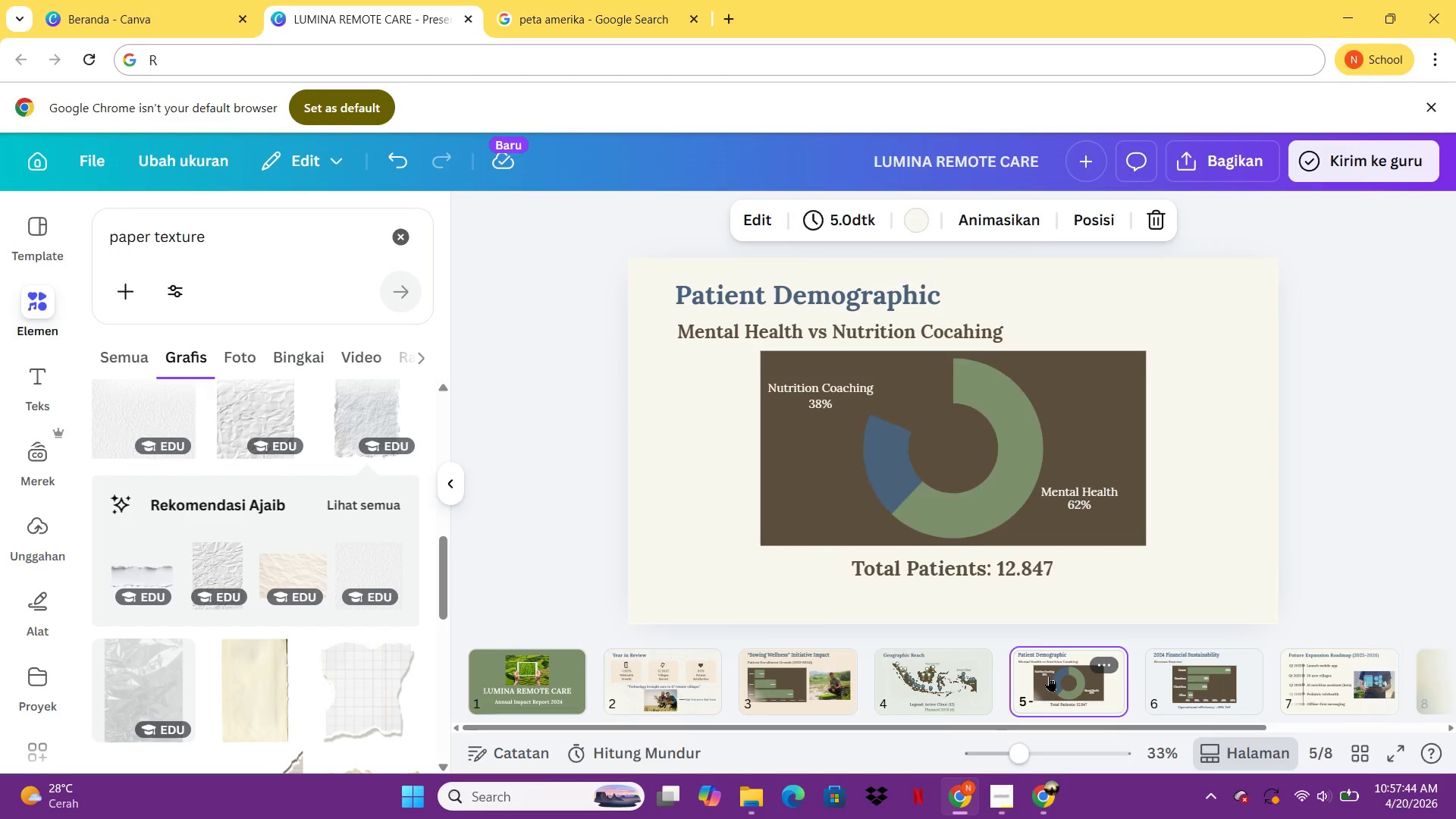 
key(Control+V)
 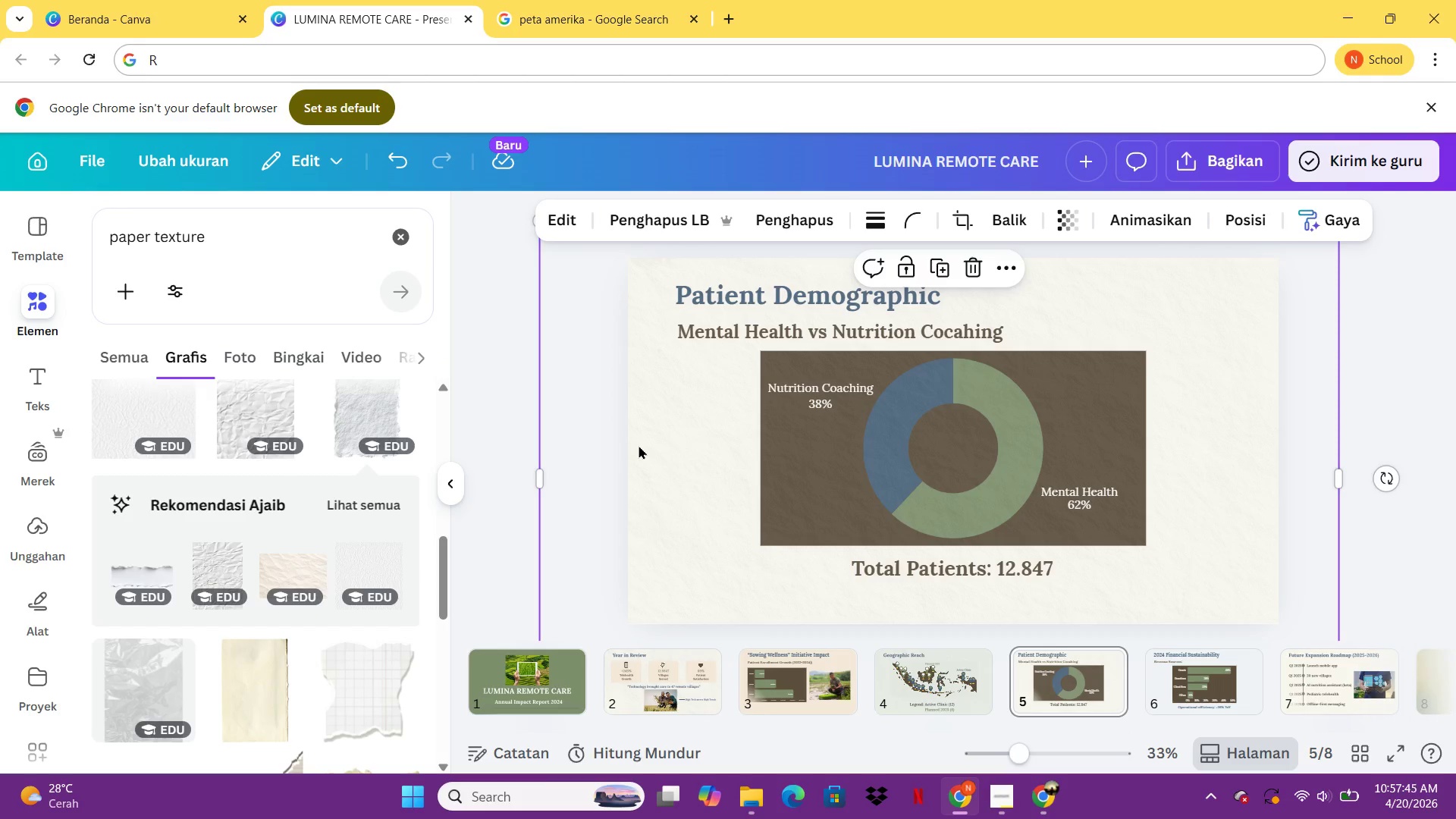 
right_click([639, 444])
 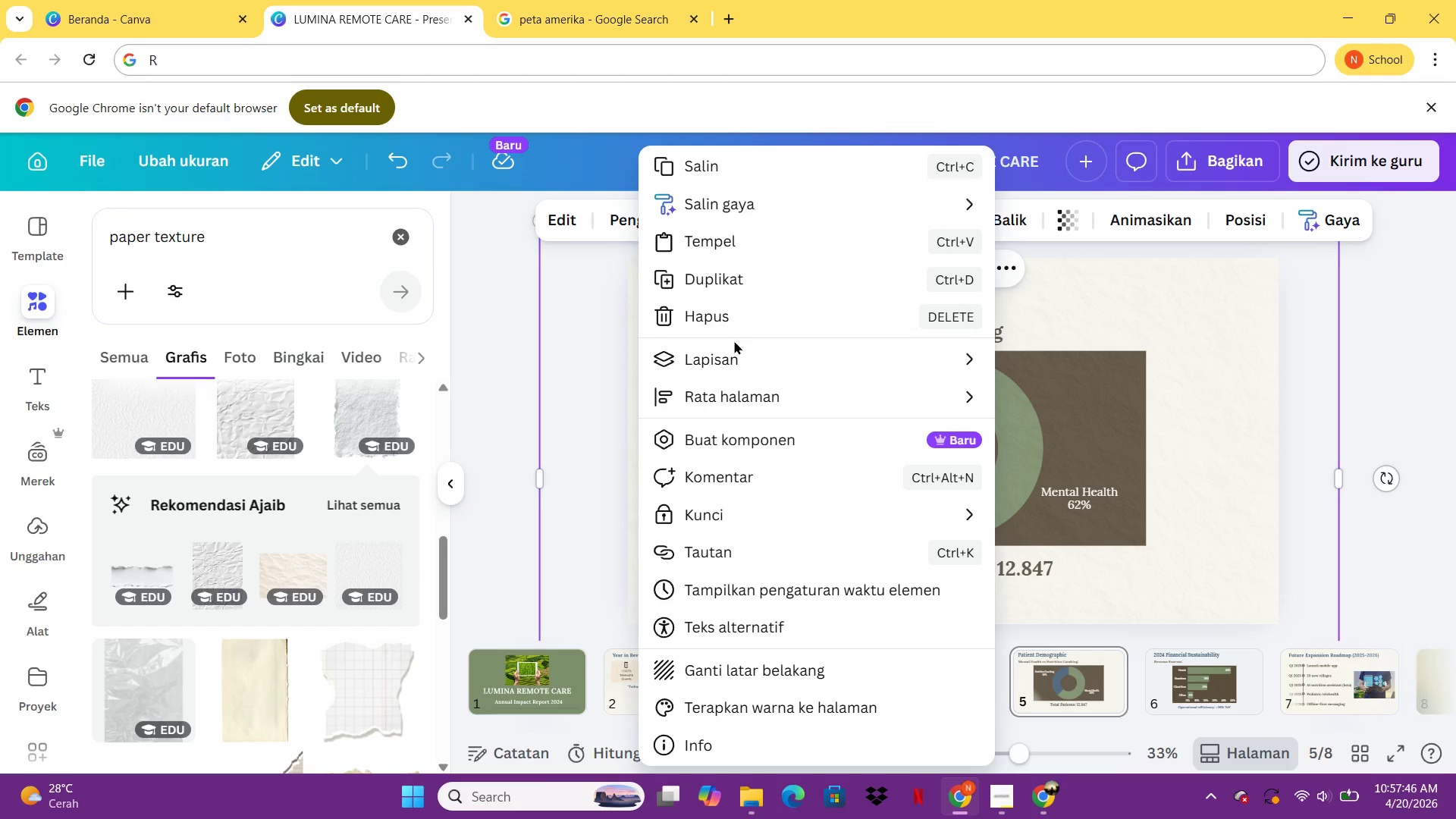 
double_click([733, 360])
 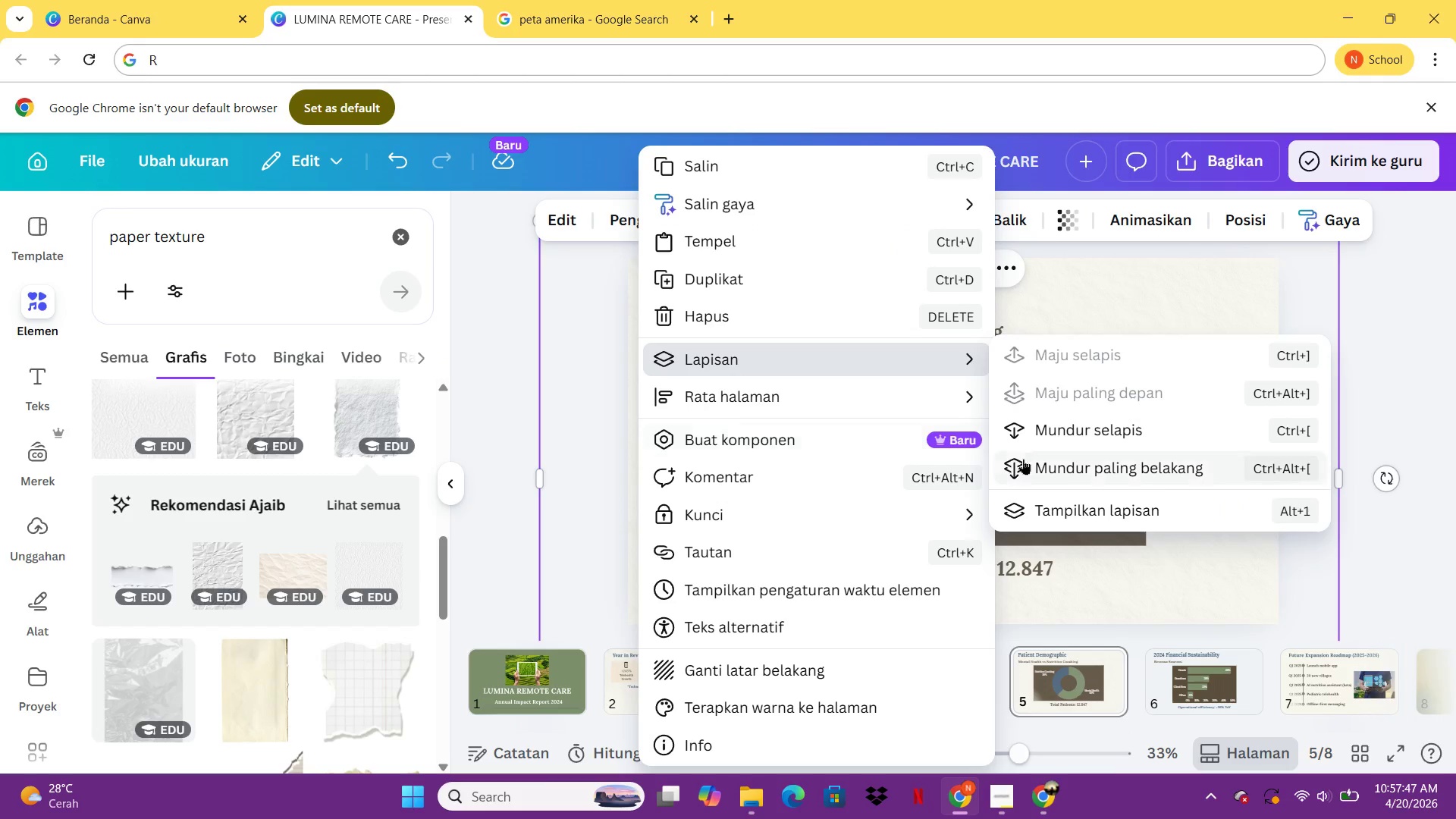 
left_click([1040, 463])
 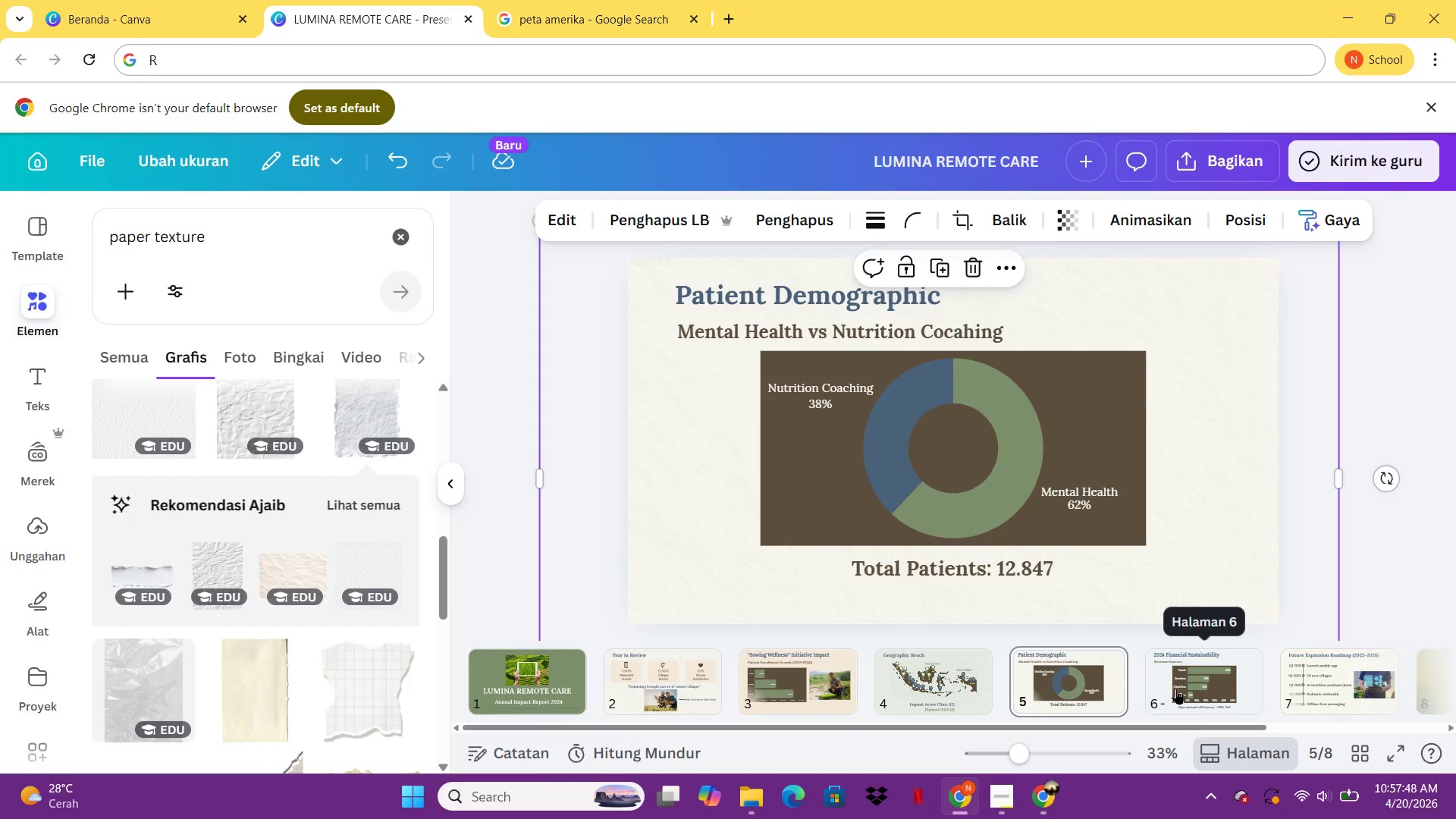 
double_click([1176, 689])
 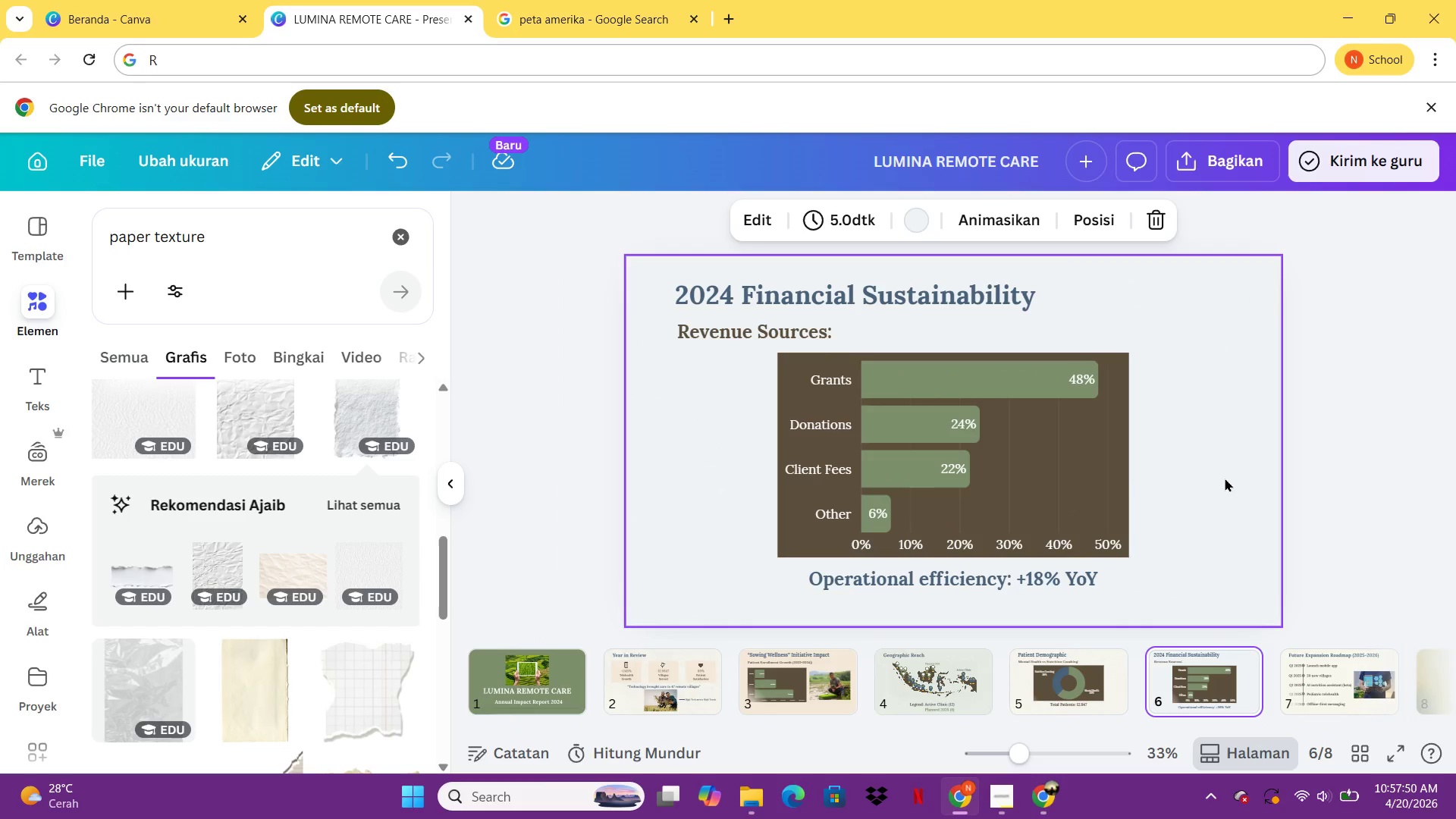 
key(Control+V)
 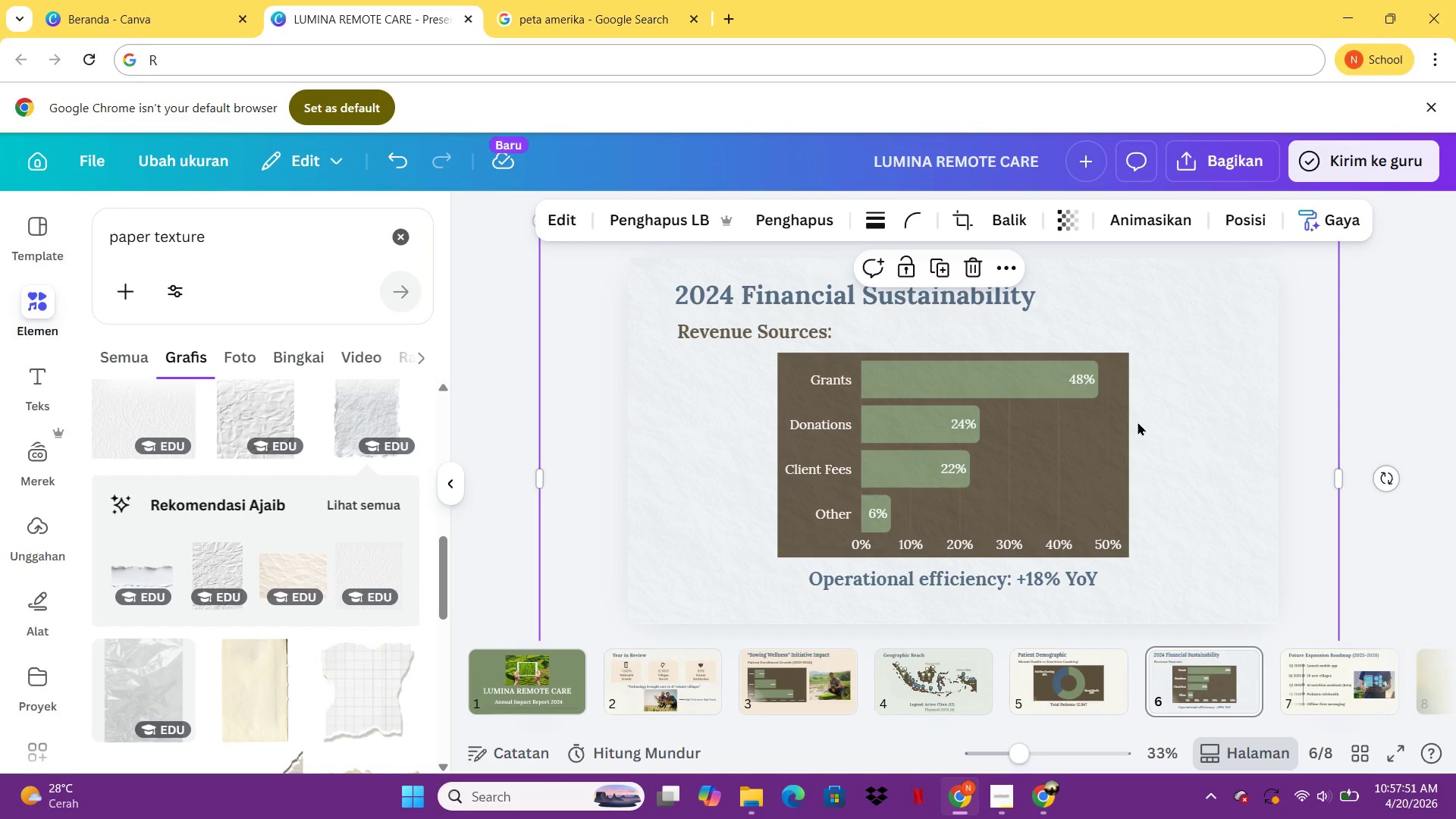 
right_click([1138, 422])
 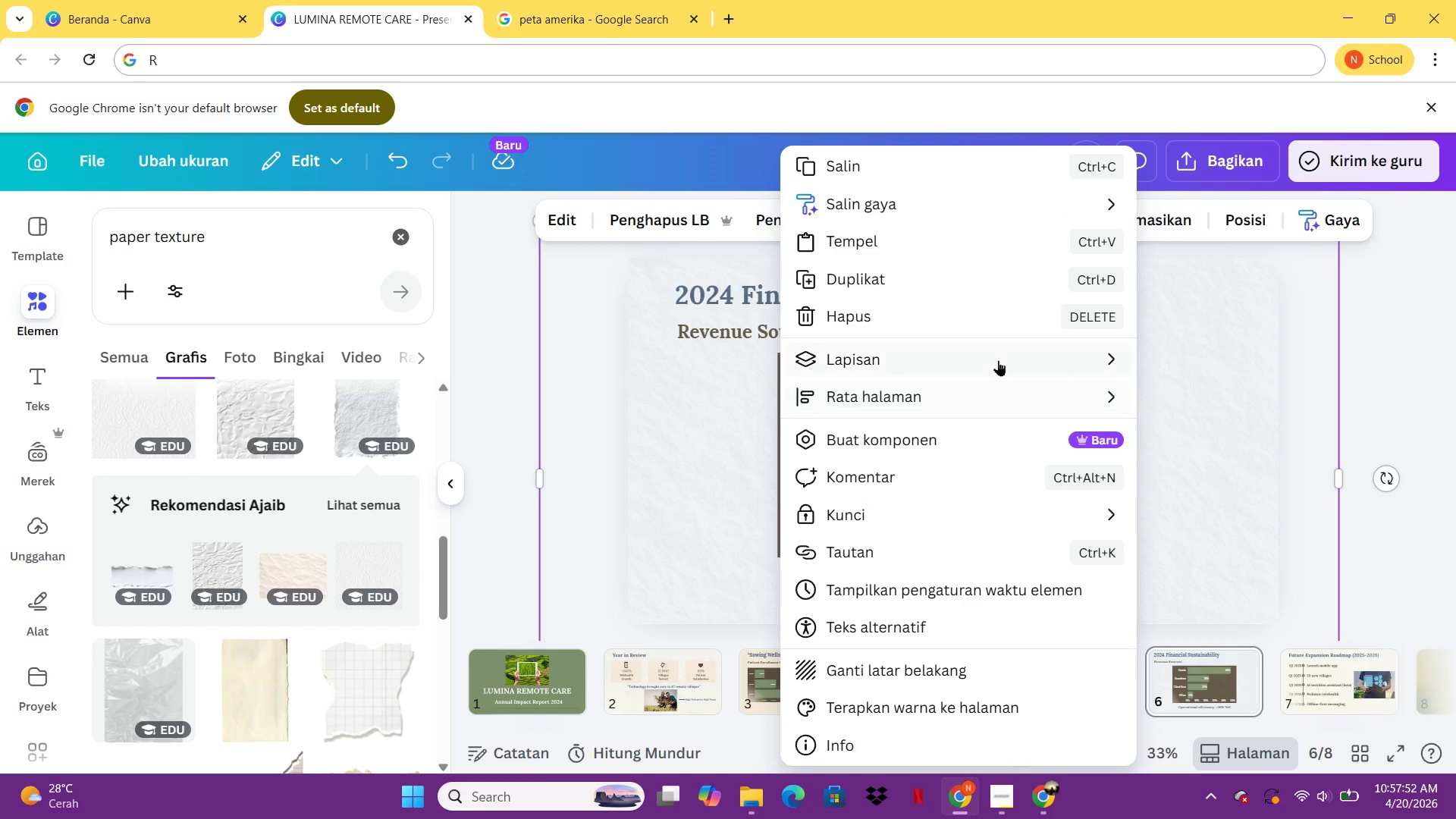 
left_click([998, 360])
 